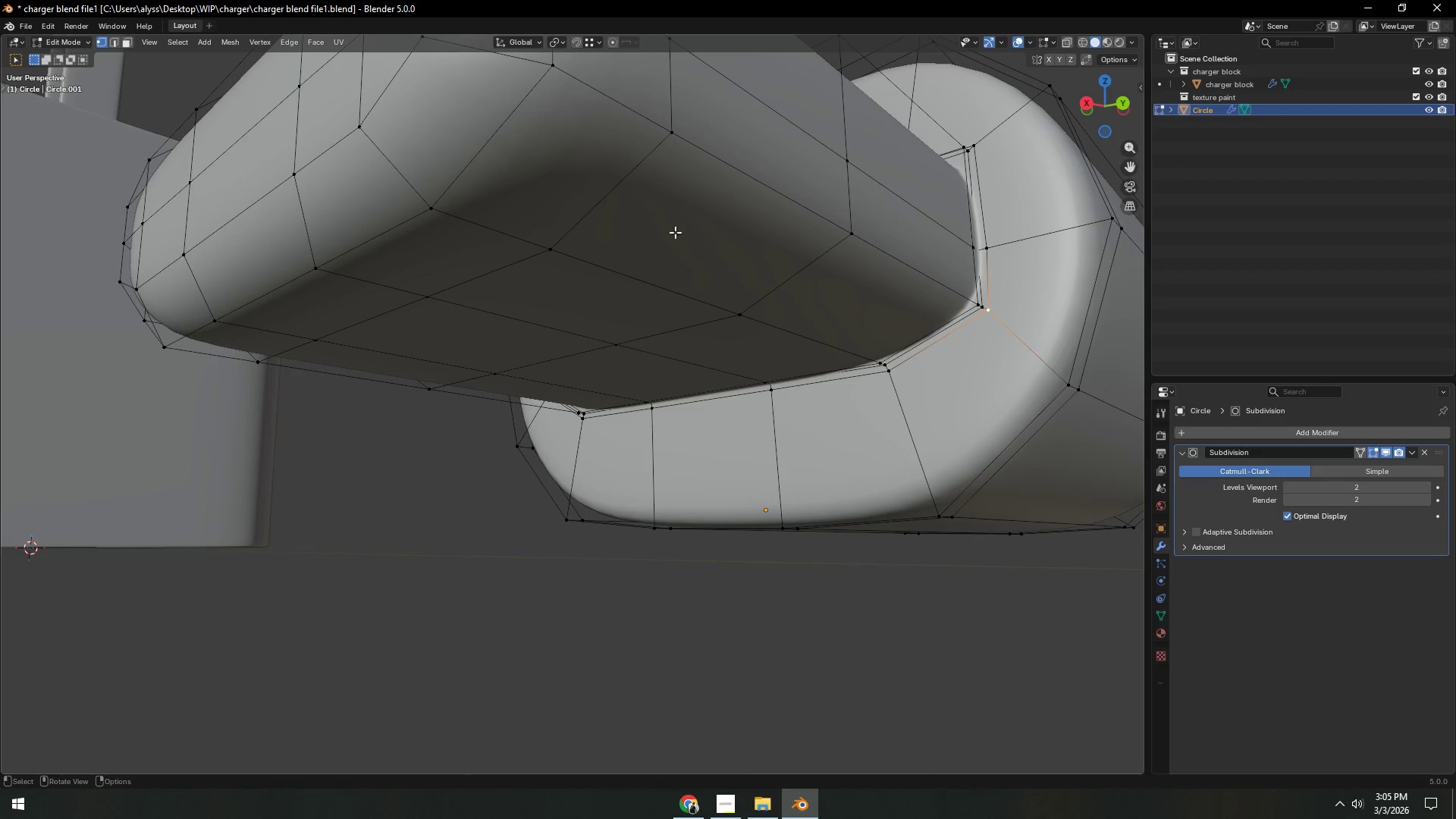 
scroll: coordinate [661, 228], scroll_direction: down, amount: 2.0
 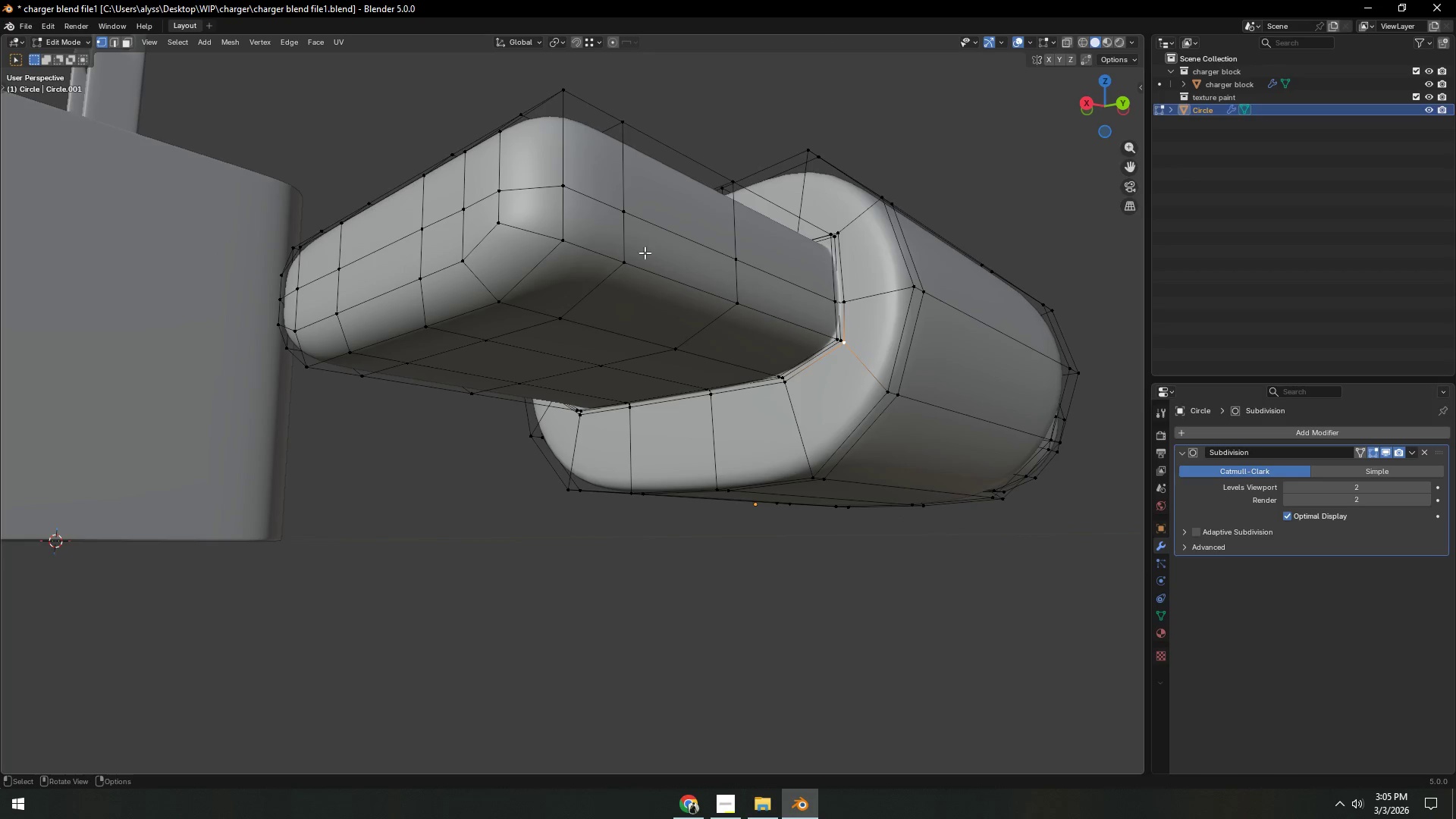 
hold_key(key=ControlLeft, duration=0.34)
 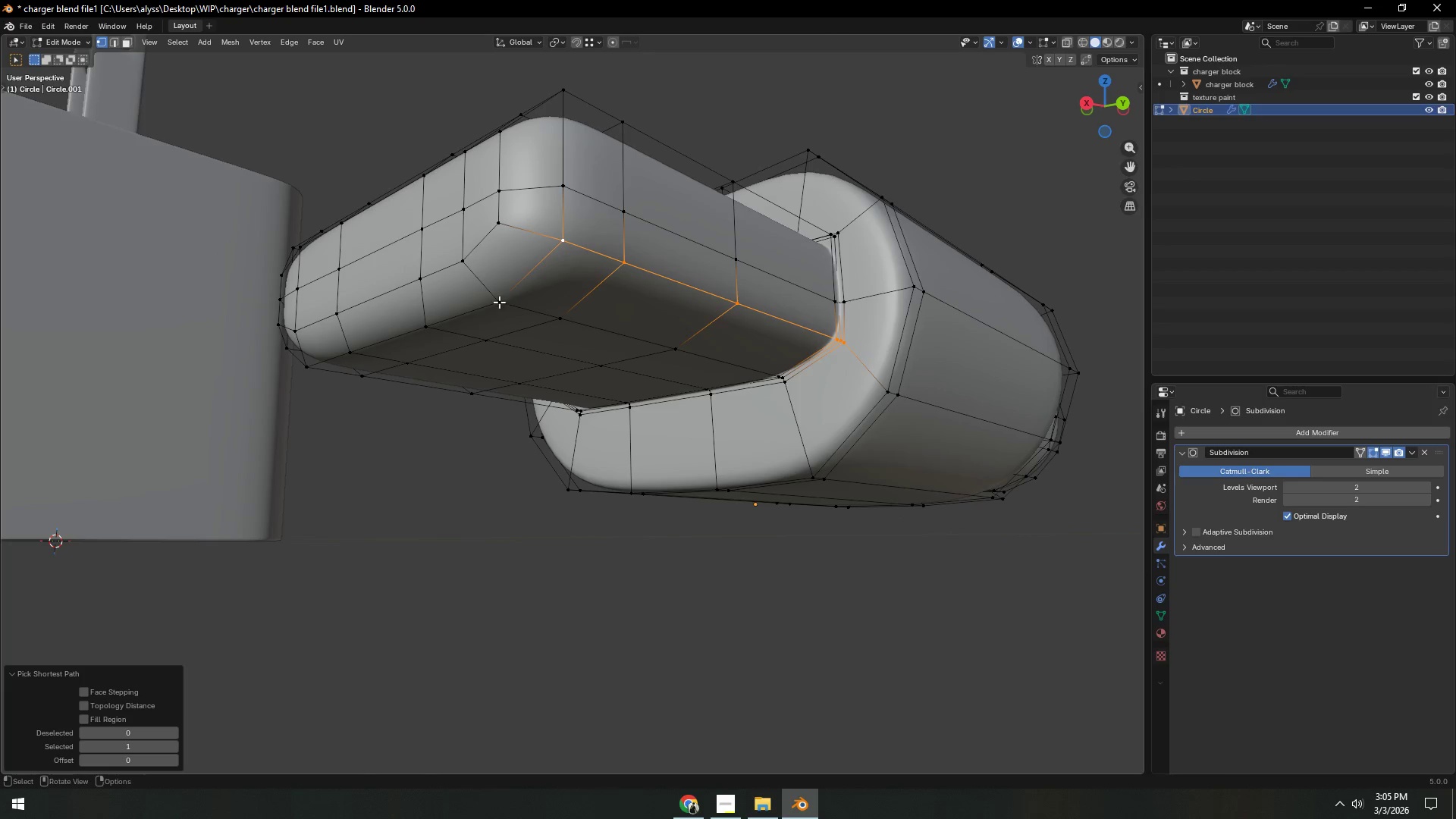 
type(gz)
 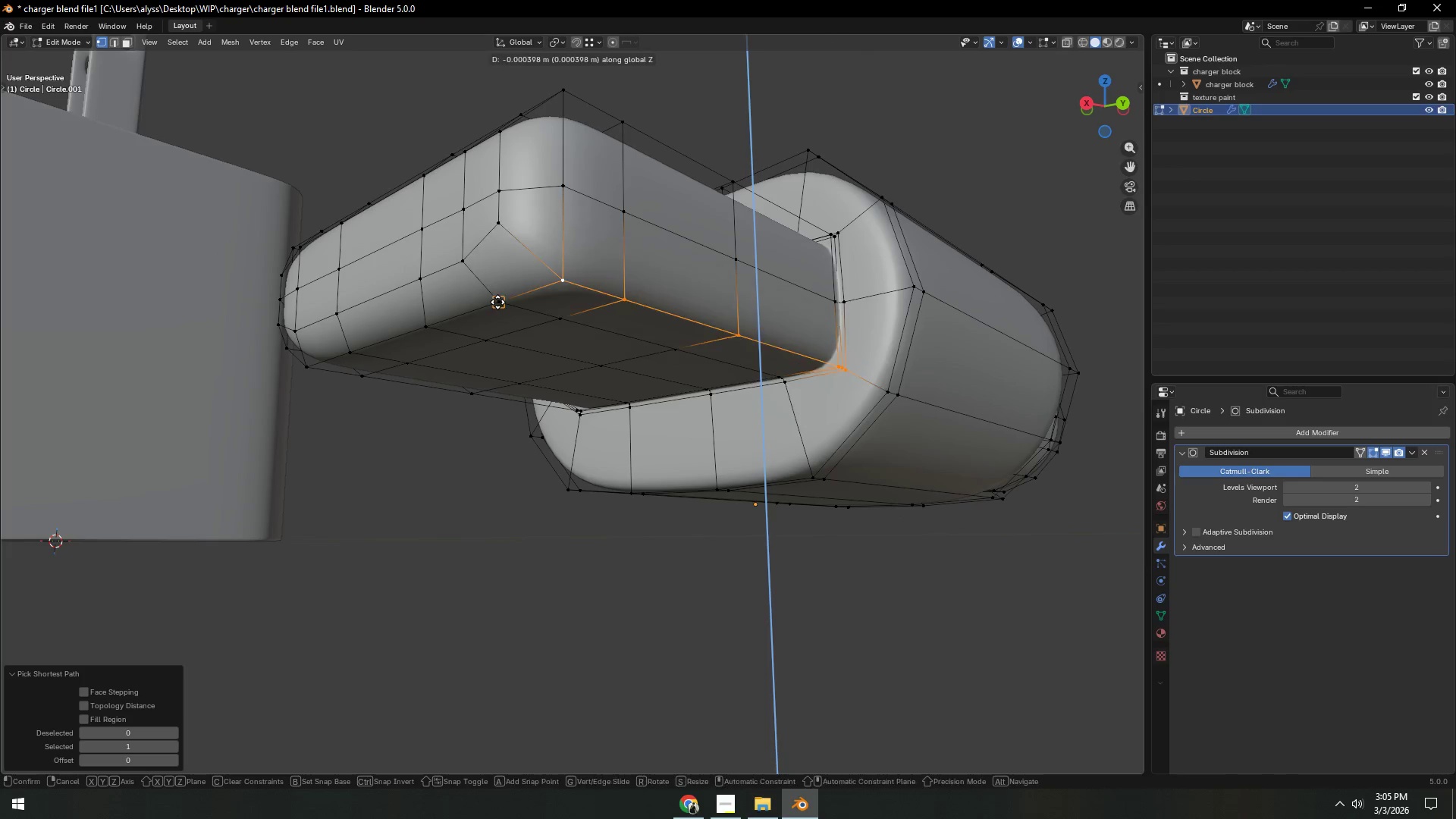 
hold_key(key=ControlLeft, duration=0.34)
left_click([497, 302])
 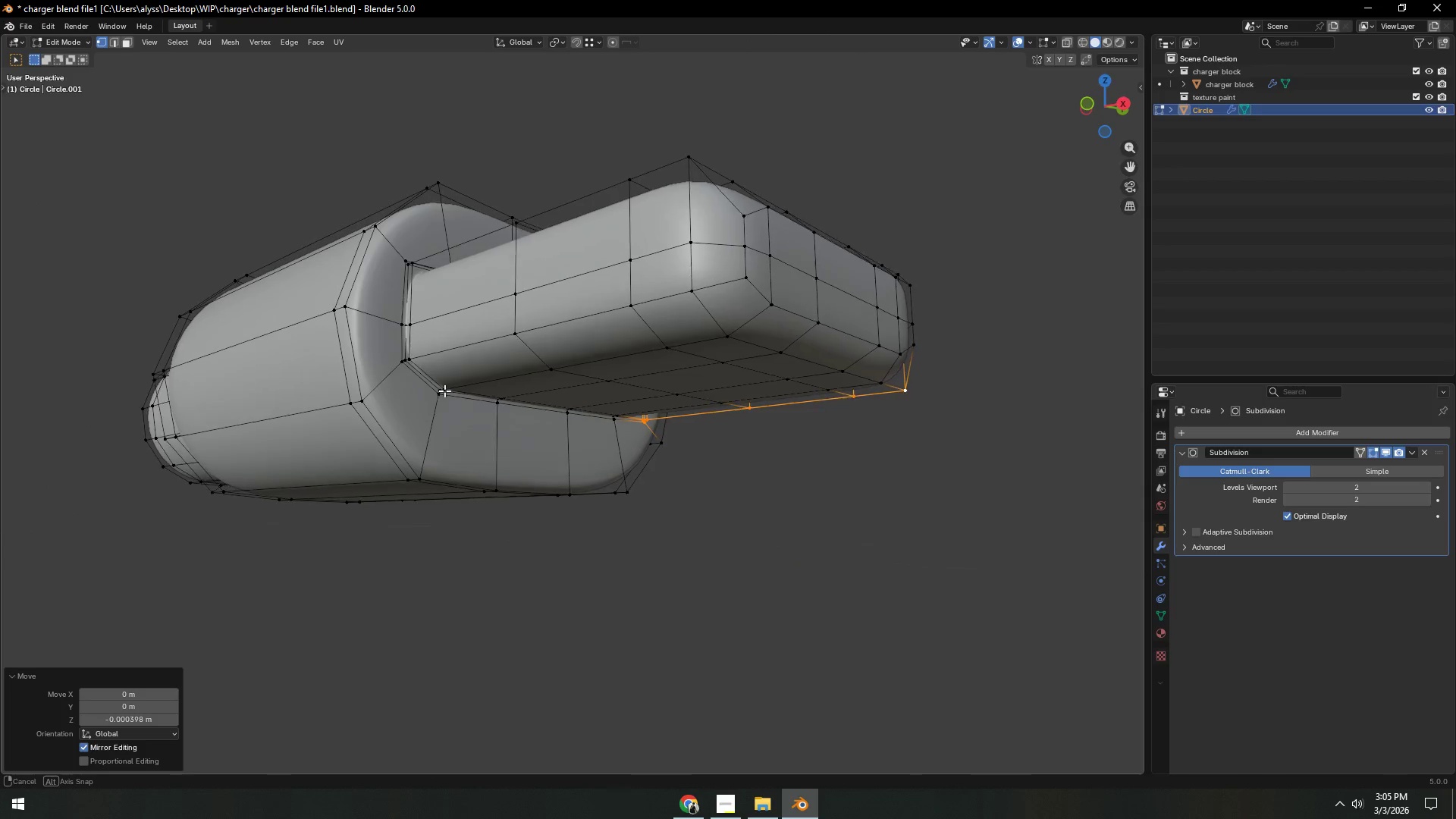 
left_click([400, 369])
 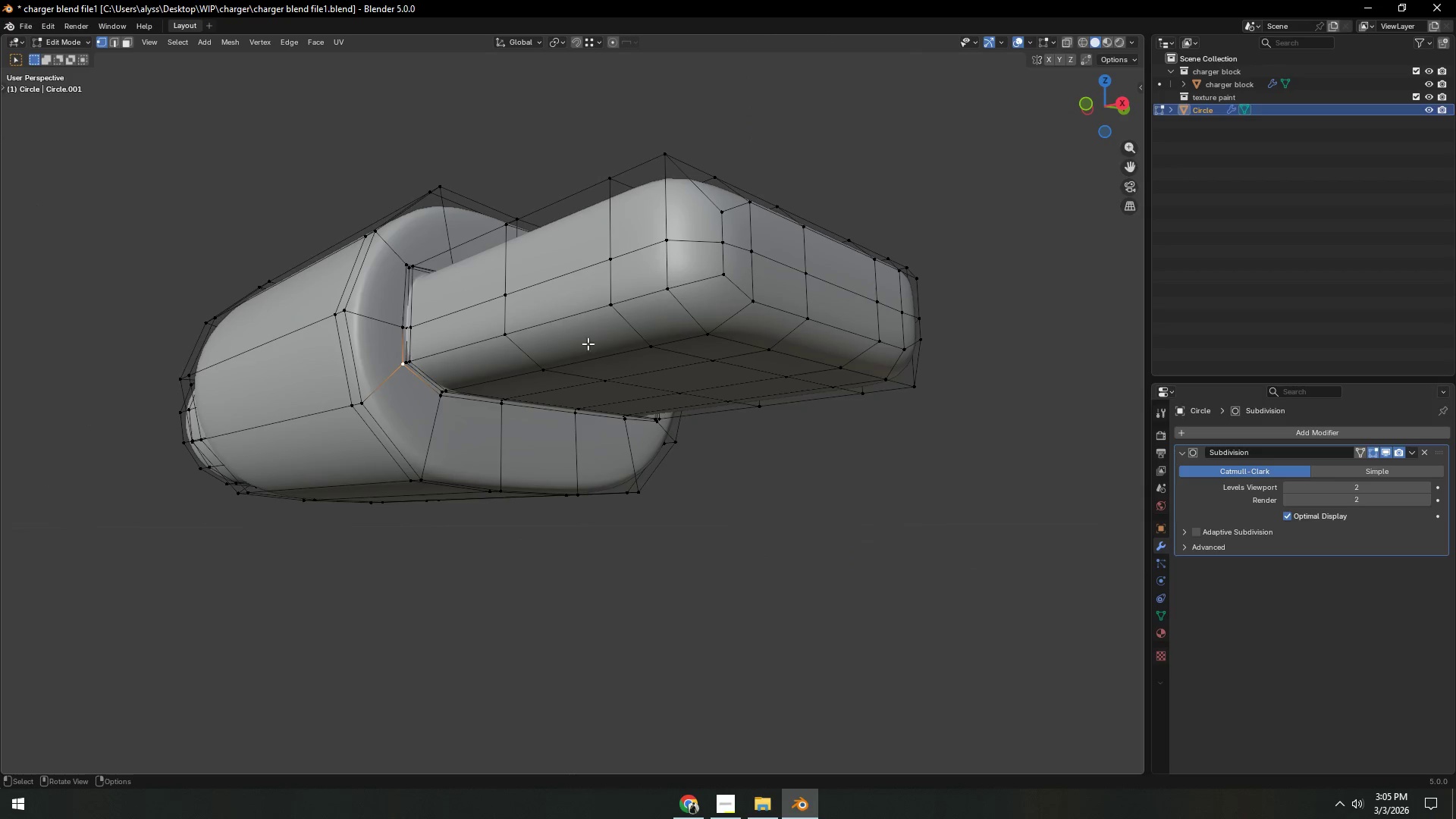 
hold_key(key=ControlLeft, duration=0.66)
left_click([671, 293])
 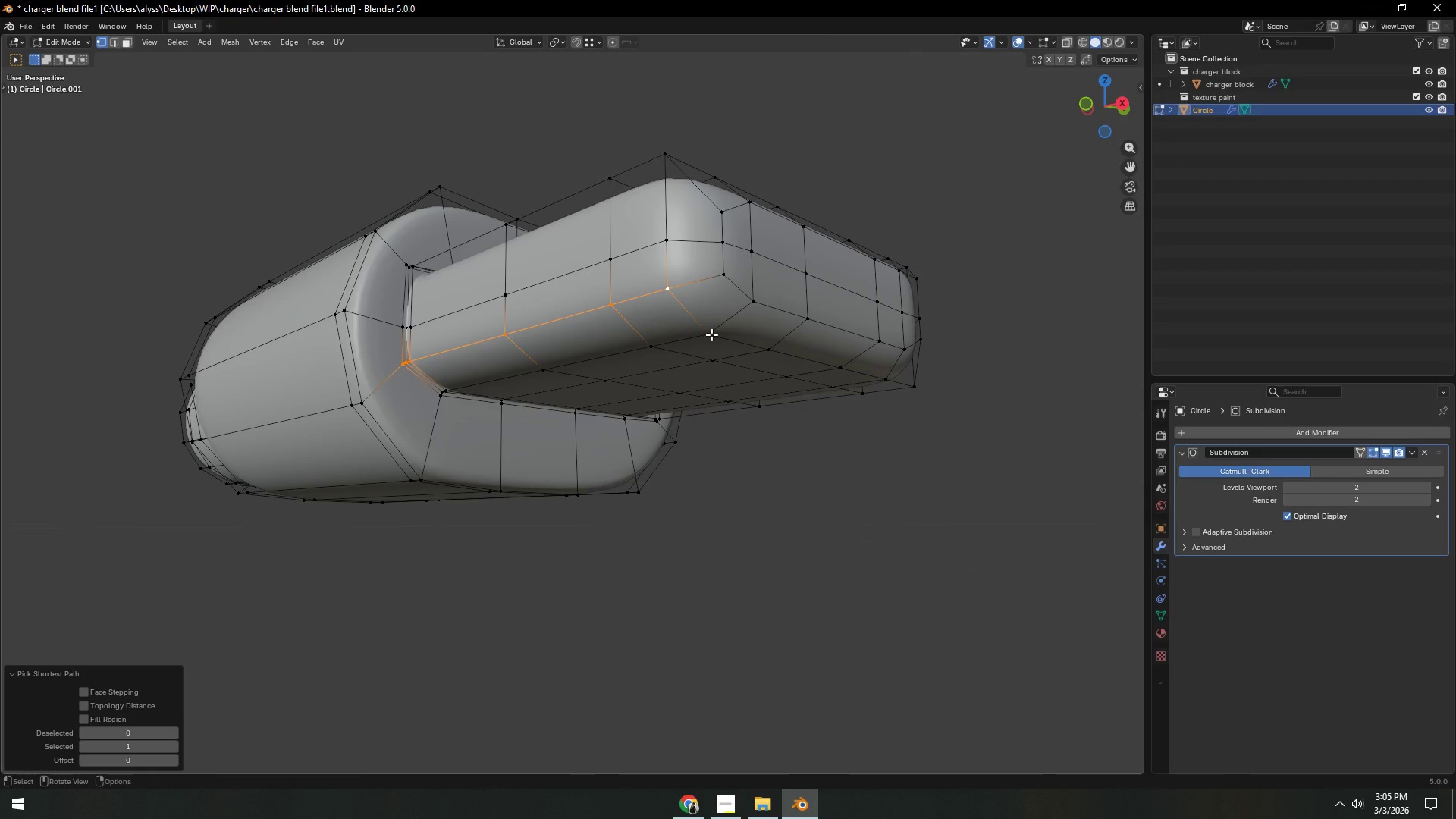 
type(gz)
 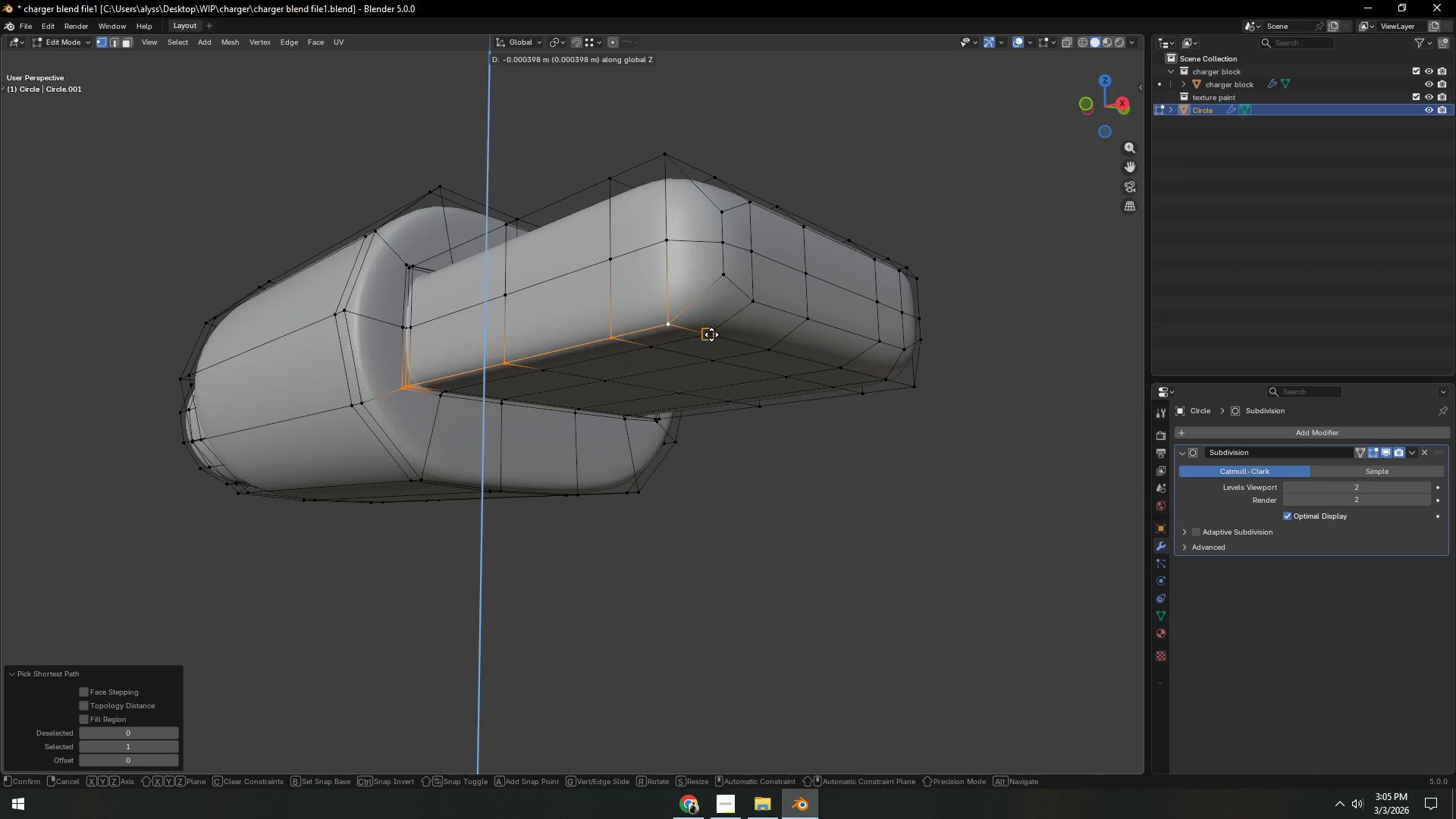 
hold_key(key=ControlLeft, duration=0.36)
left_click([711, 334])
 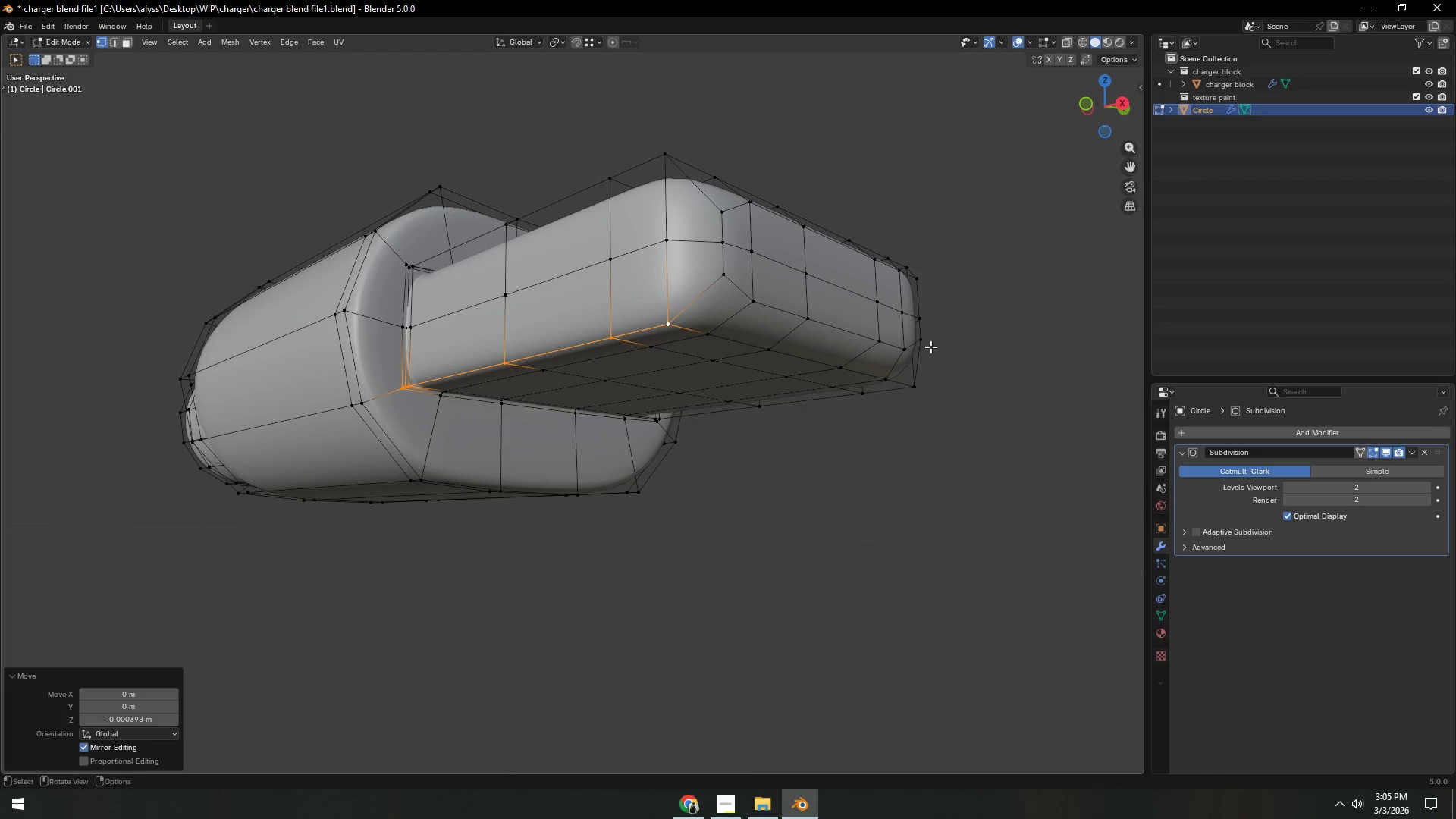 
double_click([1003, 353])
 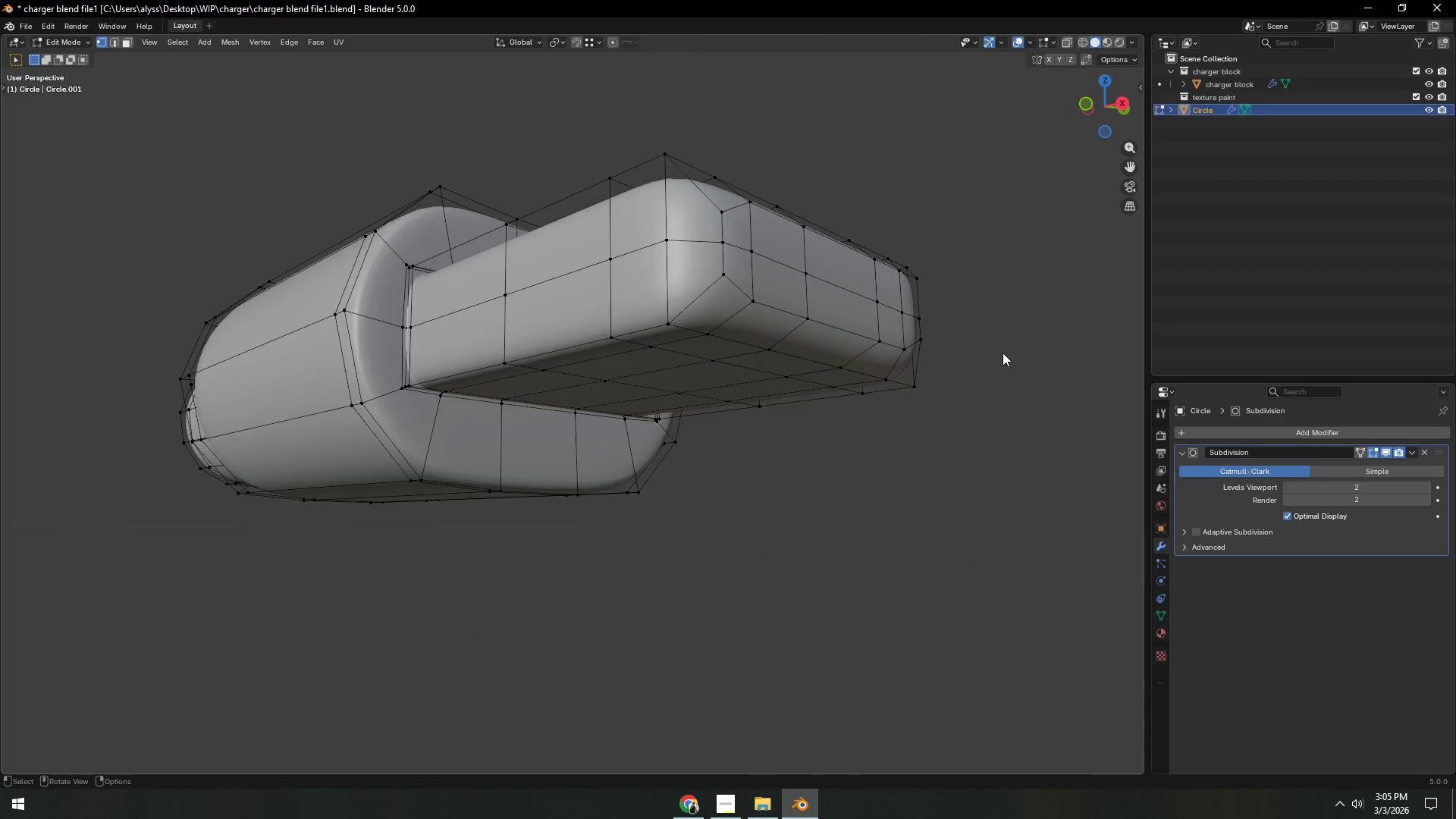 
key(Tab)
 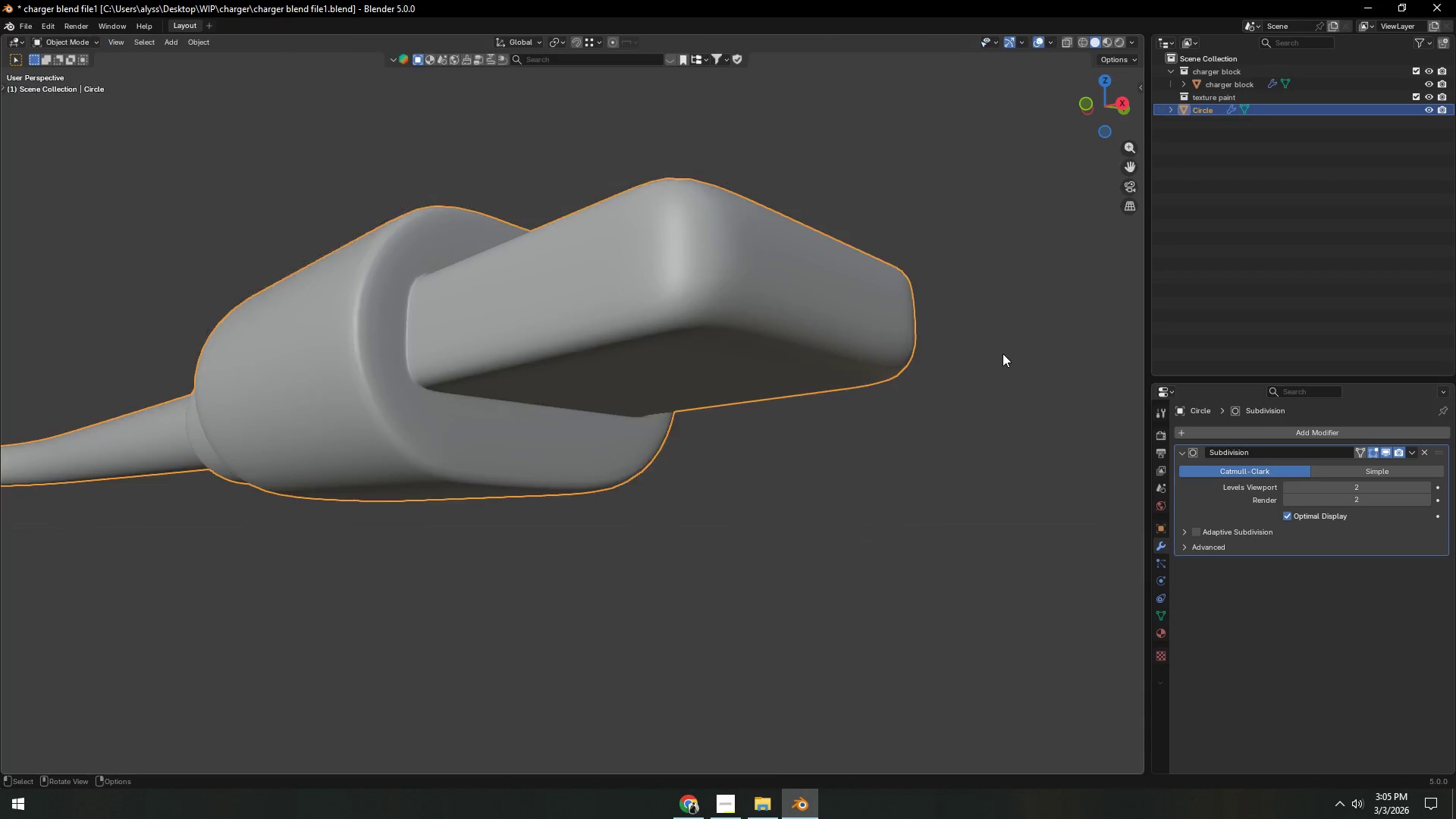 
scroll: coordinate [998, 359], scroll_direction: down, amount: 3.0
 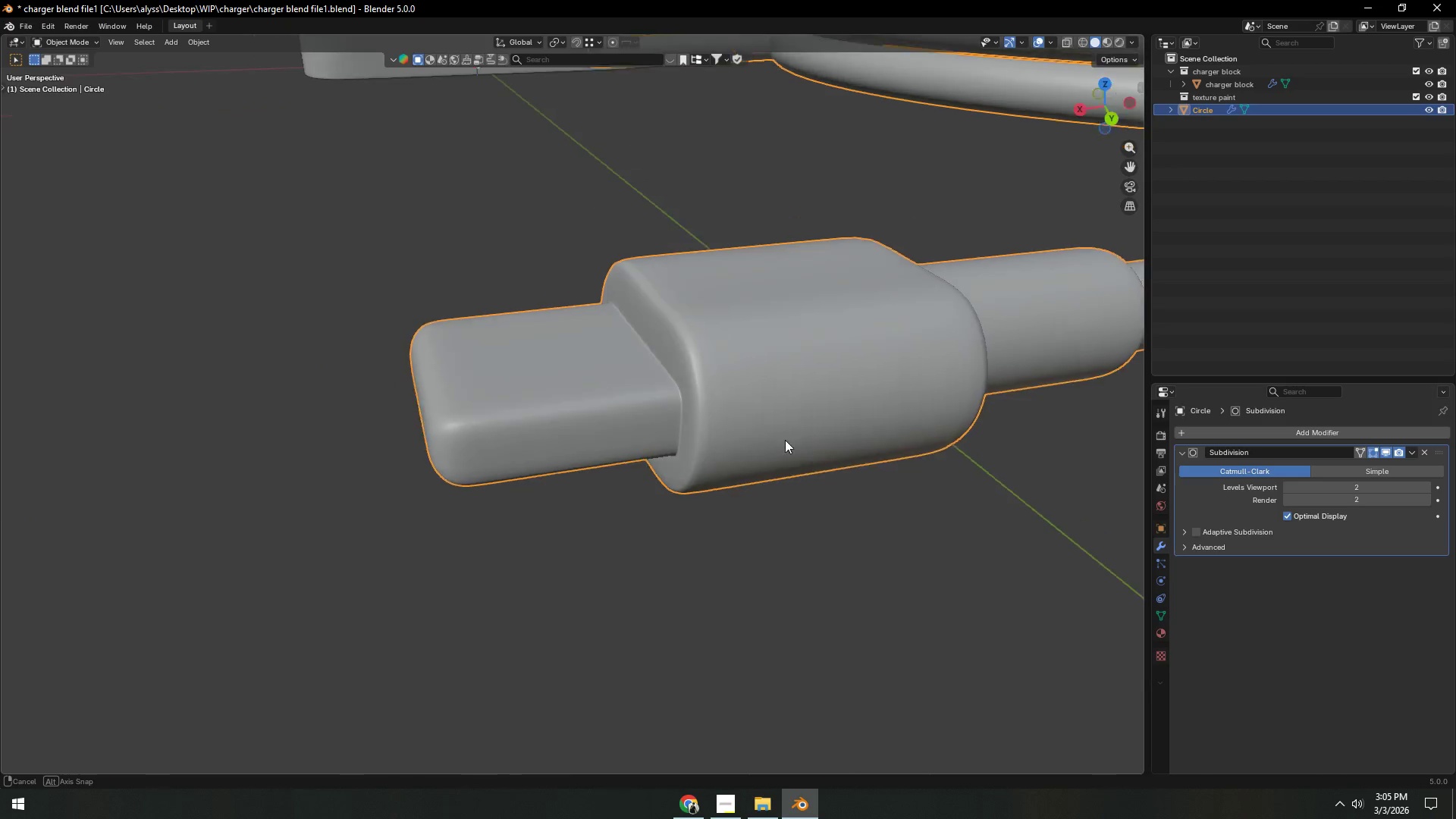 
key(Control+S)
 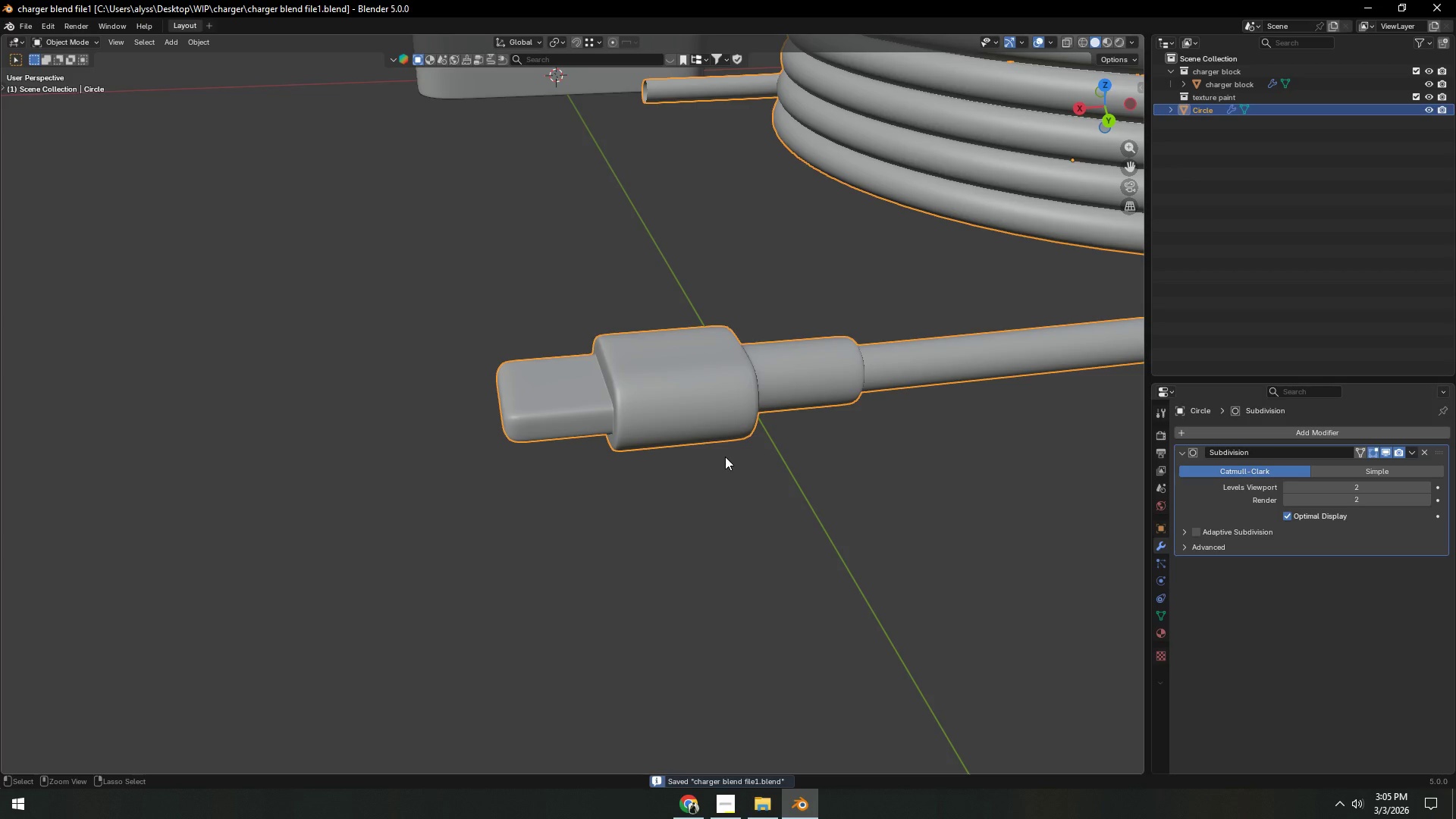 
scroll: coordinate [725, 455], scroll_direction: down, amount: 7.0
 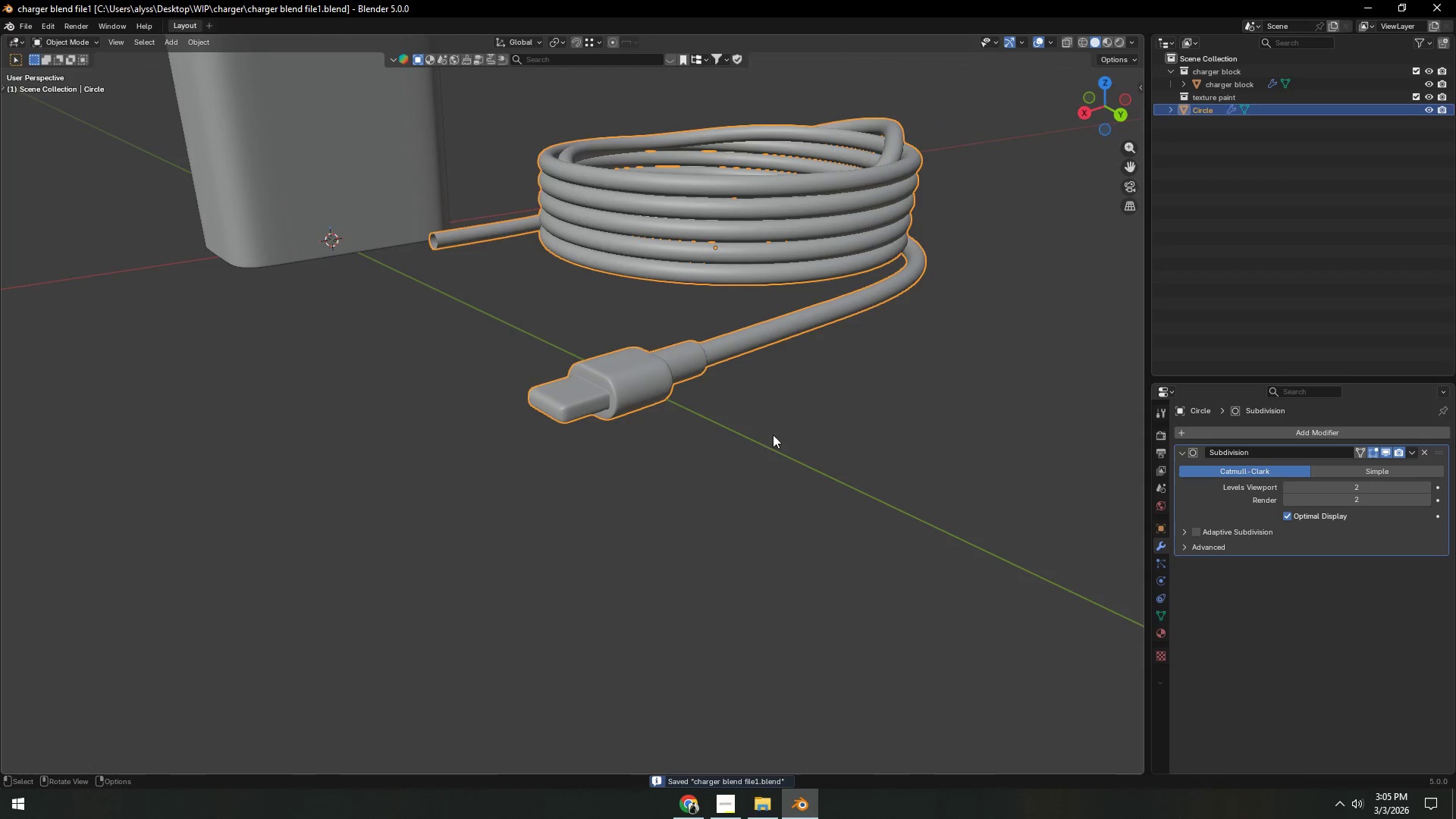 
scroll: coordinate [664, 450], scroll_direction: up, amount: 8.0
 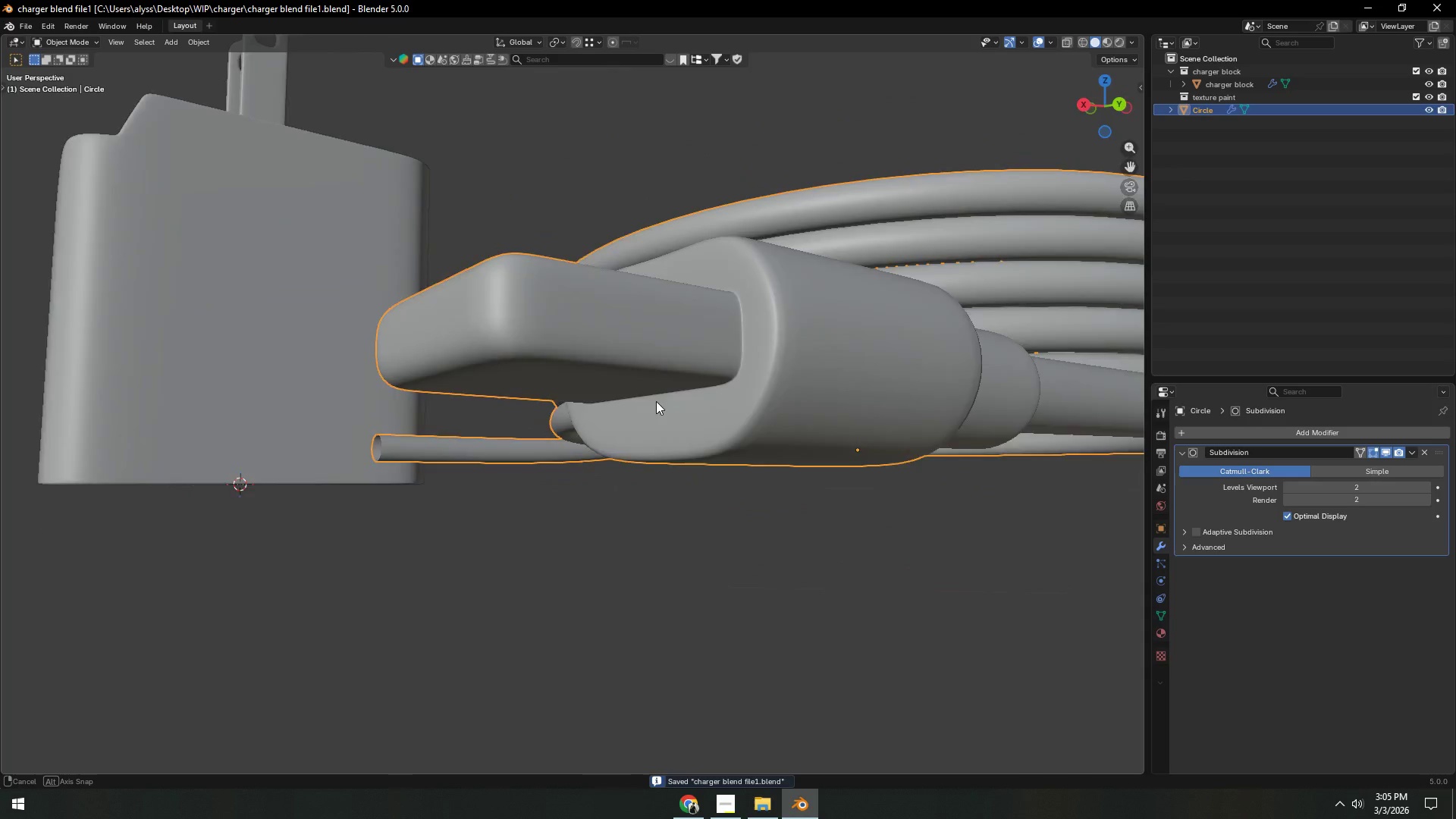 
left_click([566, 343])
 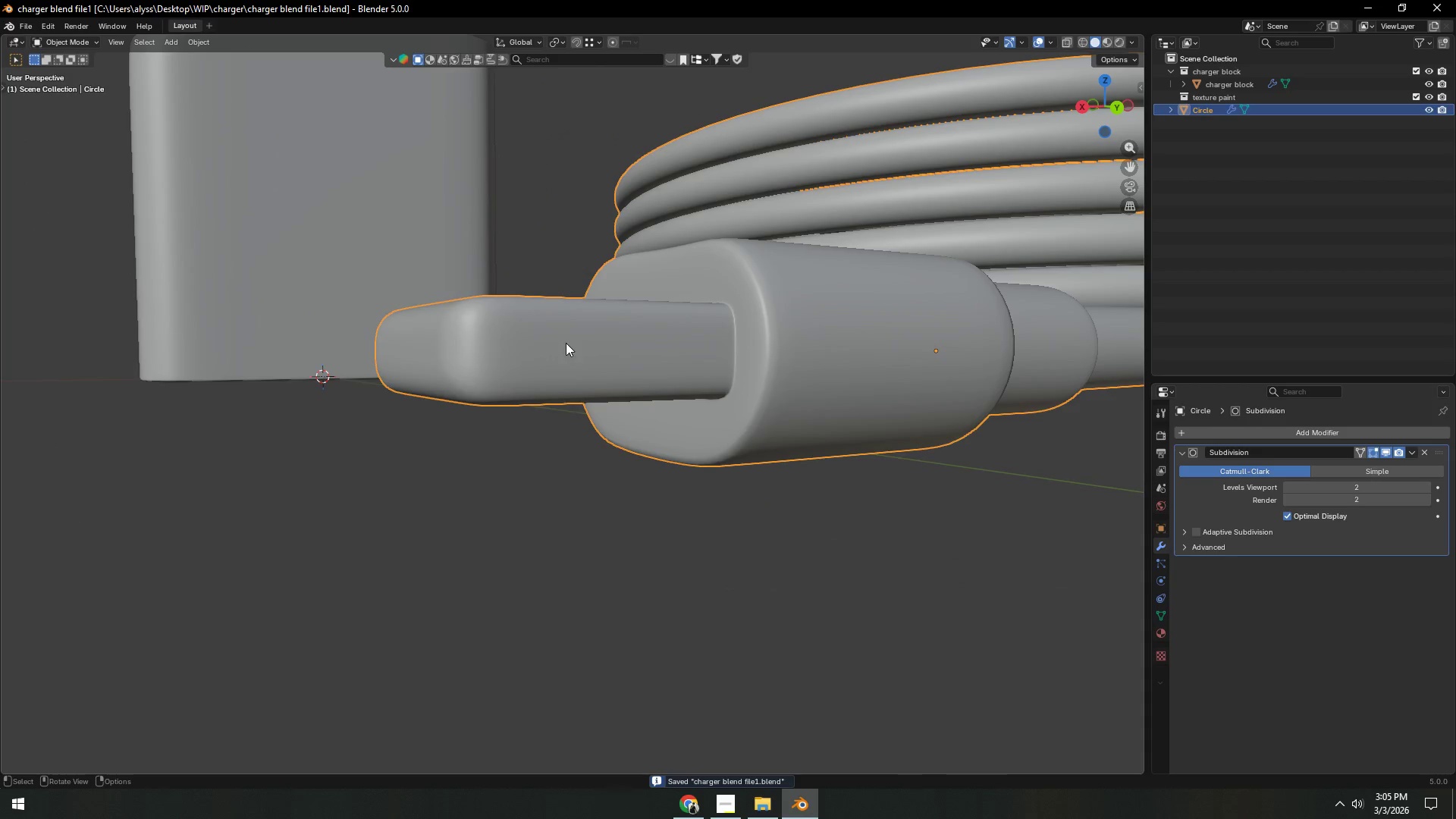 
key(Tab)
 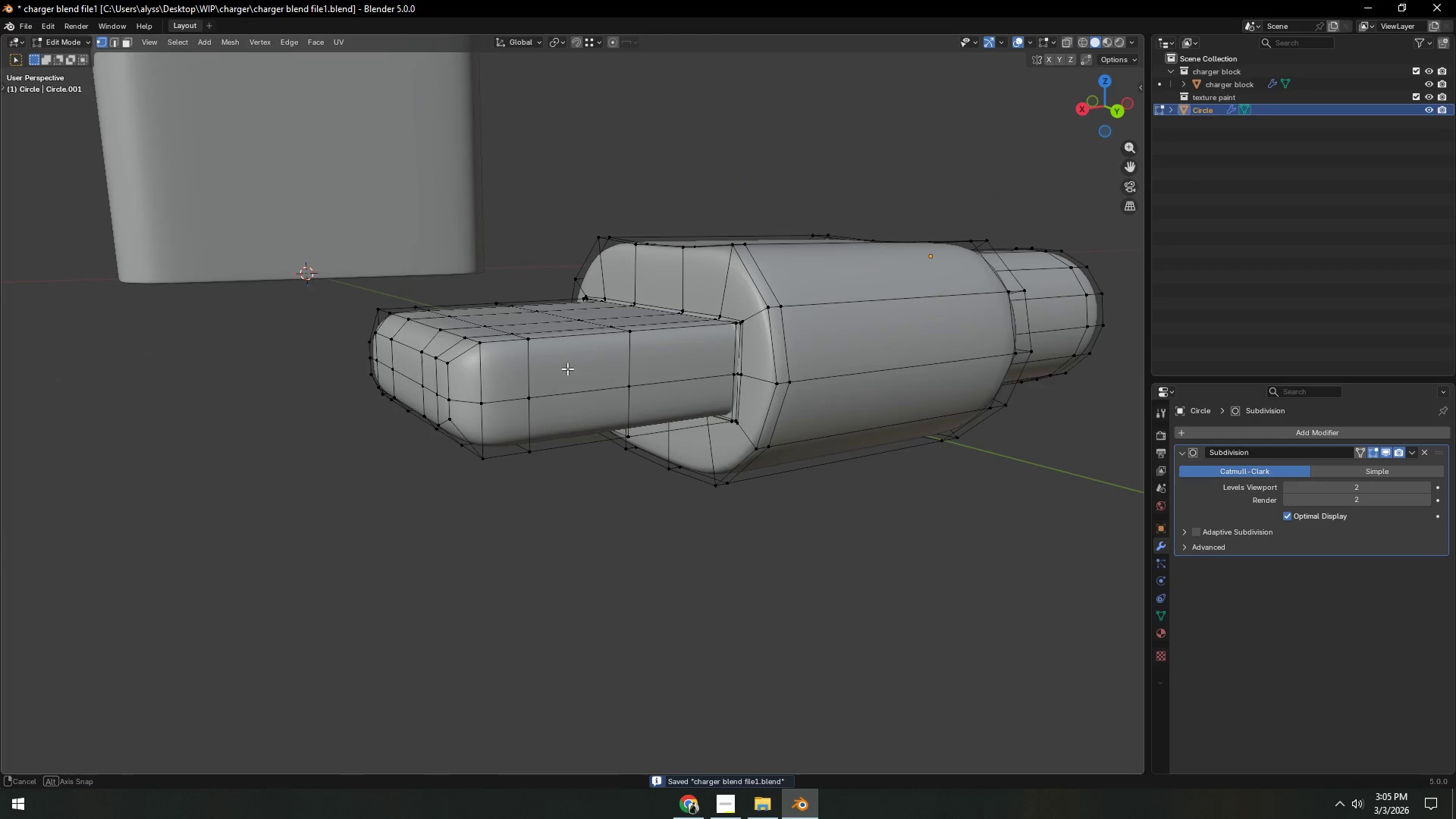 
key(Shift+ShiftLeft)
 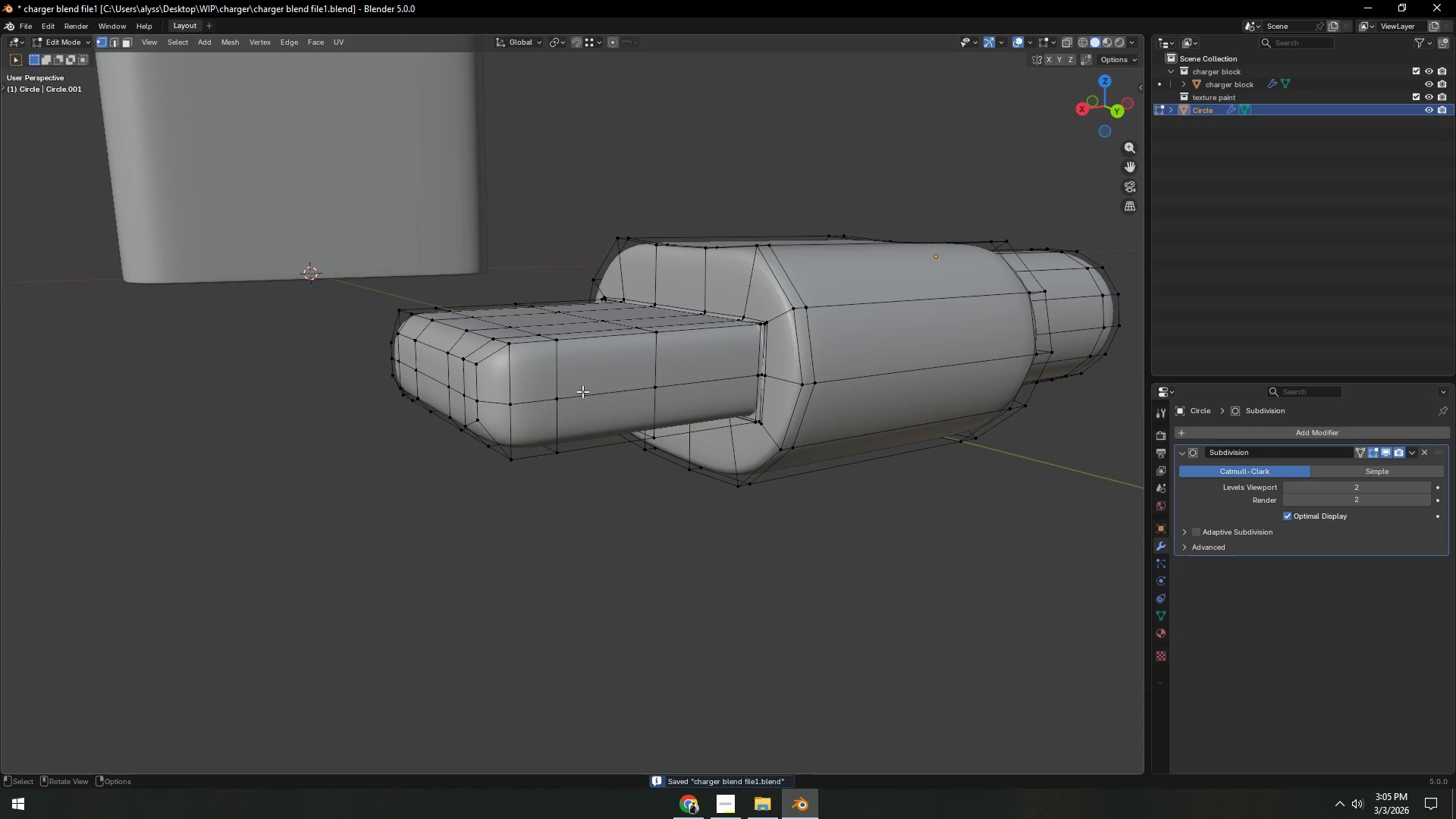 
key(Tab)
 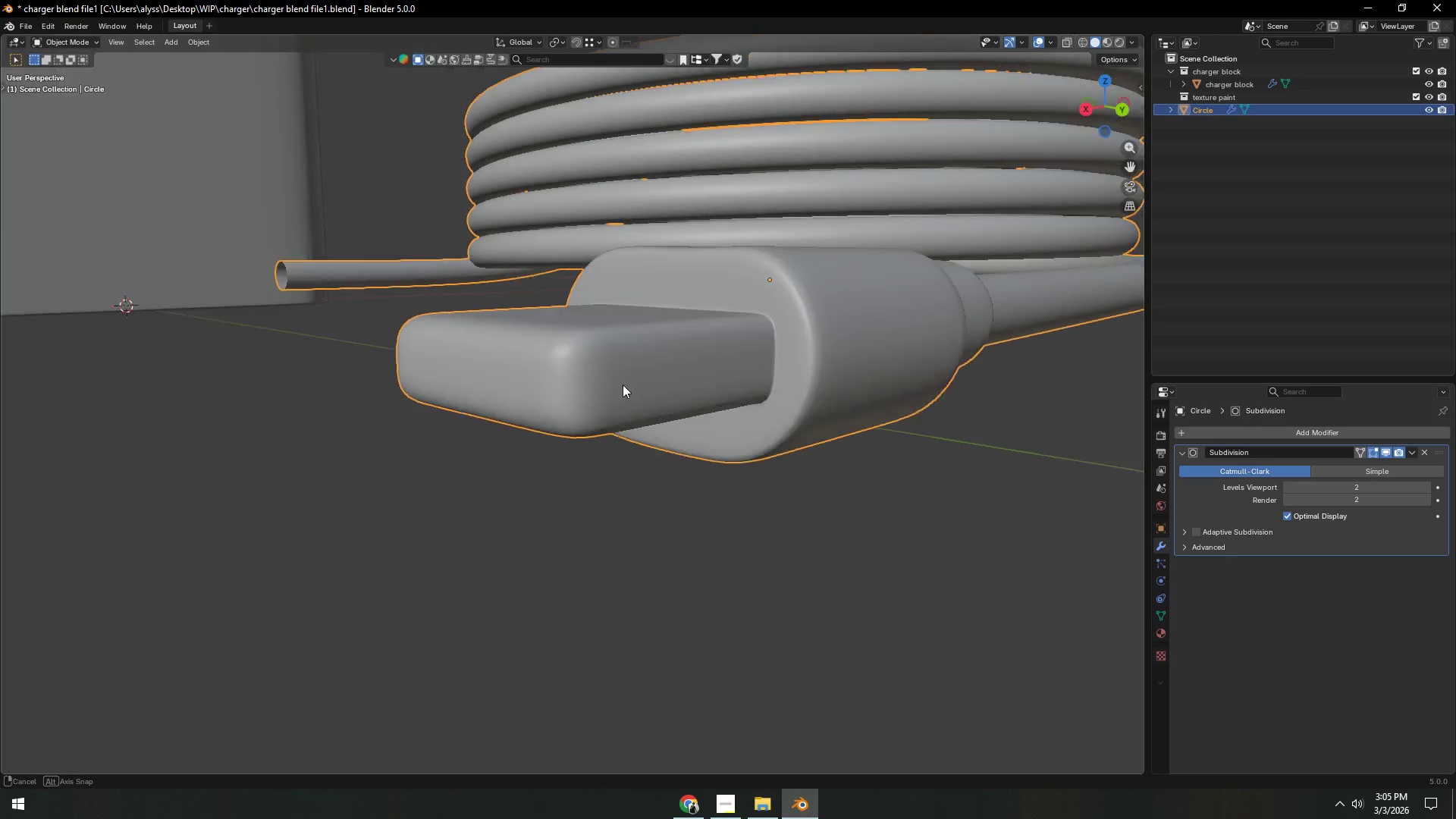 
key(Tab)
 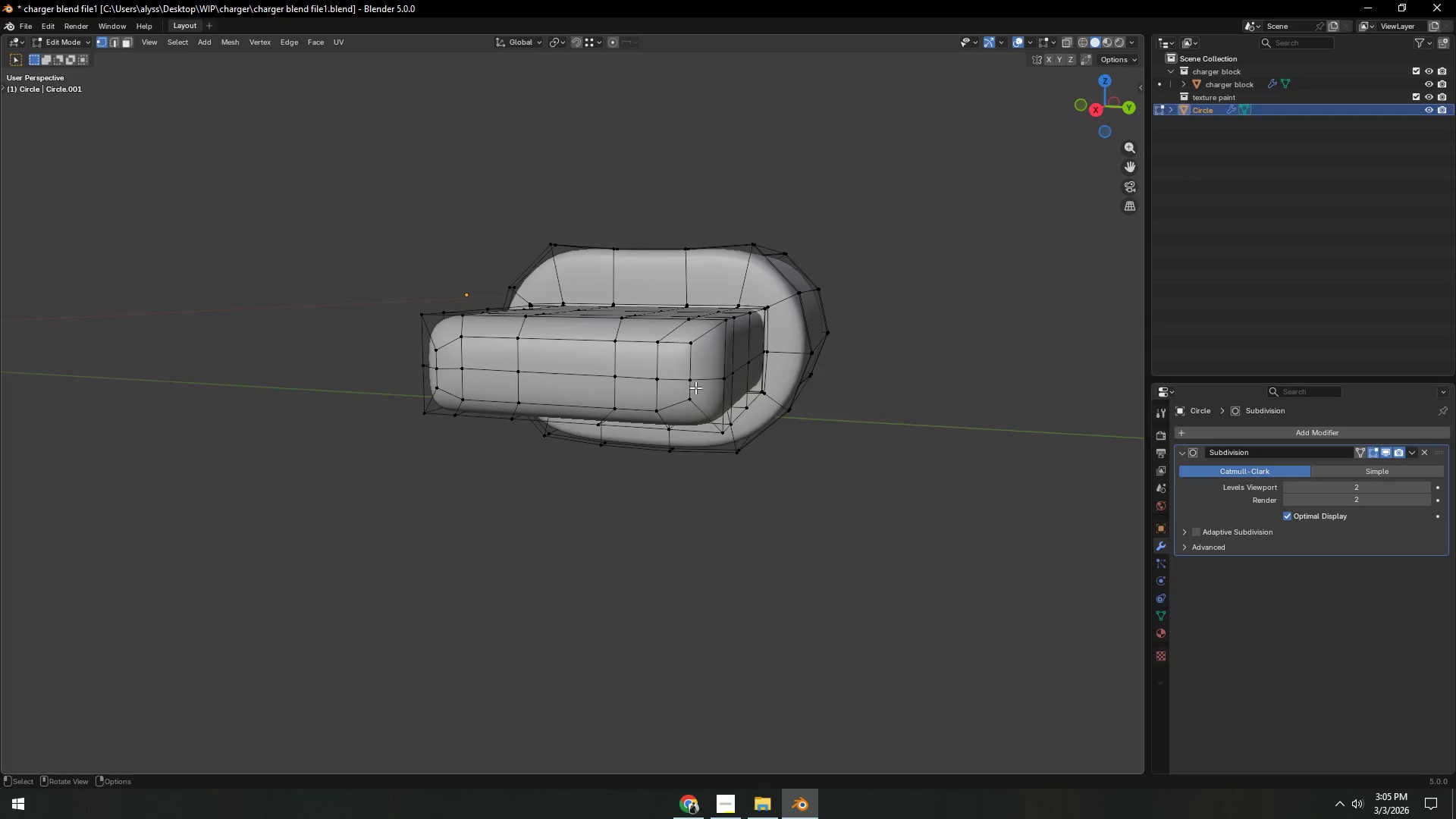 
scroll: coordinate [732, 391], scroll_direction: up, amount: 2.0
 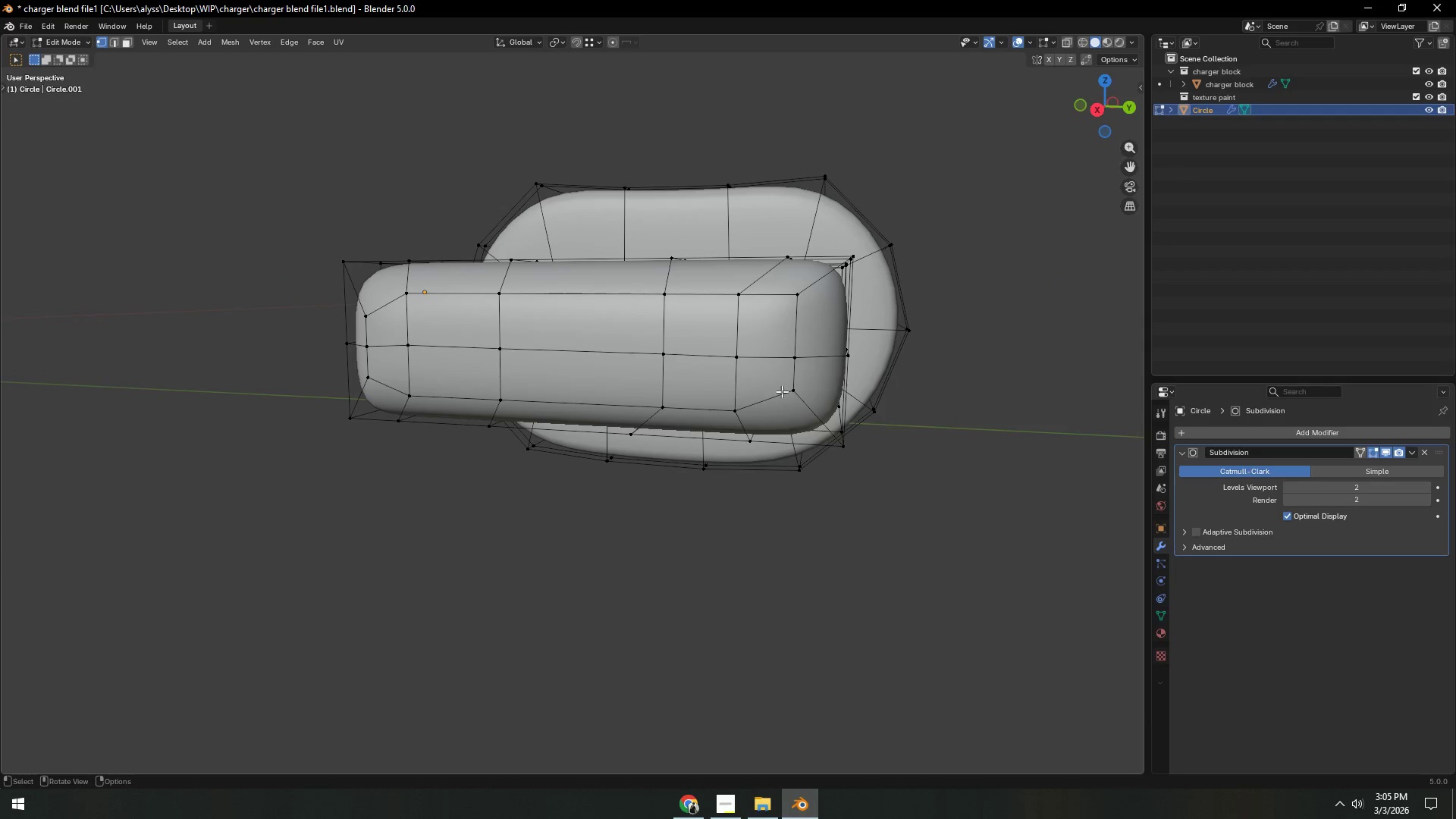 
left_click([789, 391])
 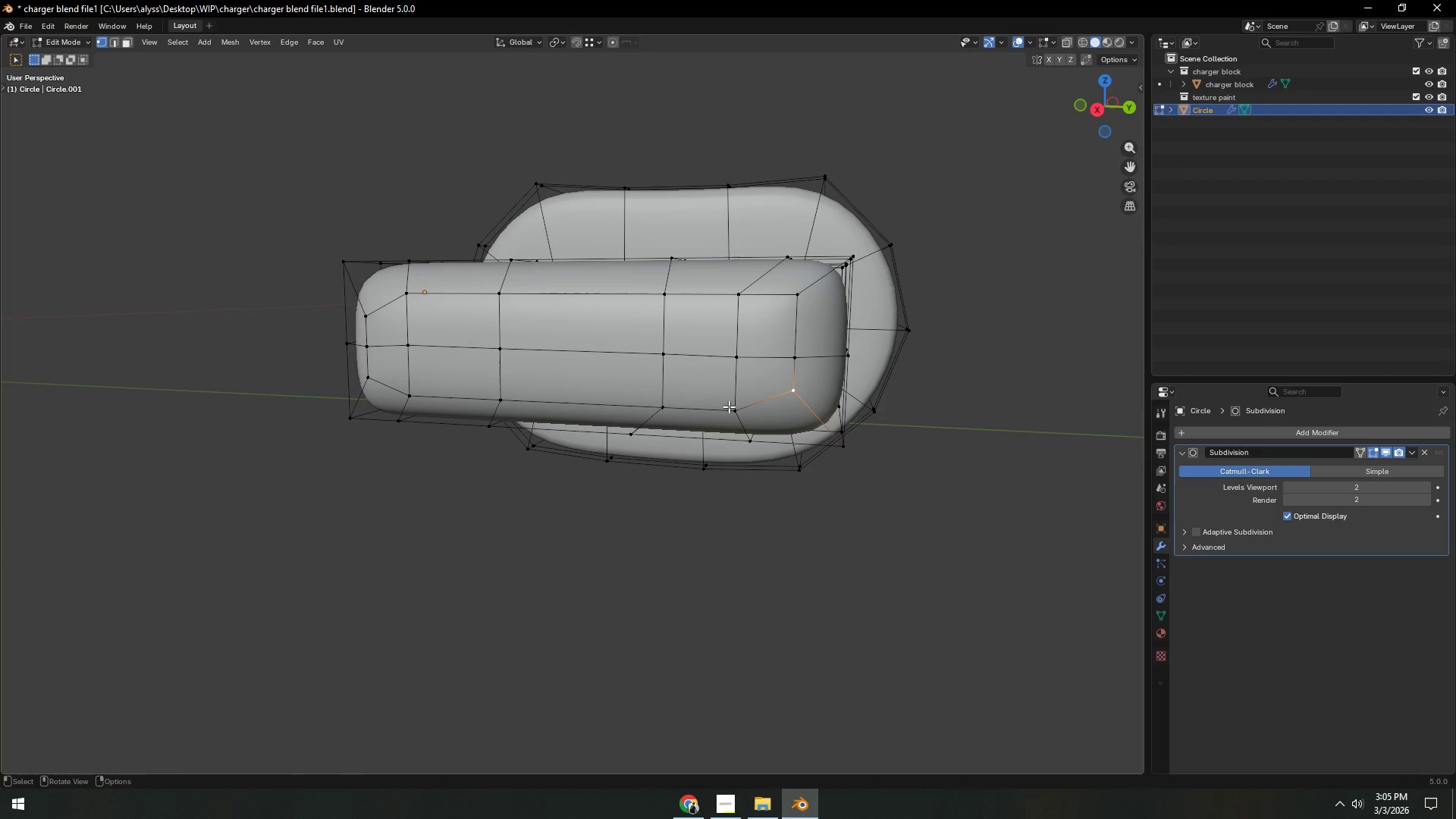 
type(gz)
 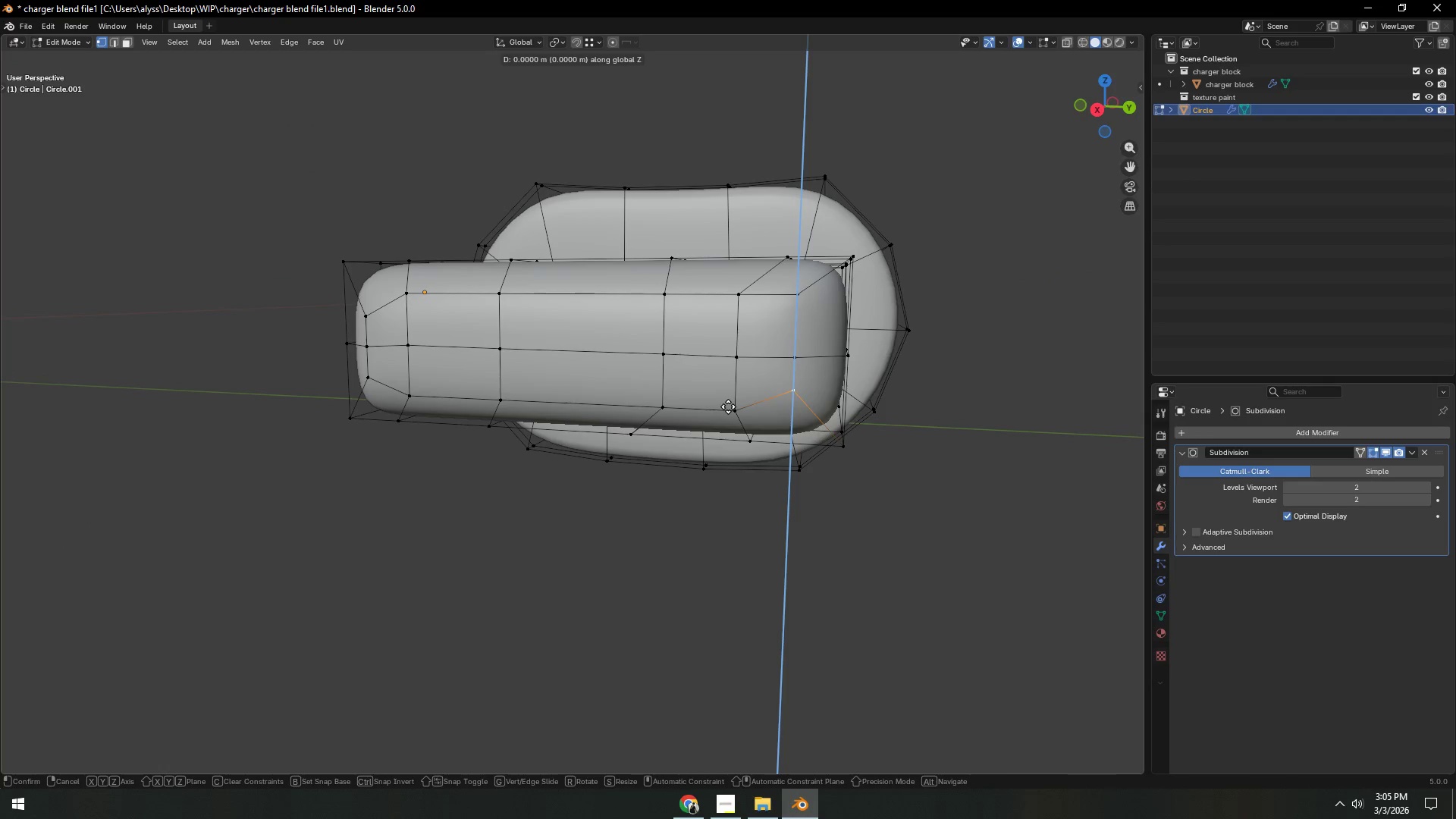 
key(Control+ControlLeft)
 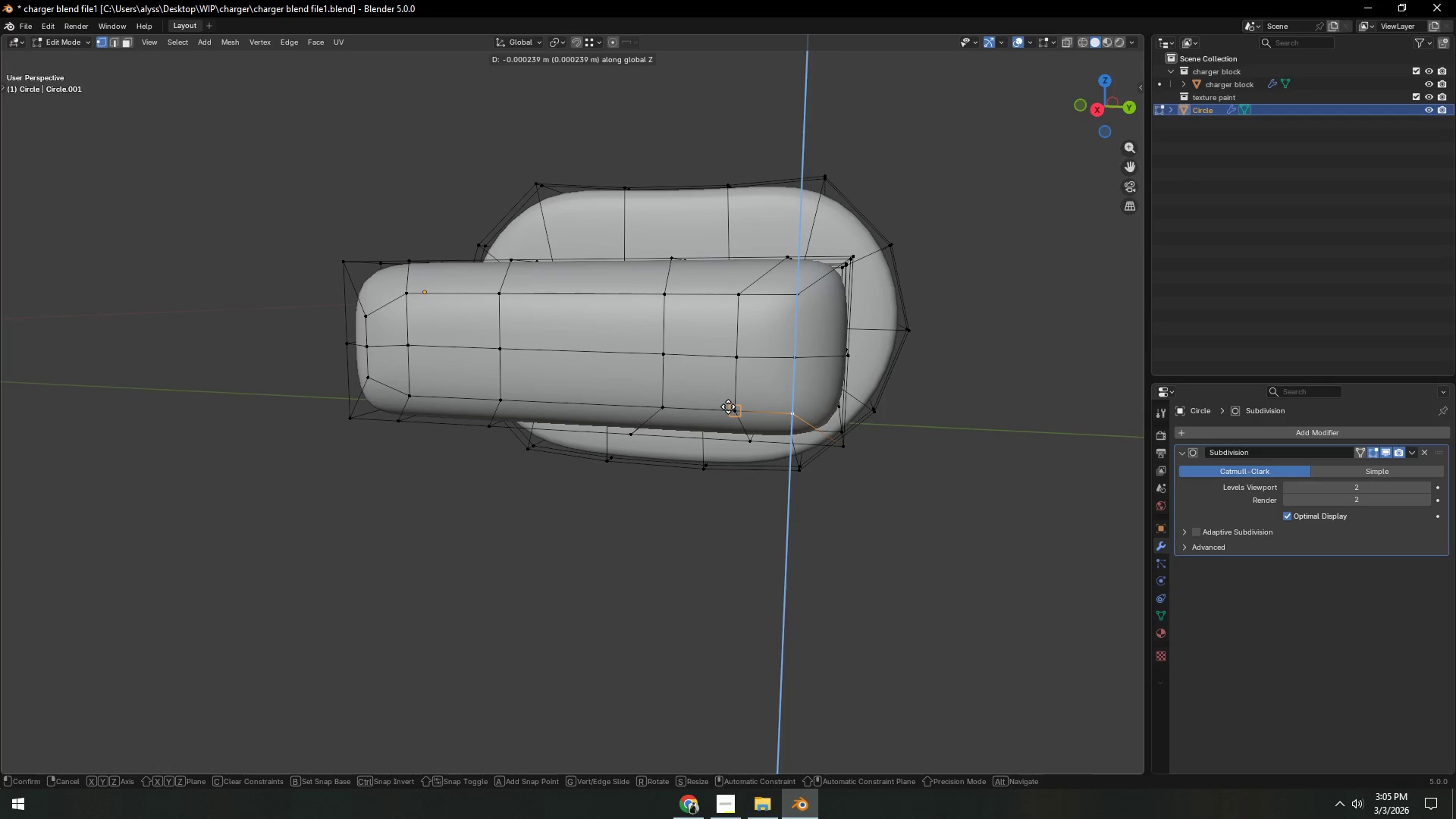 
left_click([728, 406])
 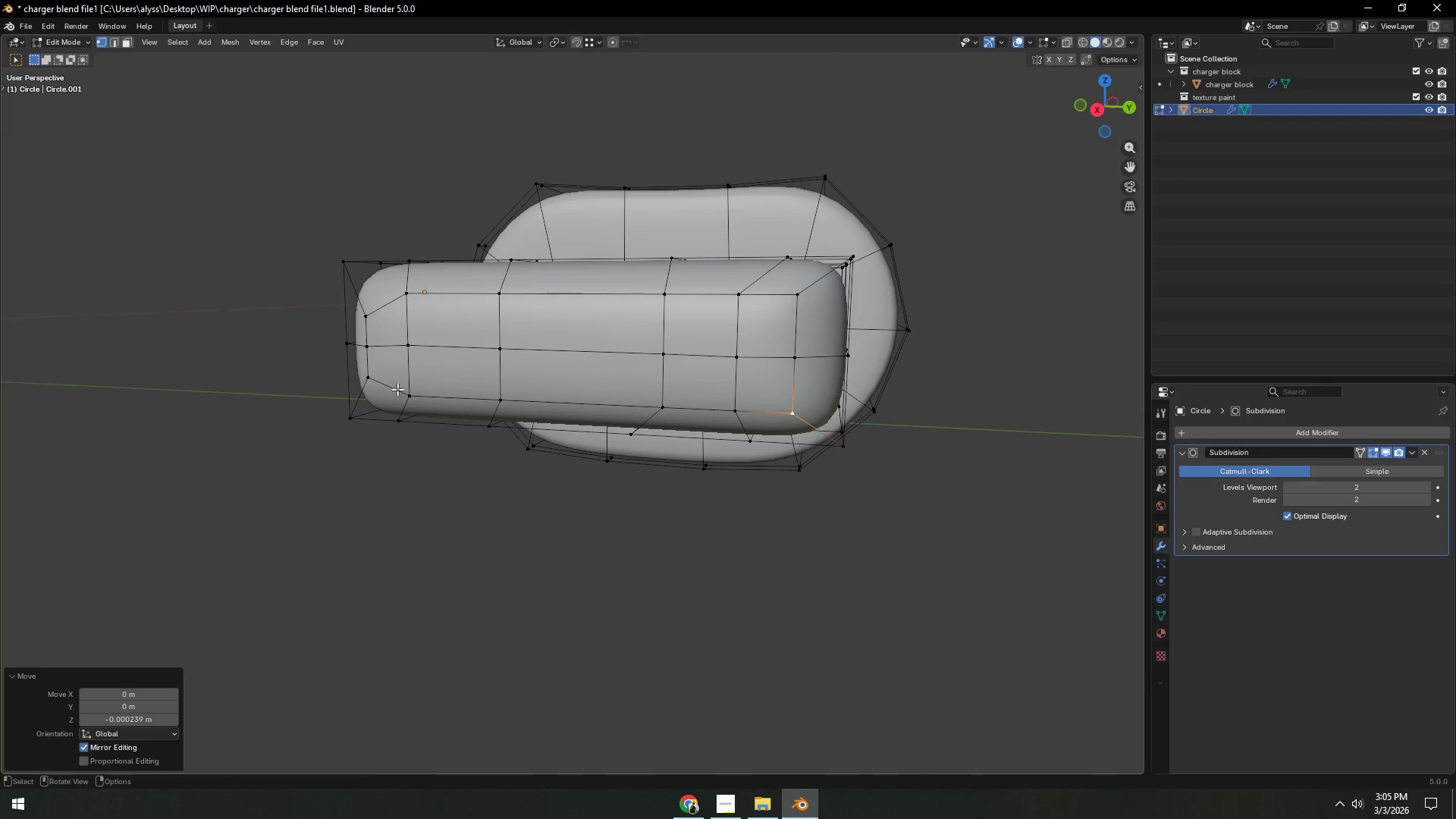 
left_click([375, 383])
 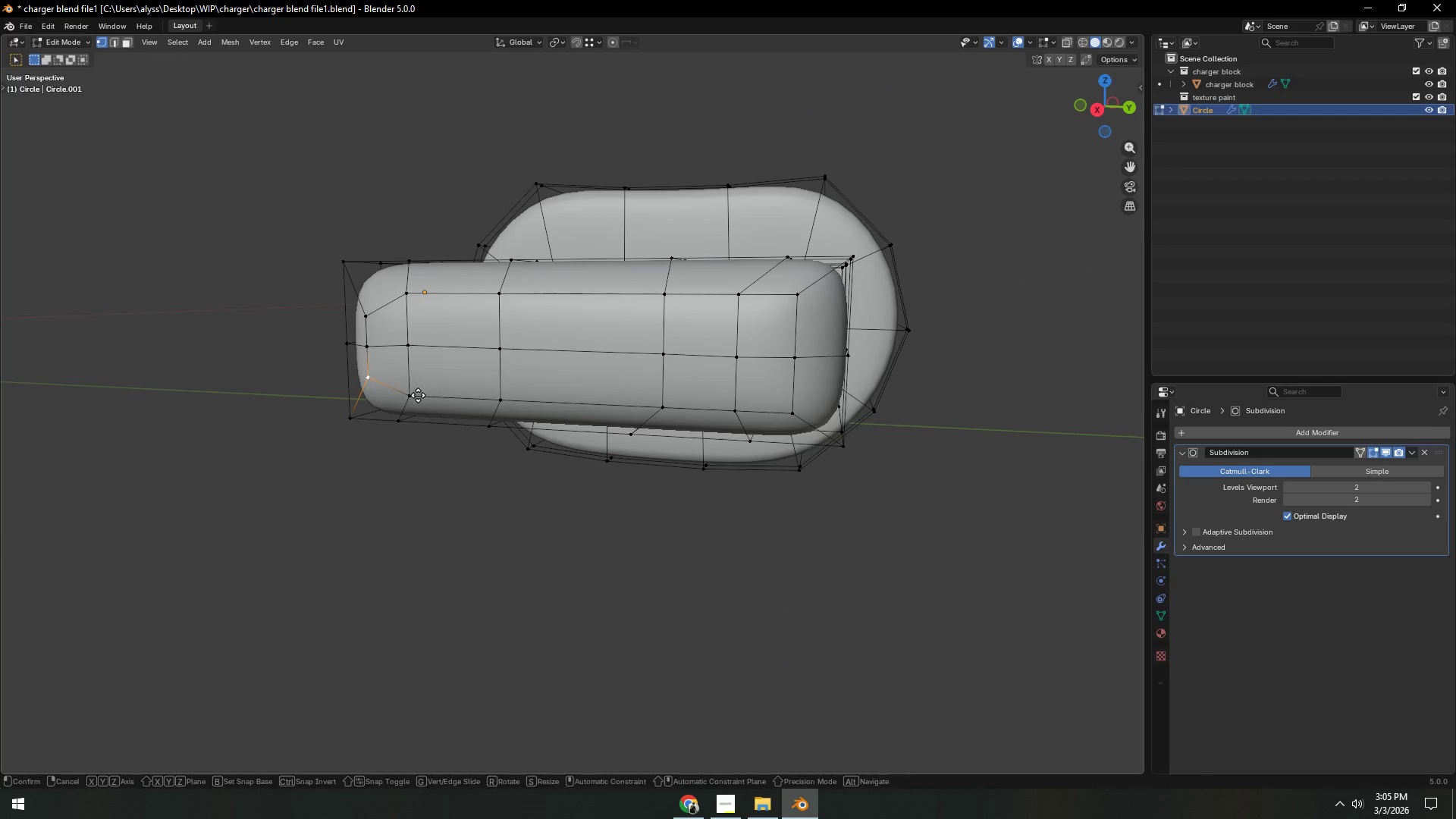 
type(gz)
 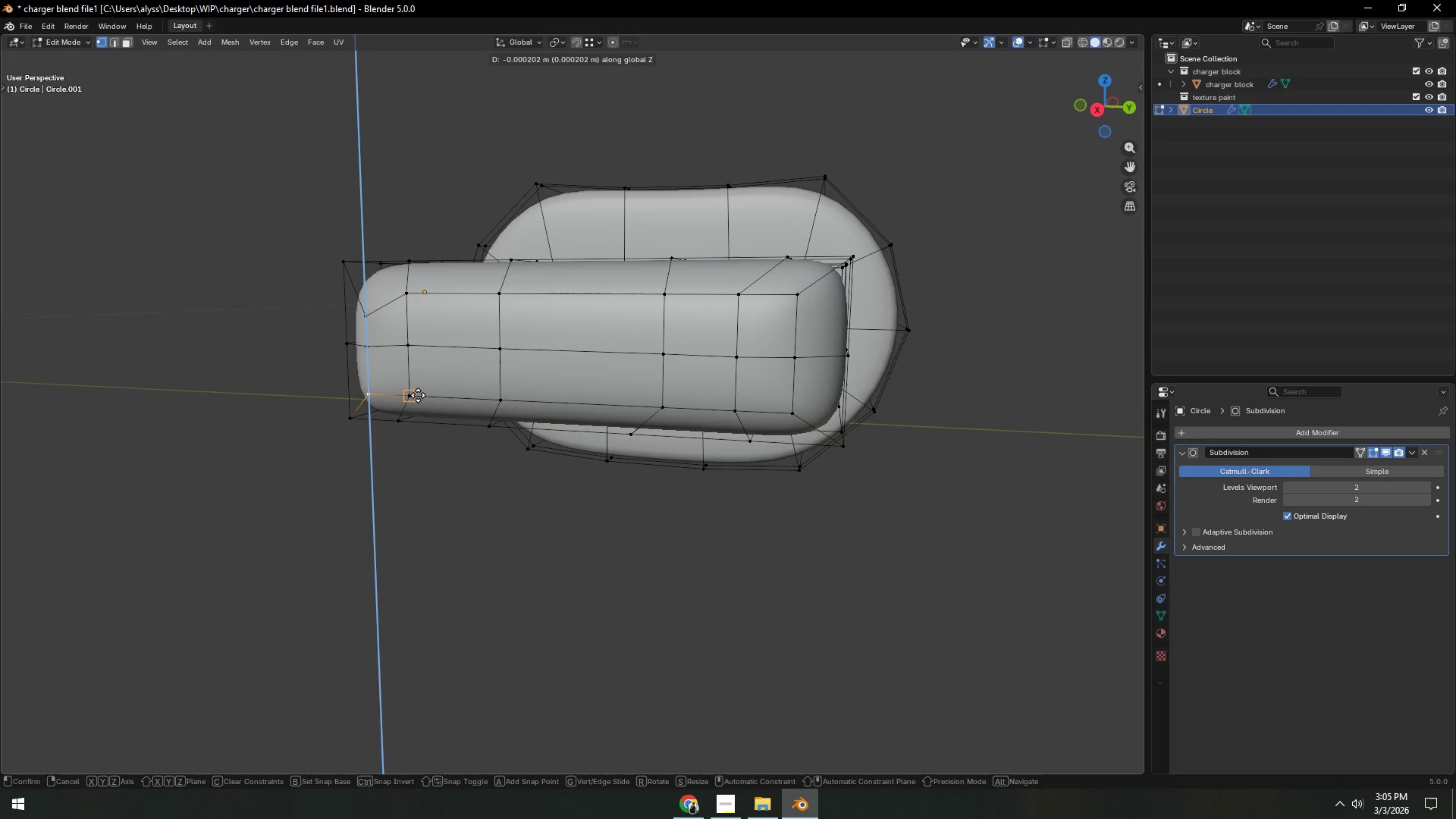 
hold_key(key=ControlLeft, duration=0.31)
left_click([418, 395])
 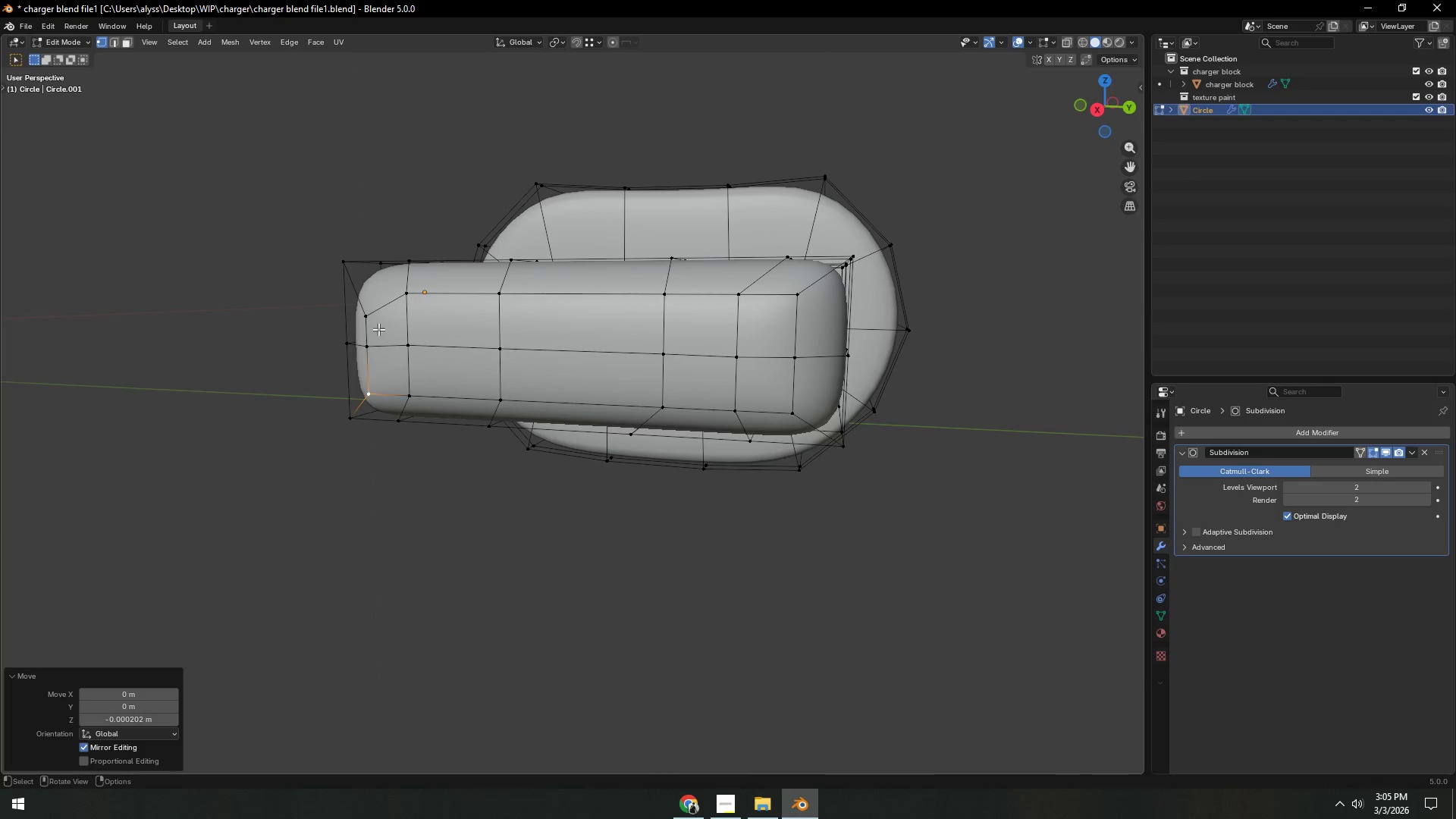 
double_click([376, 323])
 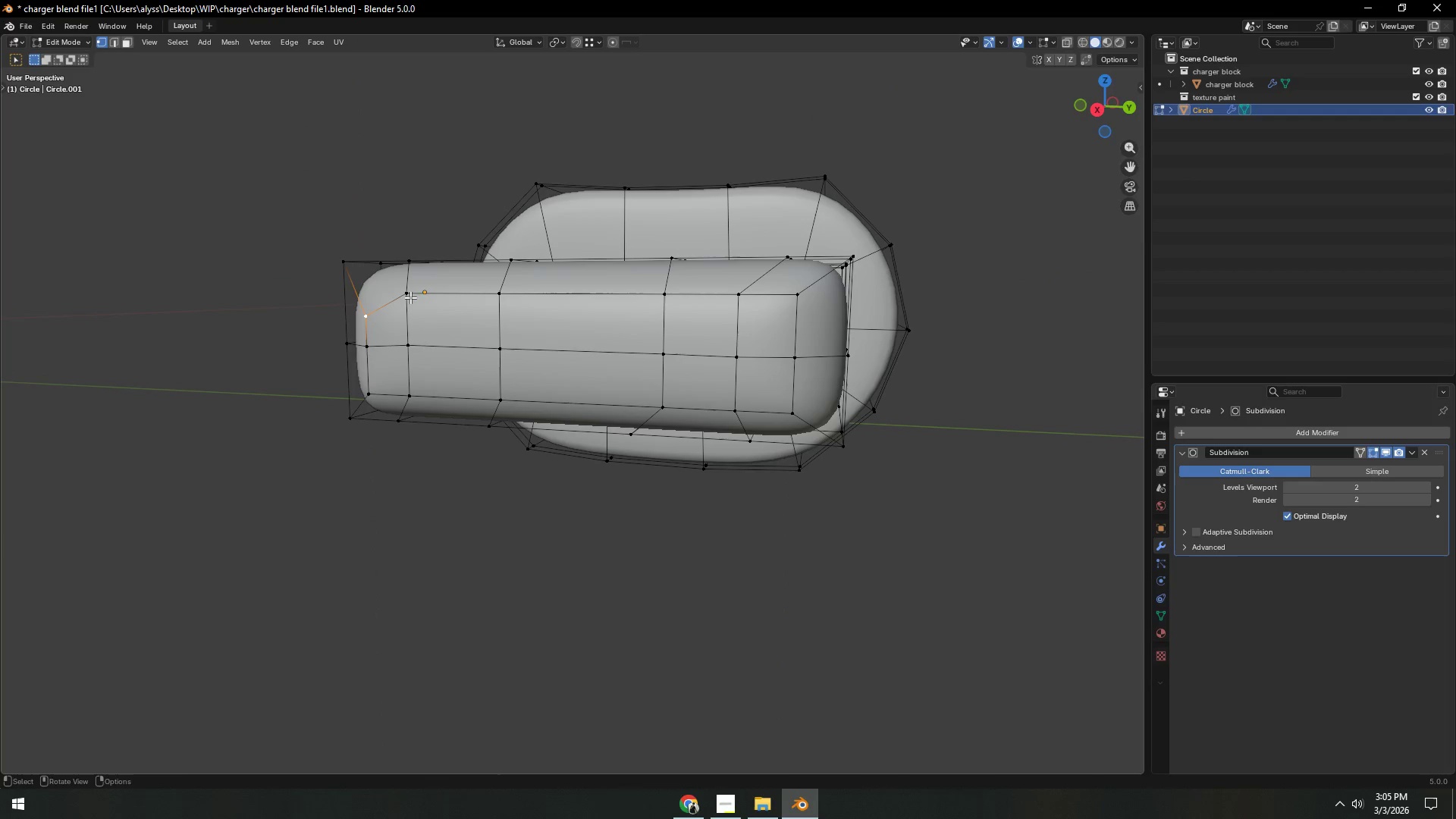 
type(gz)
 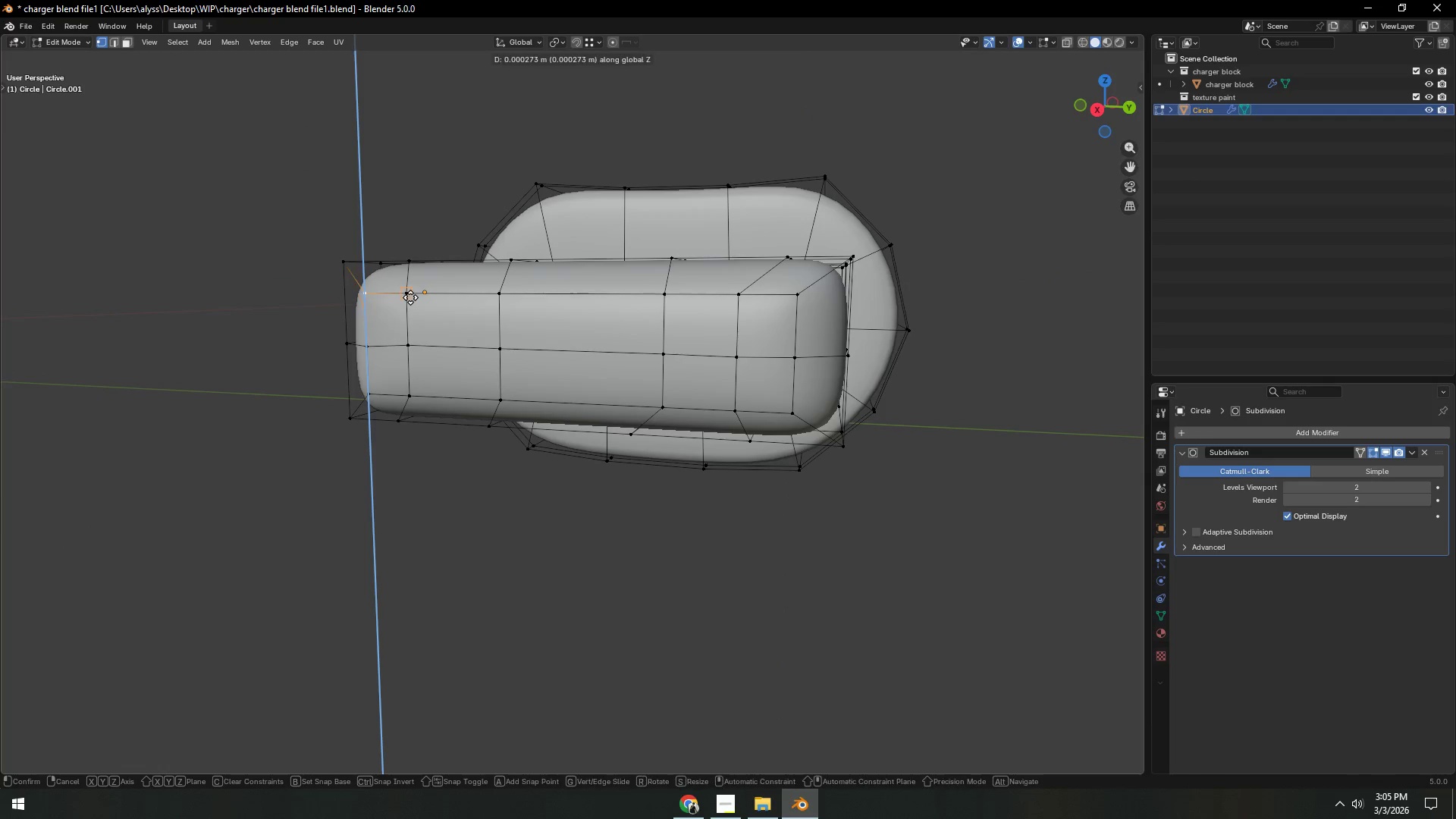 
key(Control+ControlLeft)
 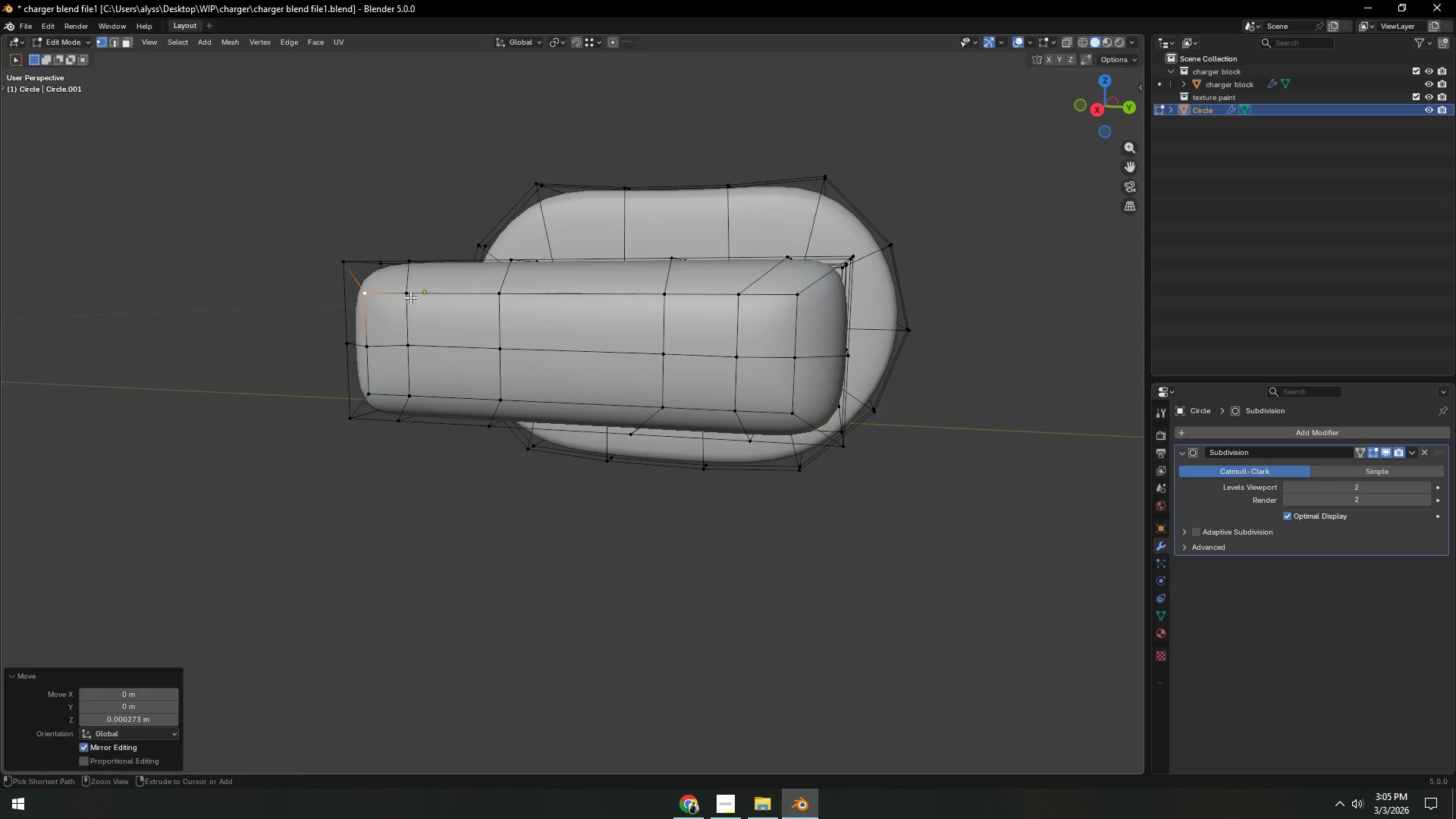 
left_click([410, 297])
 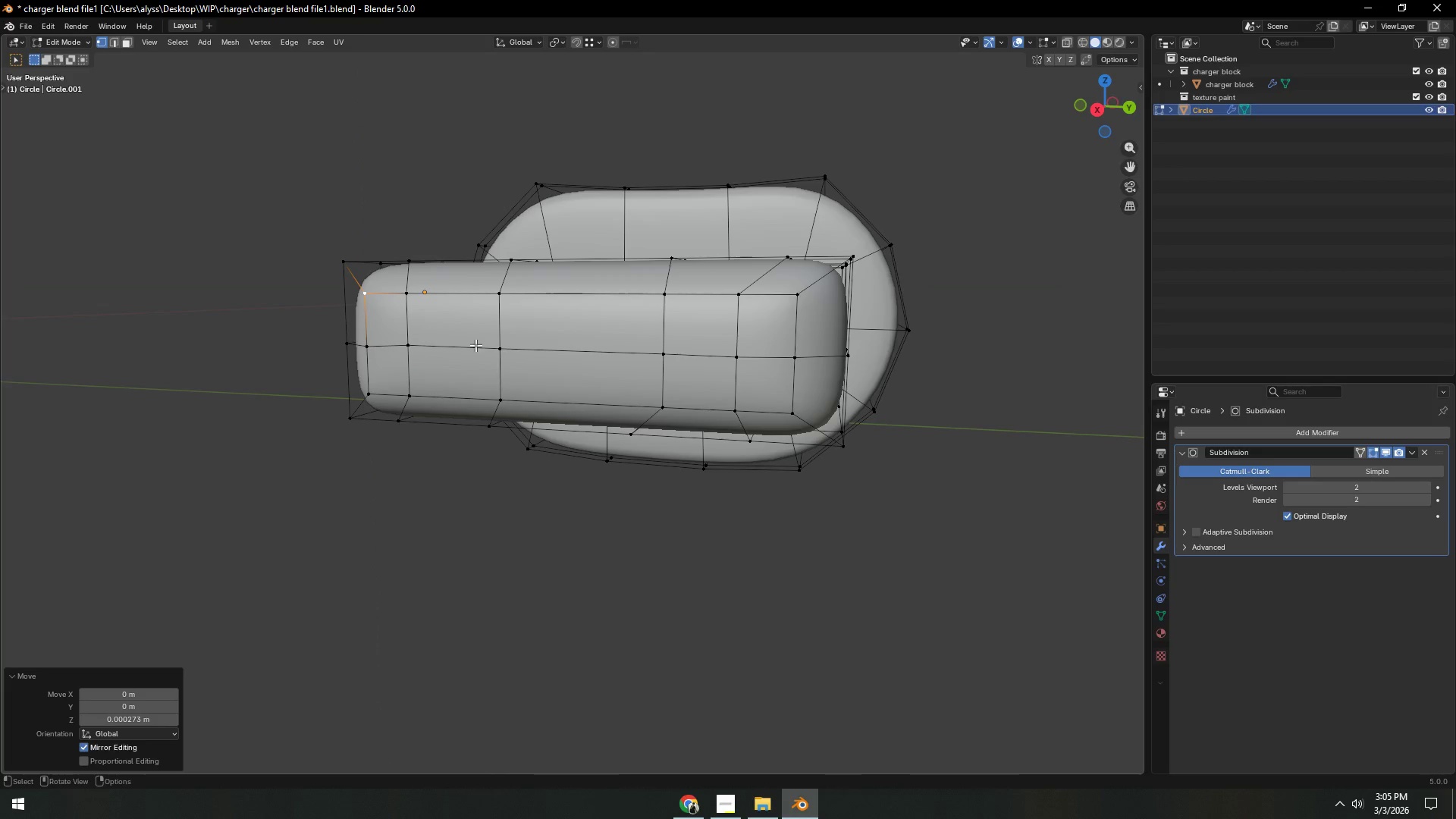 
key(Tab)
 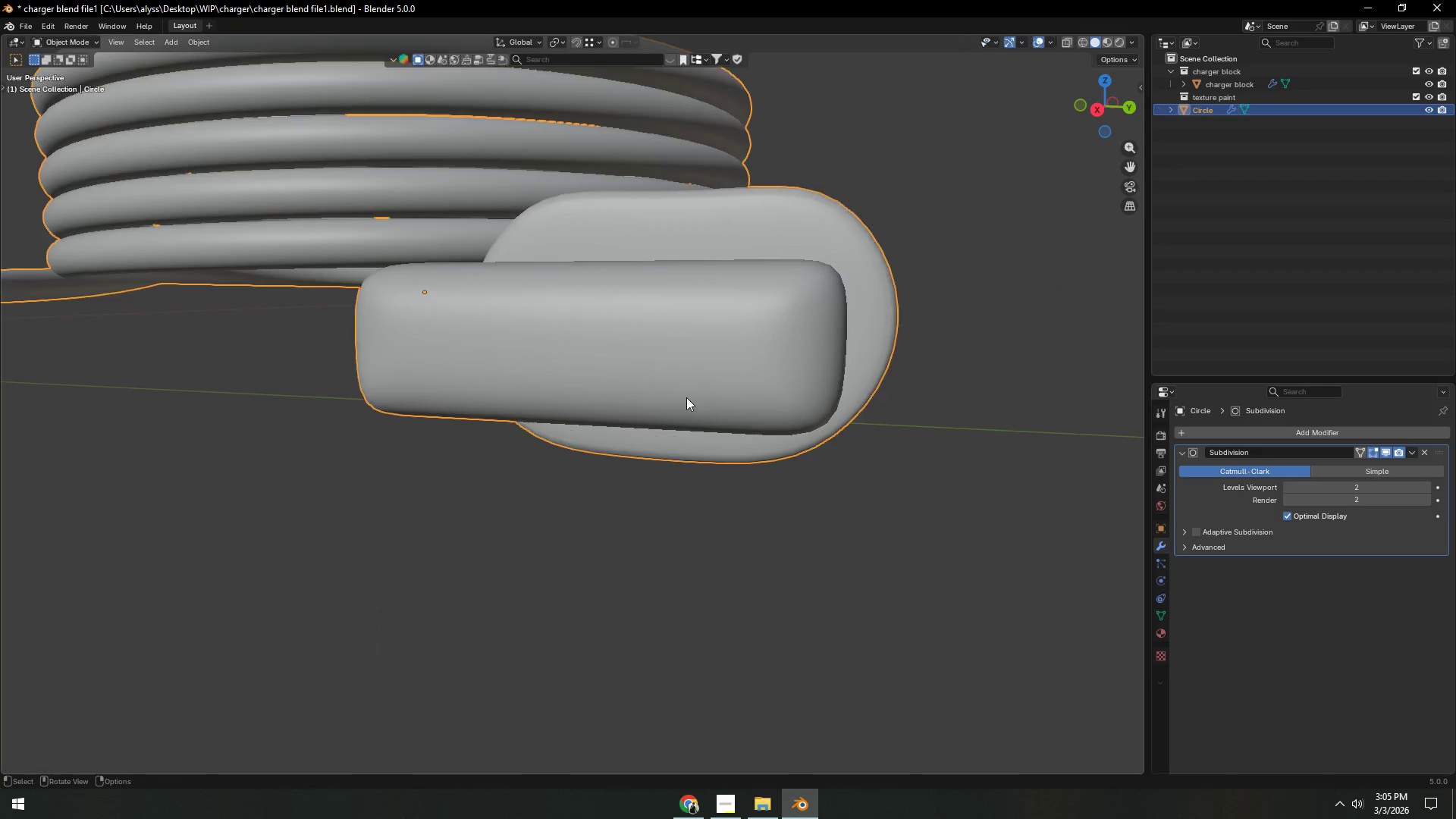 
scroll: coordinate [679, 400], scroll_direction: down, amount: 1.0
 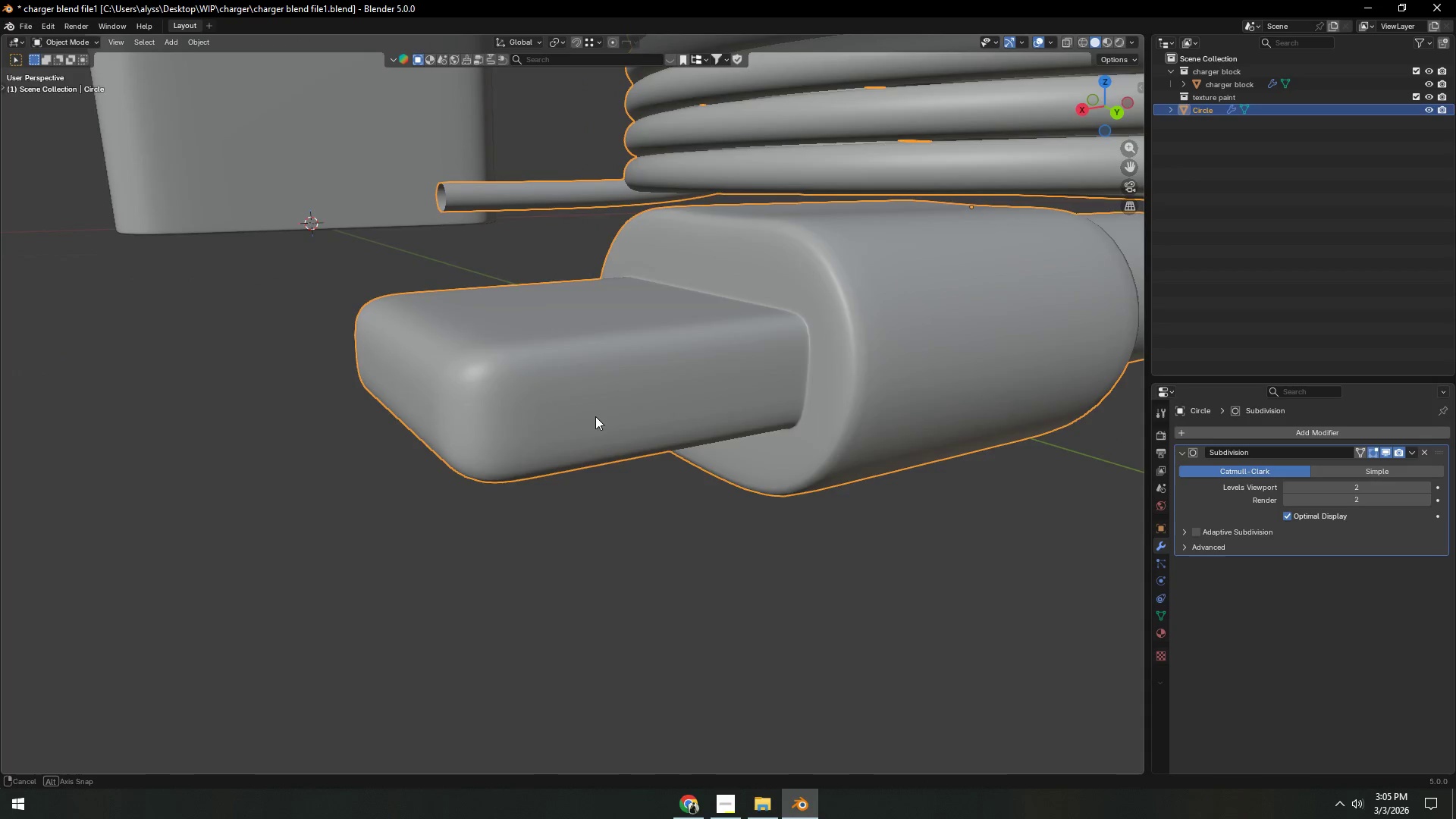 
key(Control+ControlLeft)
 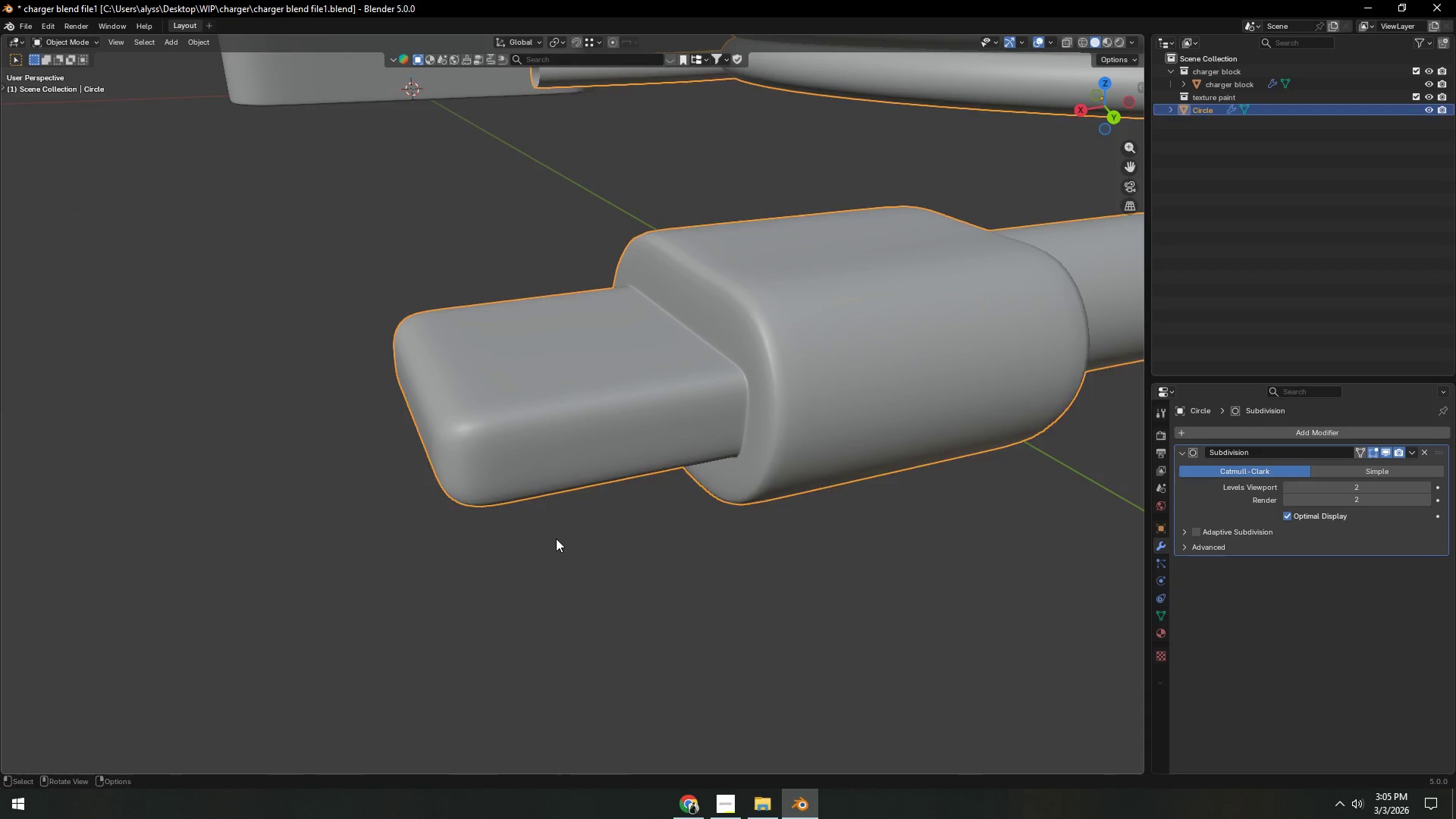 
scroll: coordinate [581, 435], scroll_direction: down, amount: 2.0
 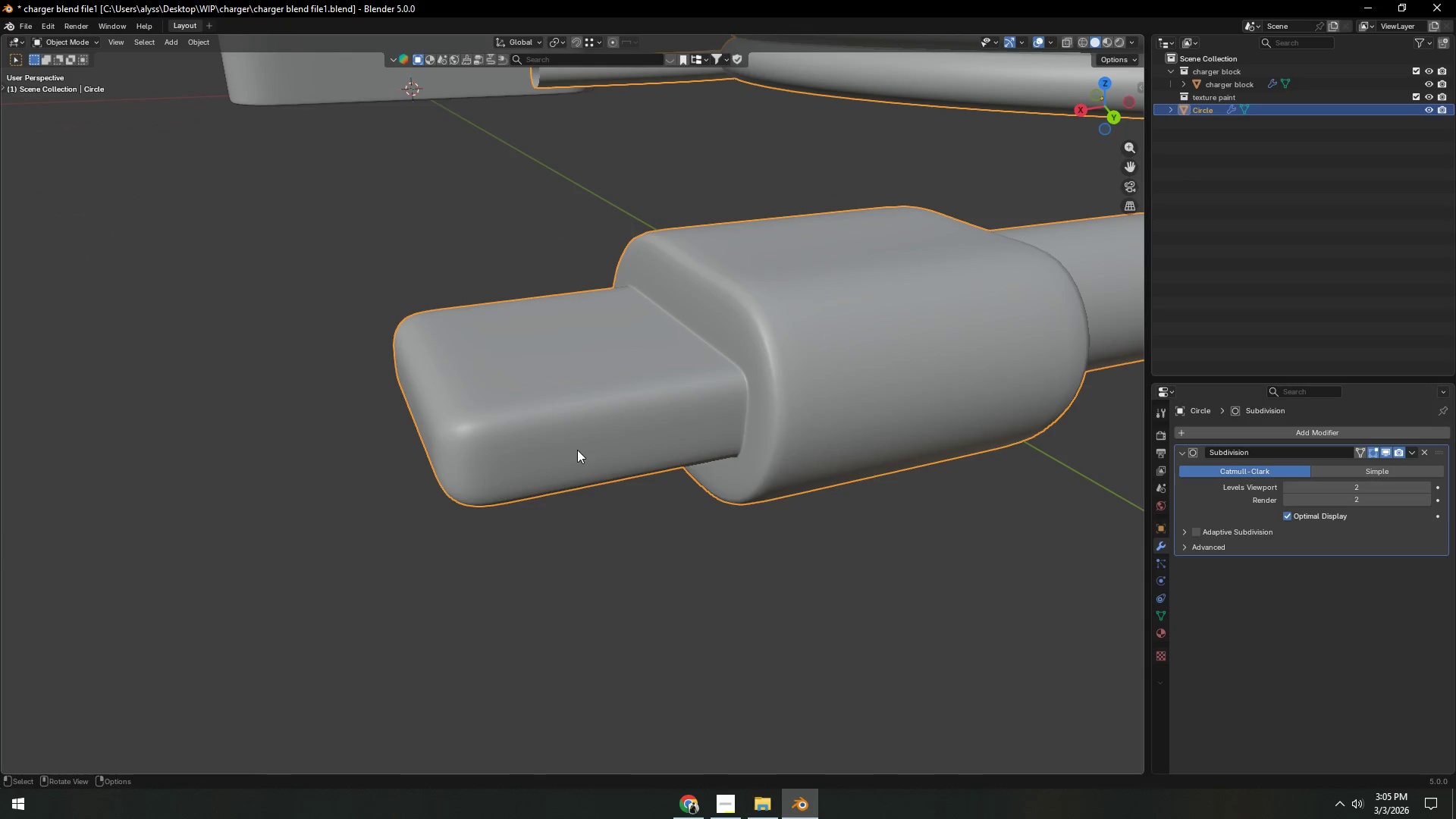 
key(Control+ControlLeft)
 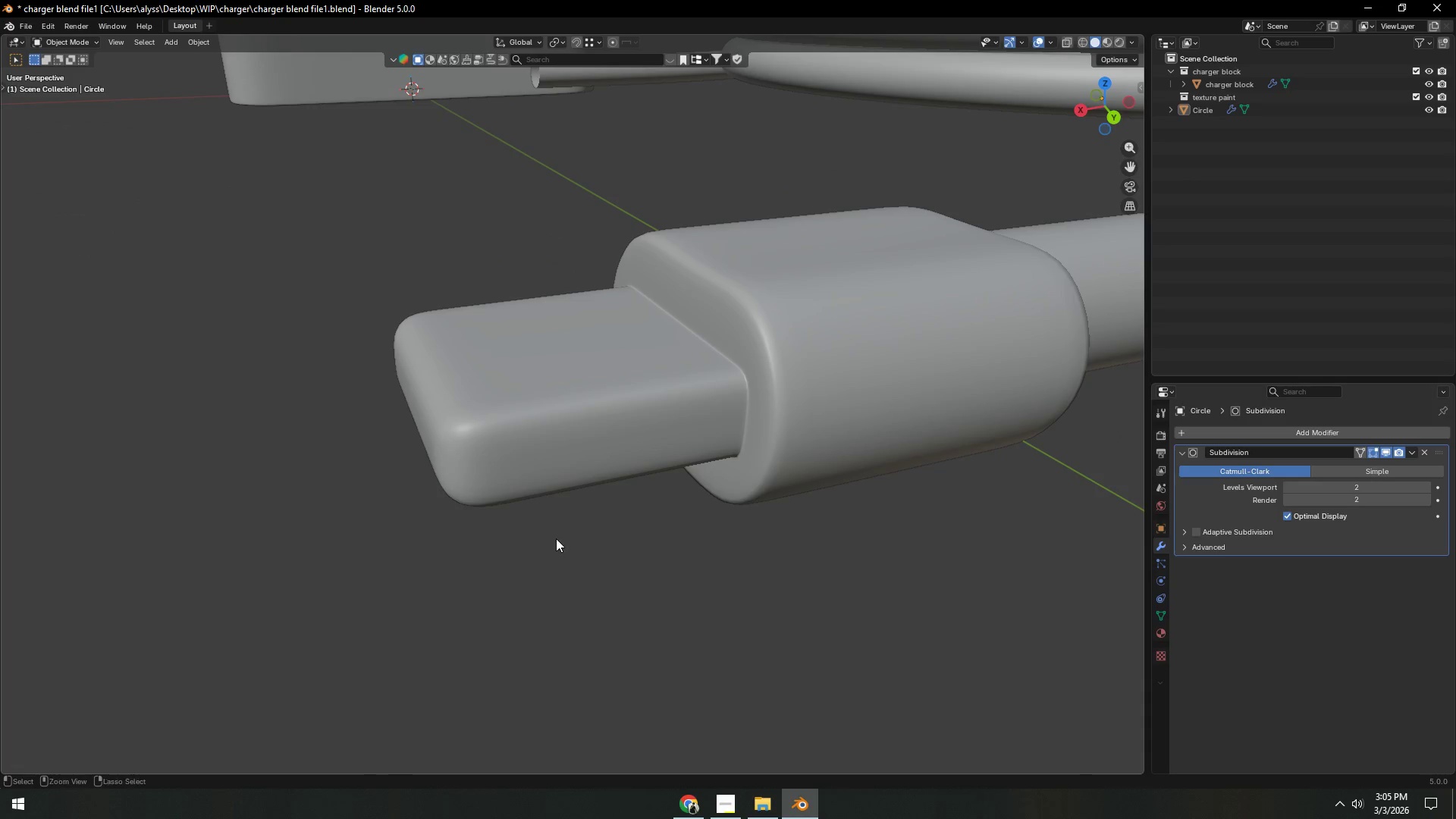 
key(Control+S)
 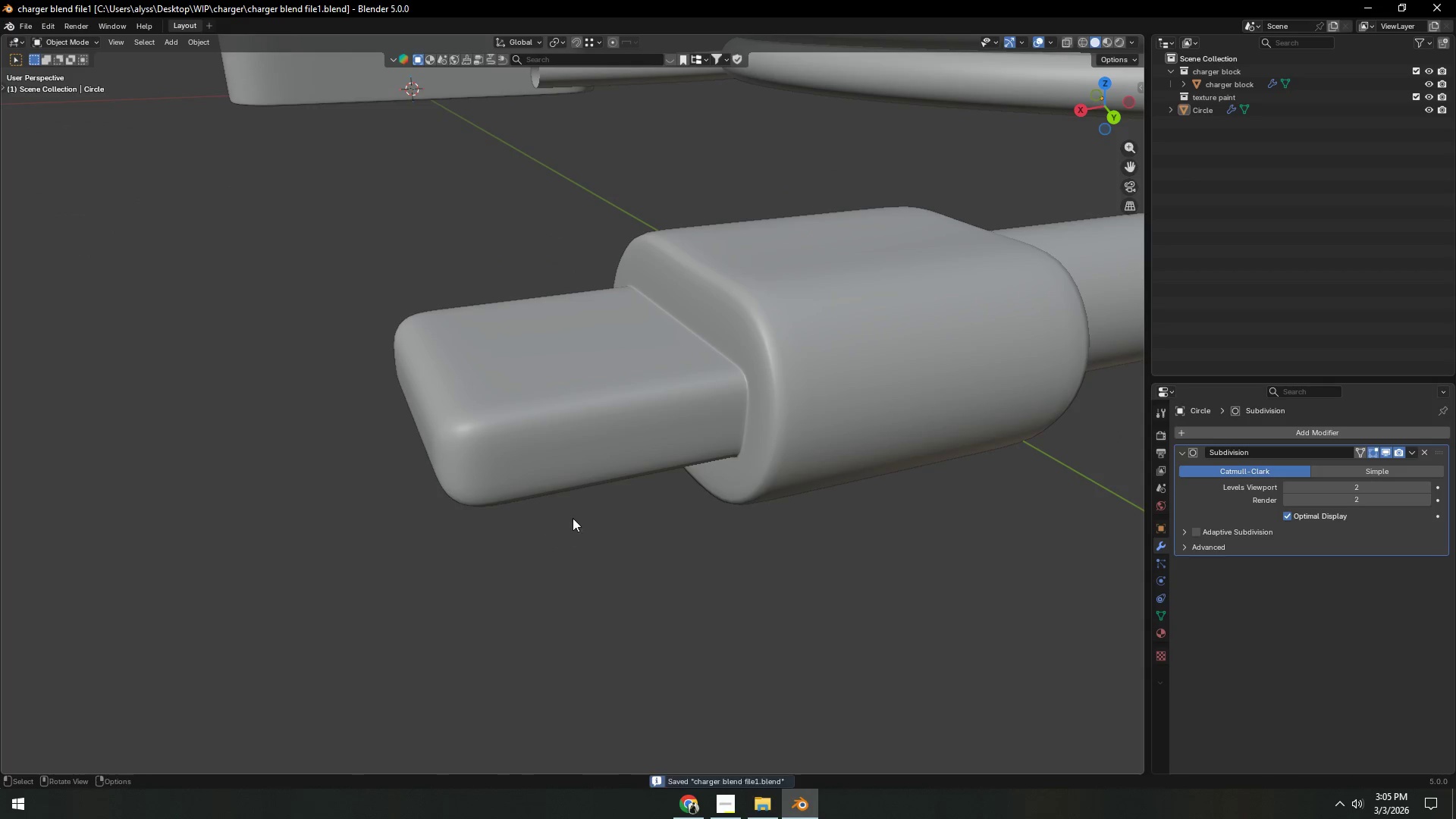 
scroll: coordinate [574, 485], scroll_direction: down, amount: 12.0
 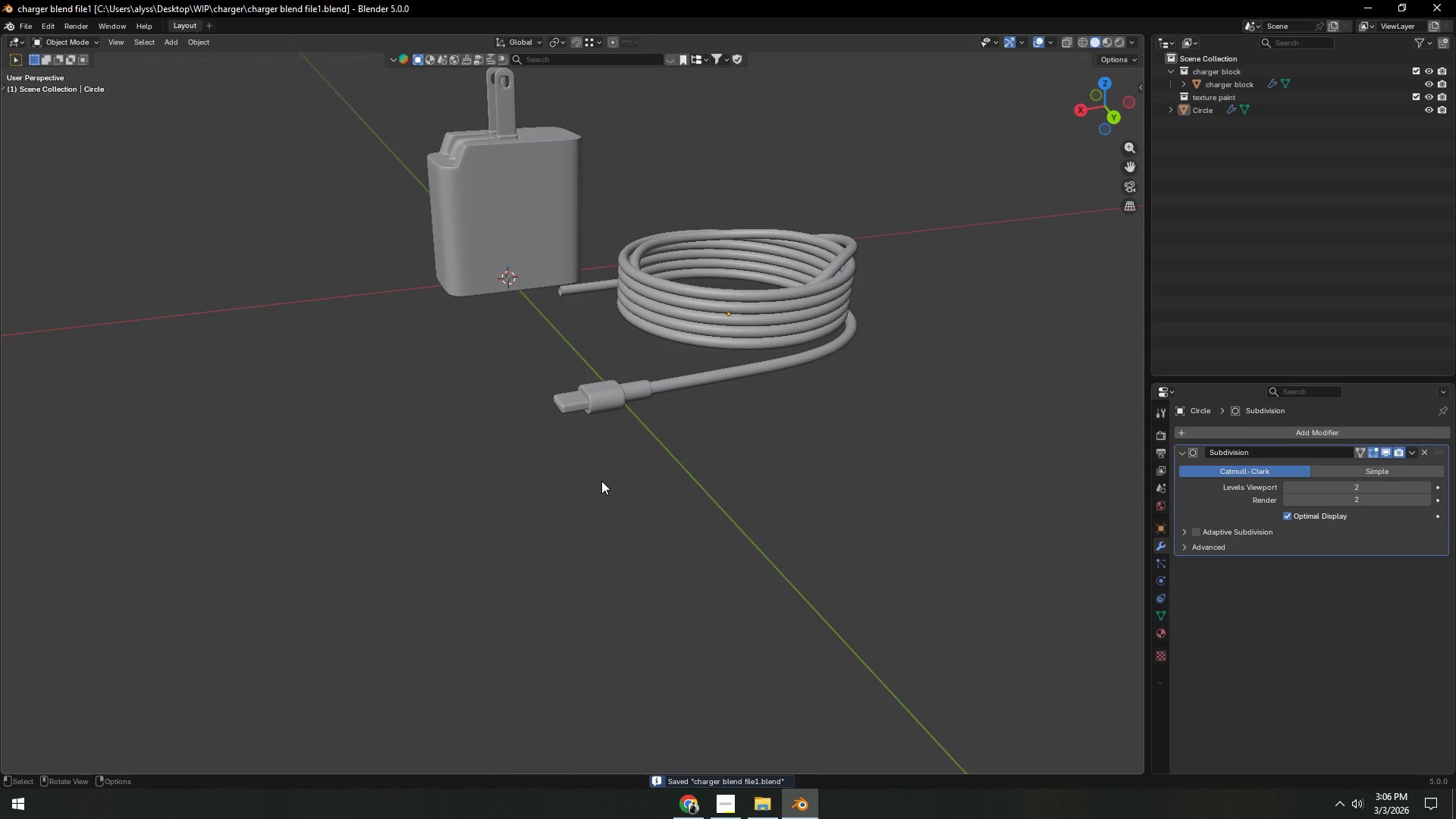 
scroll: coordinate [602, 484], scroll_direction: up, amount: 11.0
 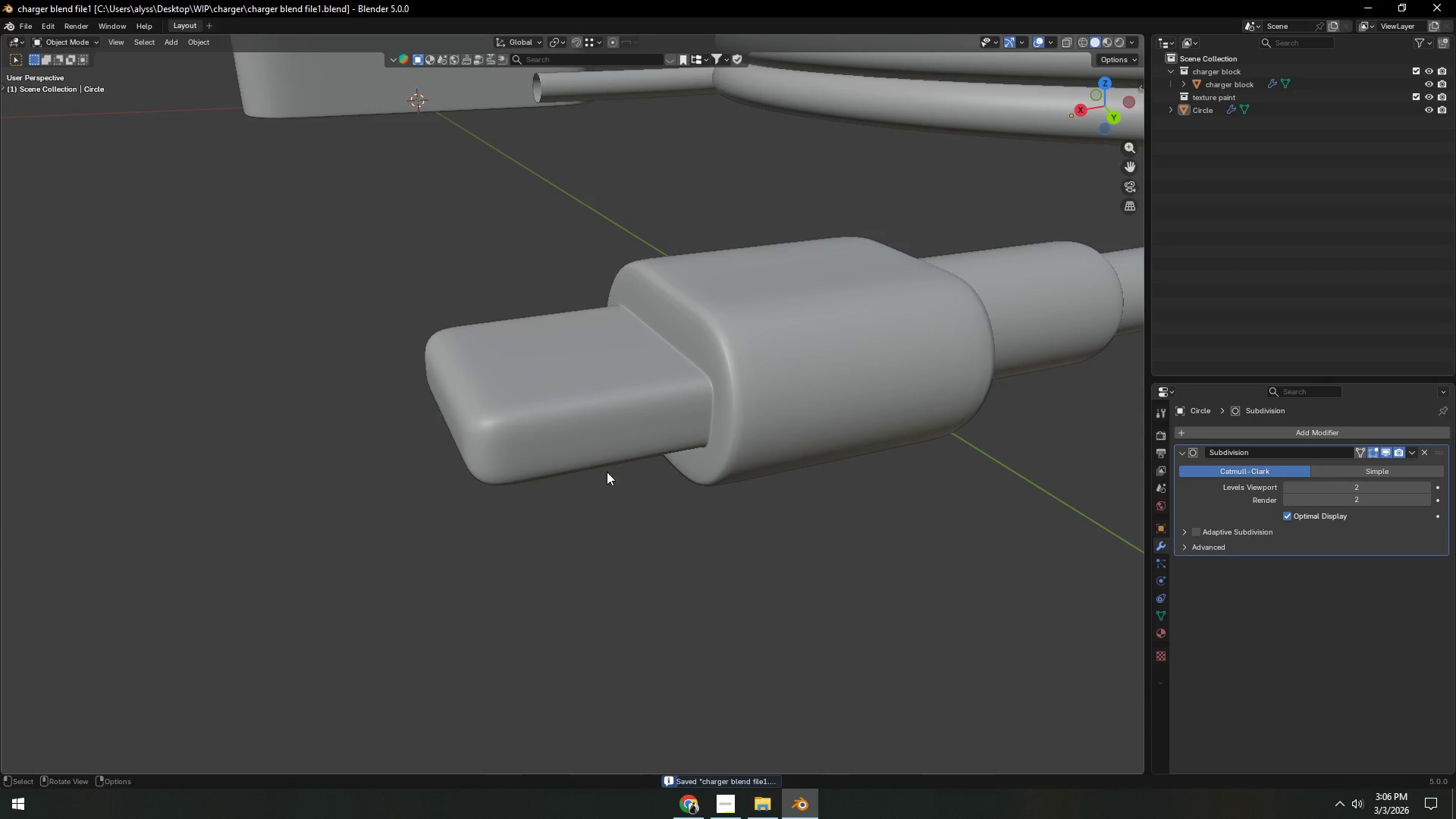 
left_click([607, 449])
 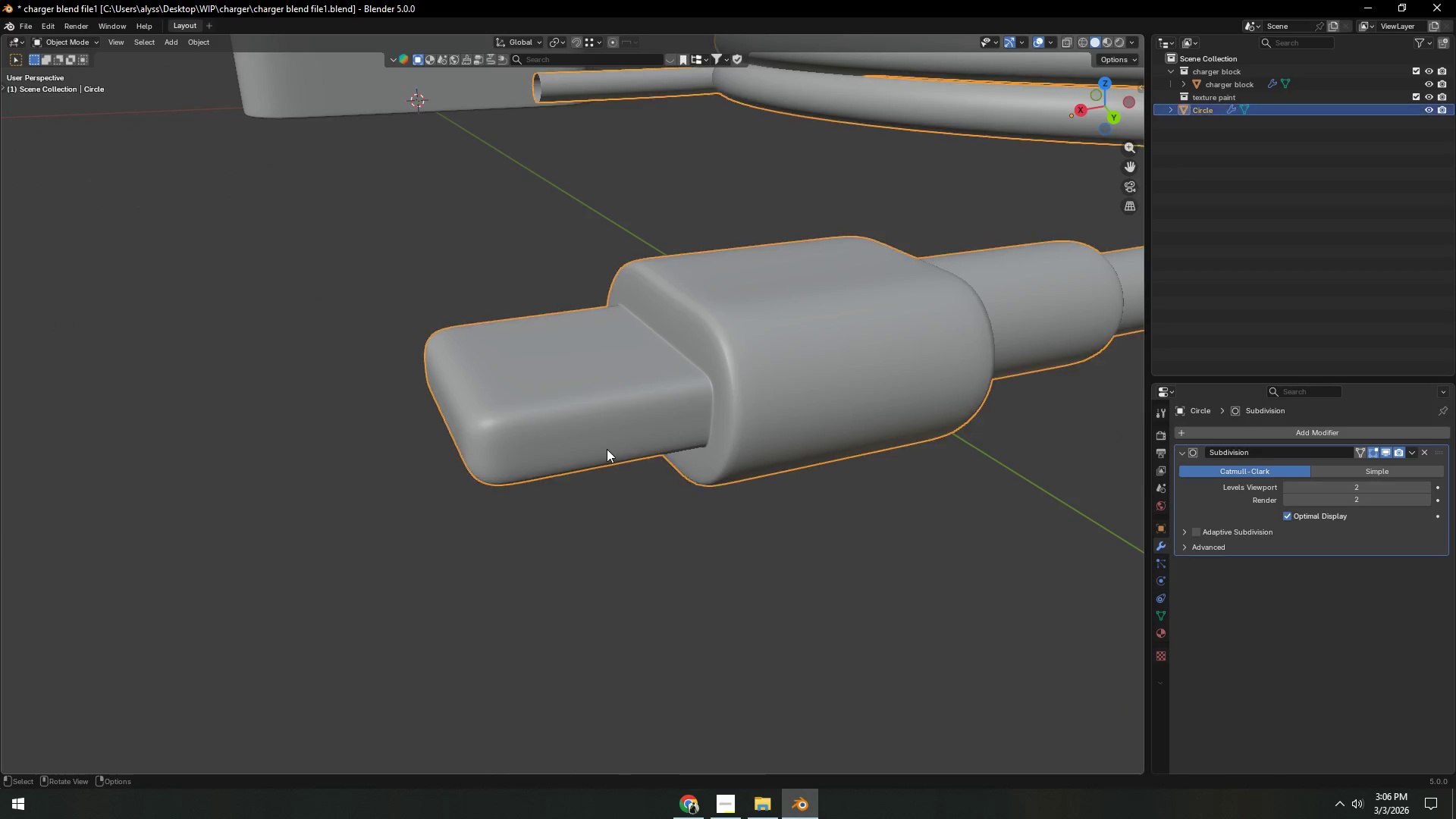 
key(Tab)
 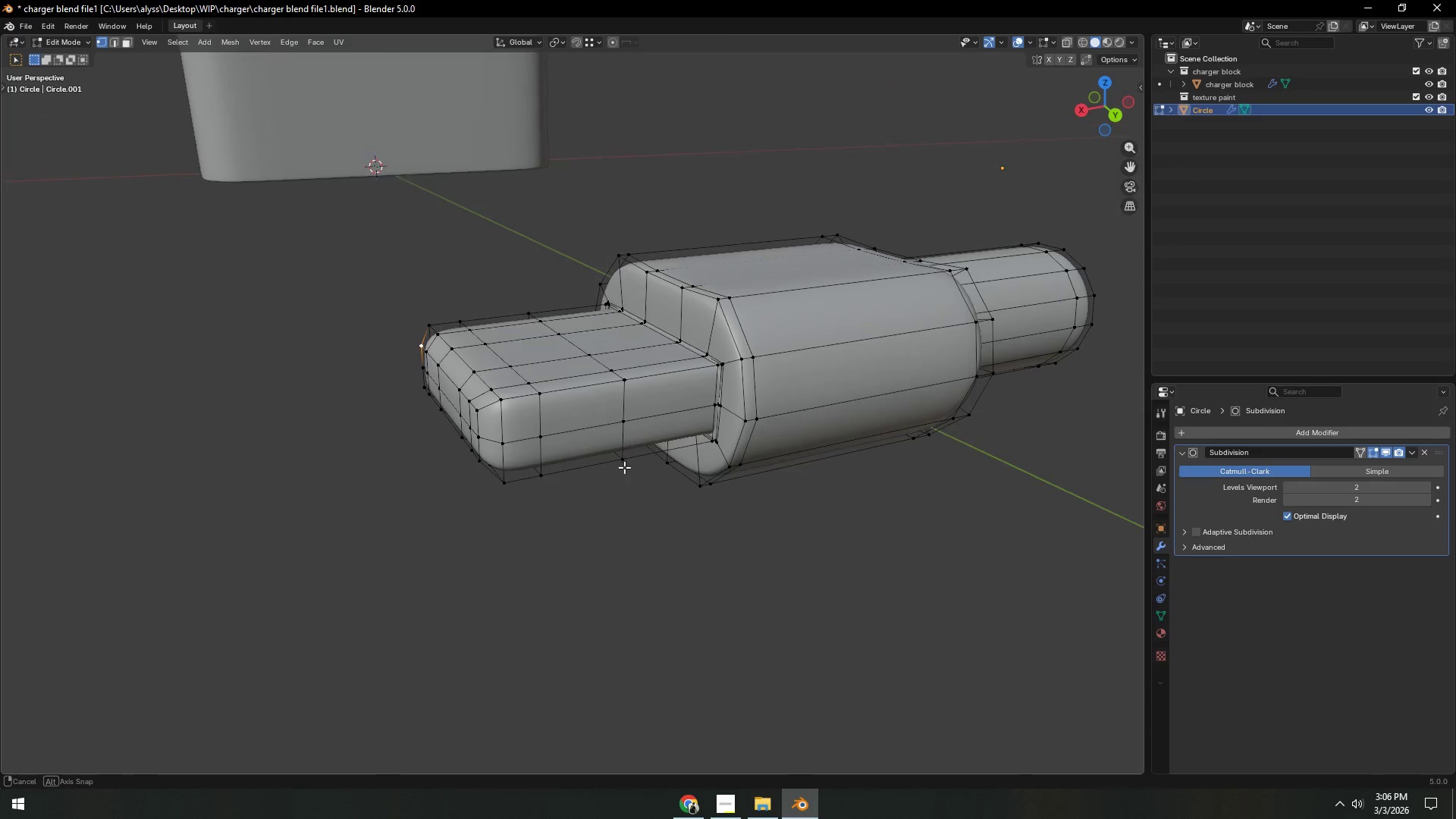 
scroll: coordinate [624, 469], scroll_direction: up, amount: 2.0
 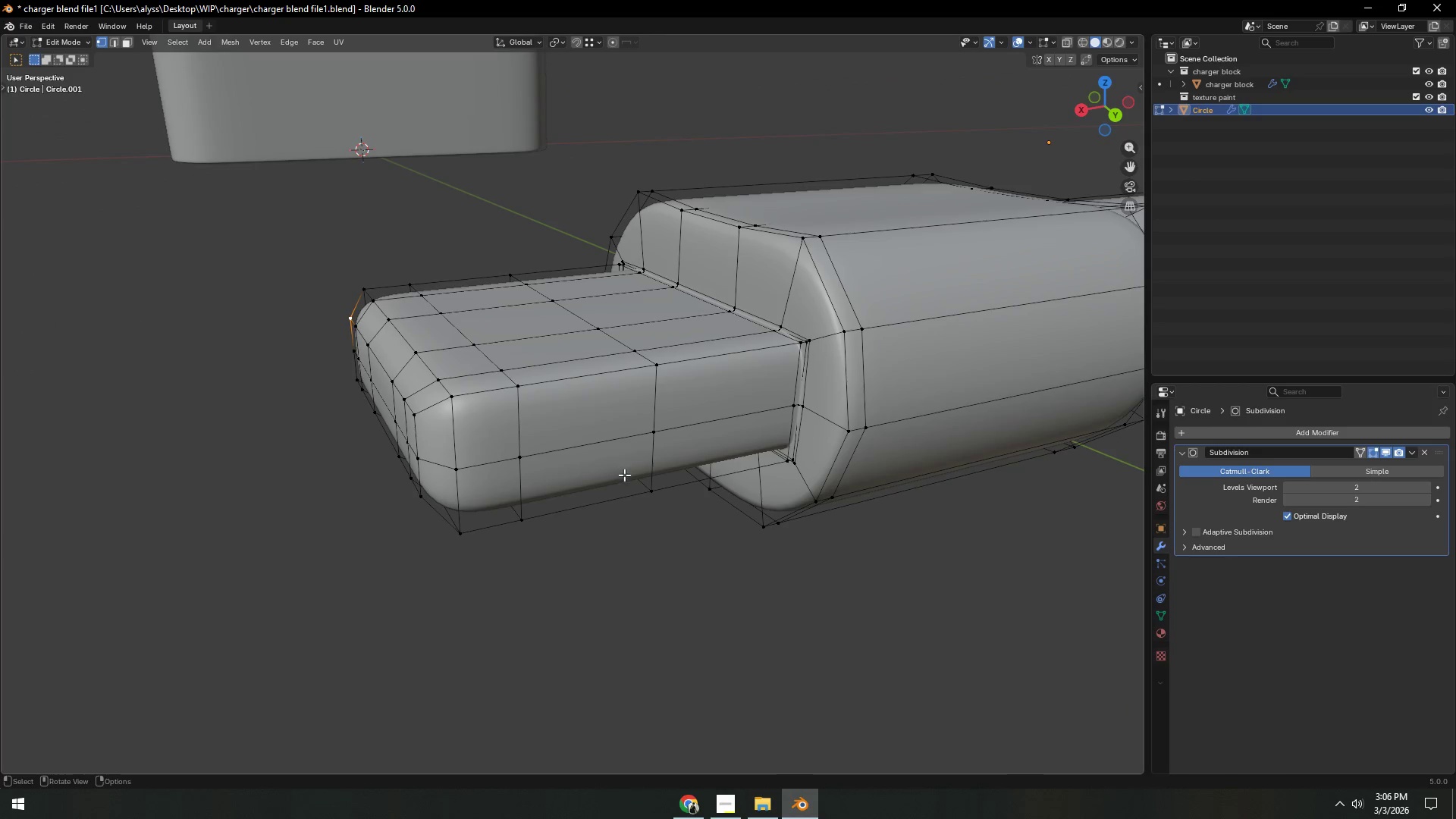 
key(Shift+ShiftLeft)
 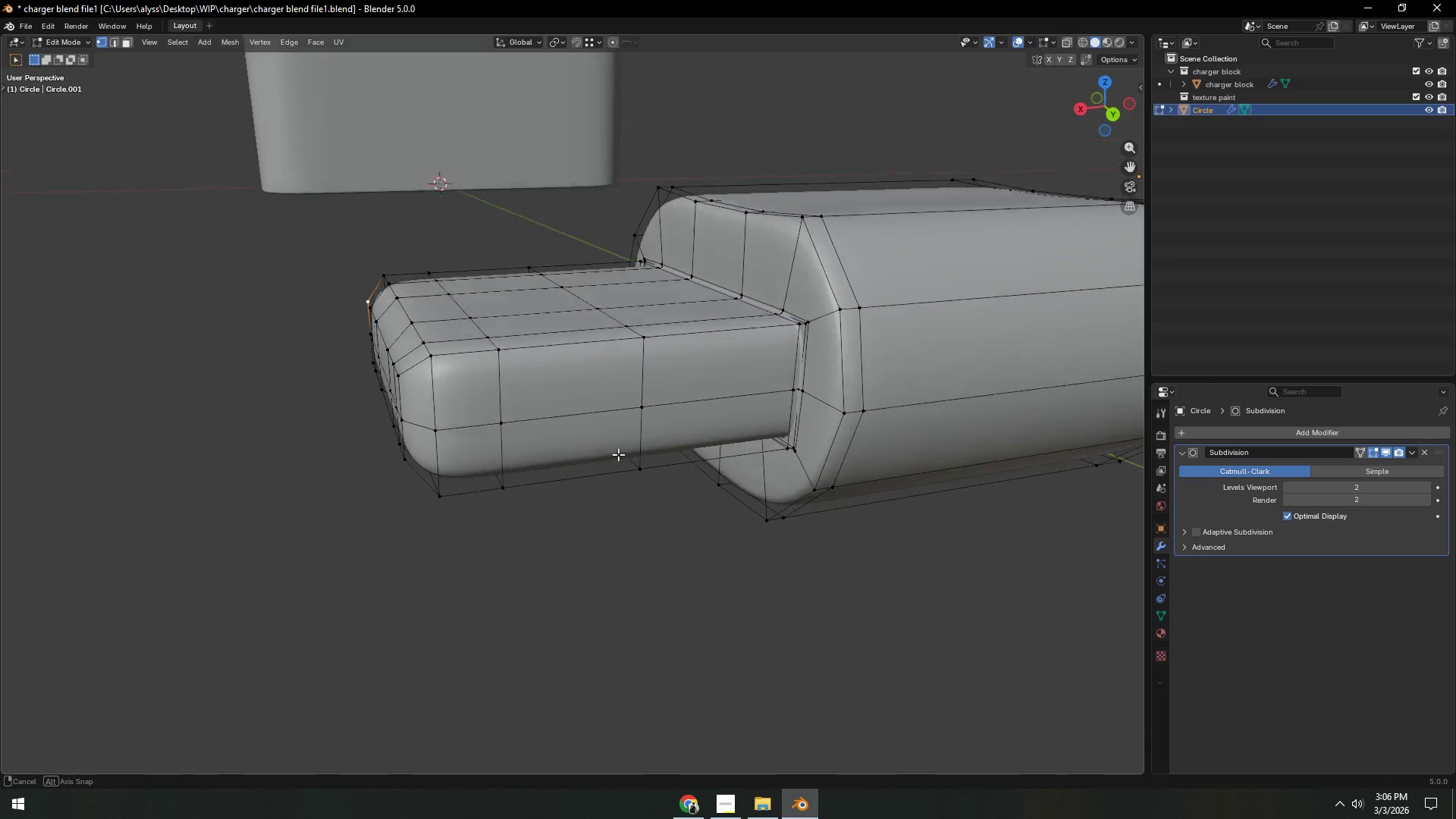 
key(Shift+ShiftLeft)
 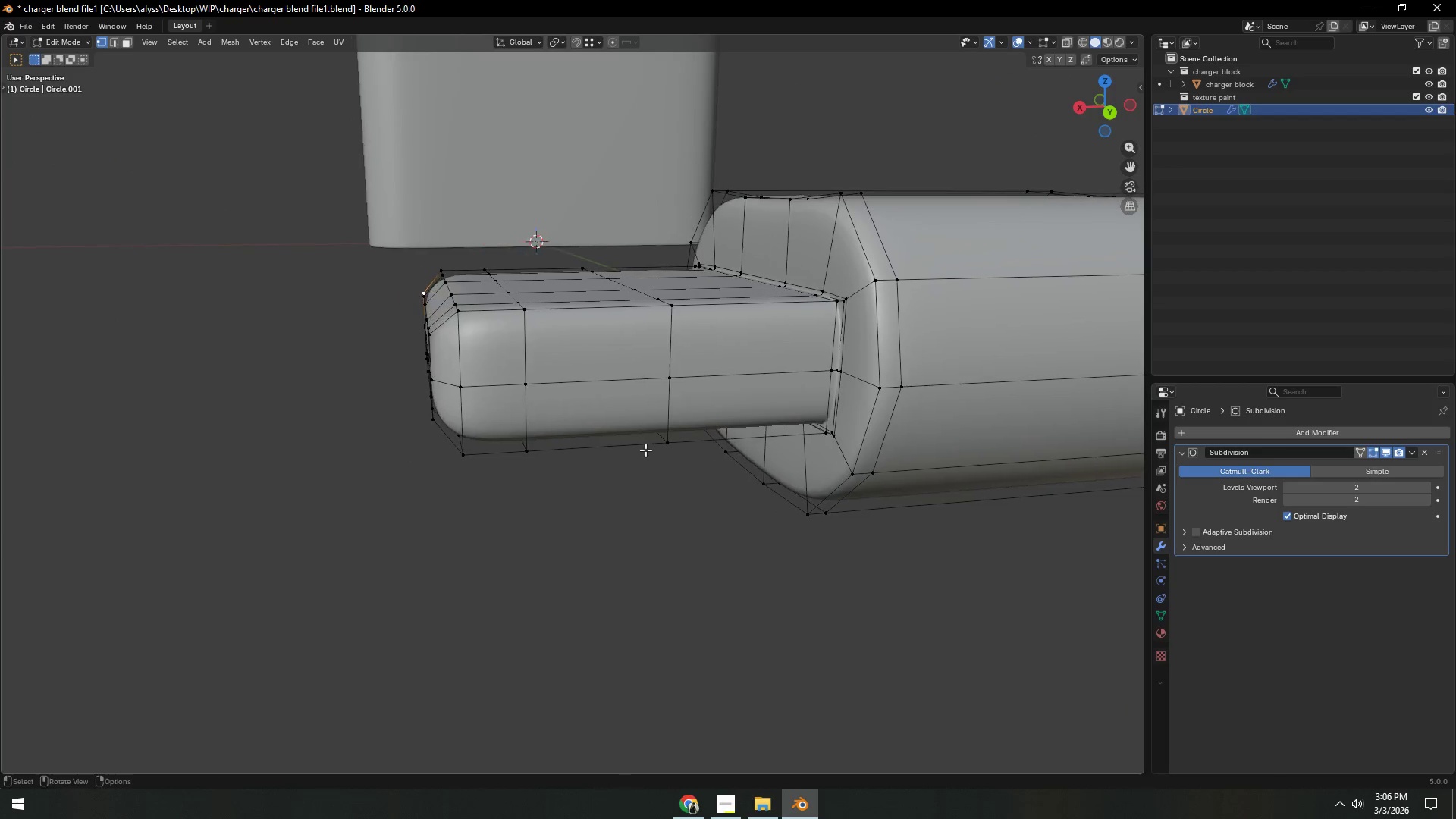 
scroll: coordinate [645, 450], scroll_direction: up, amount: 1.0
 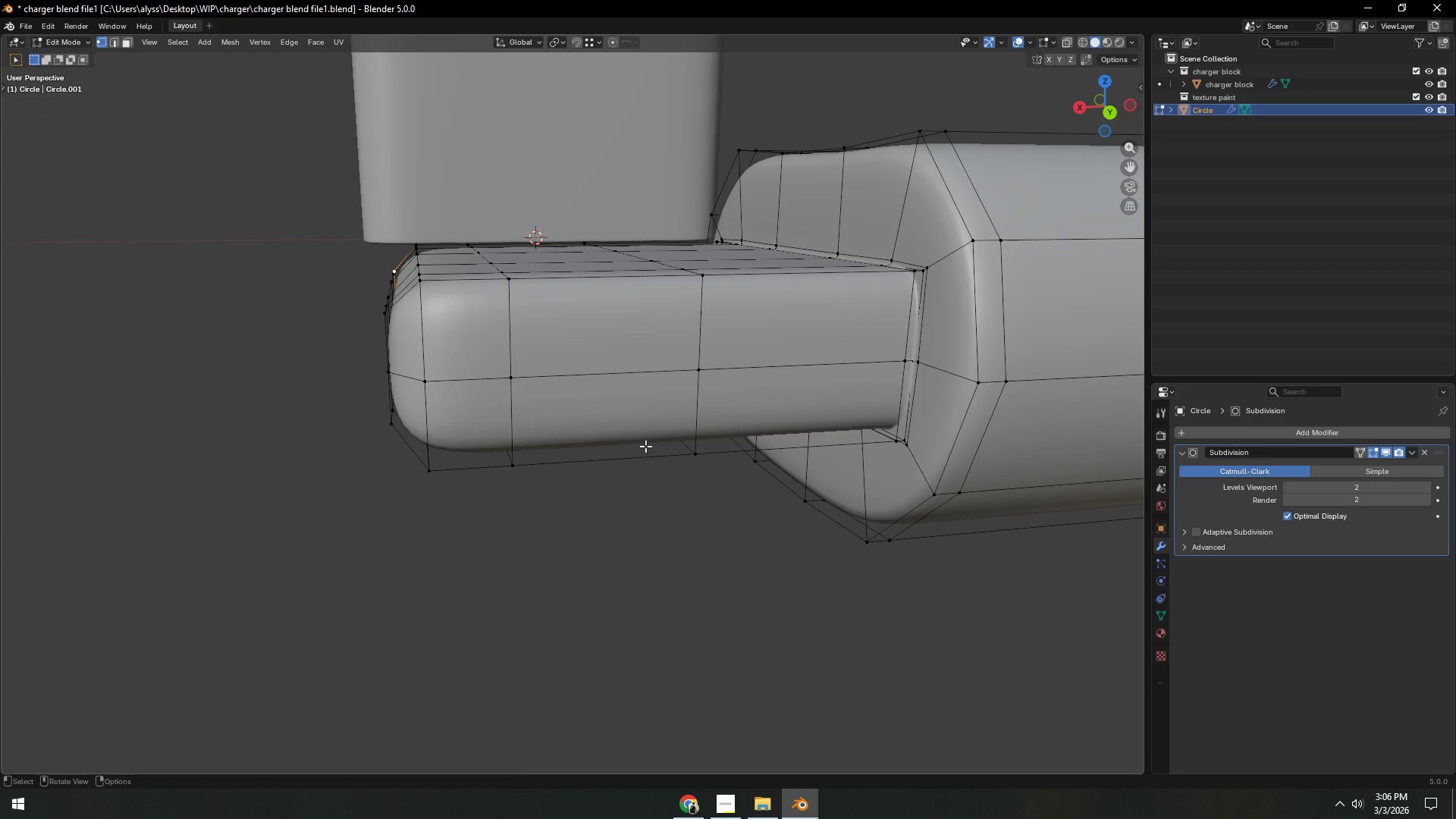 
key(3)
 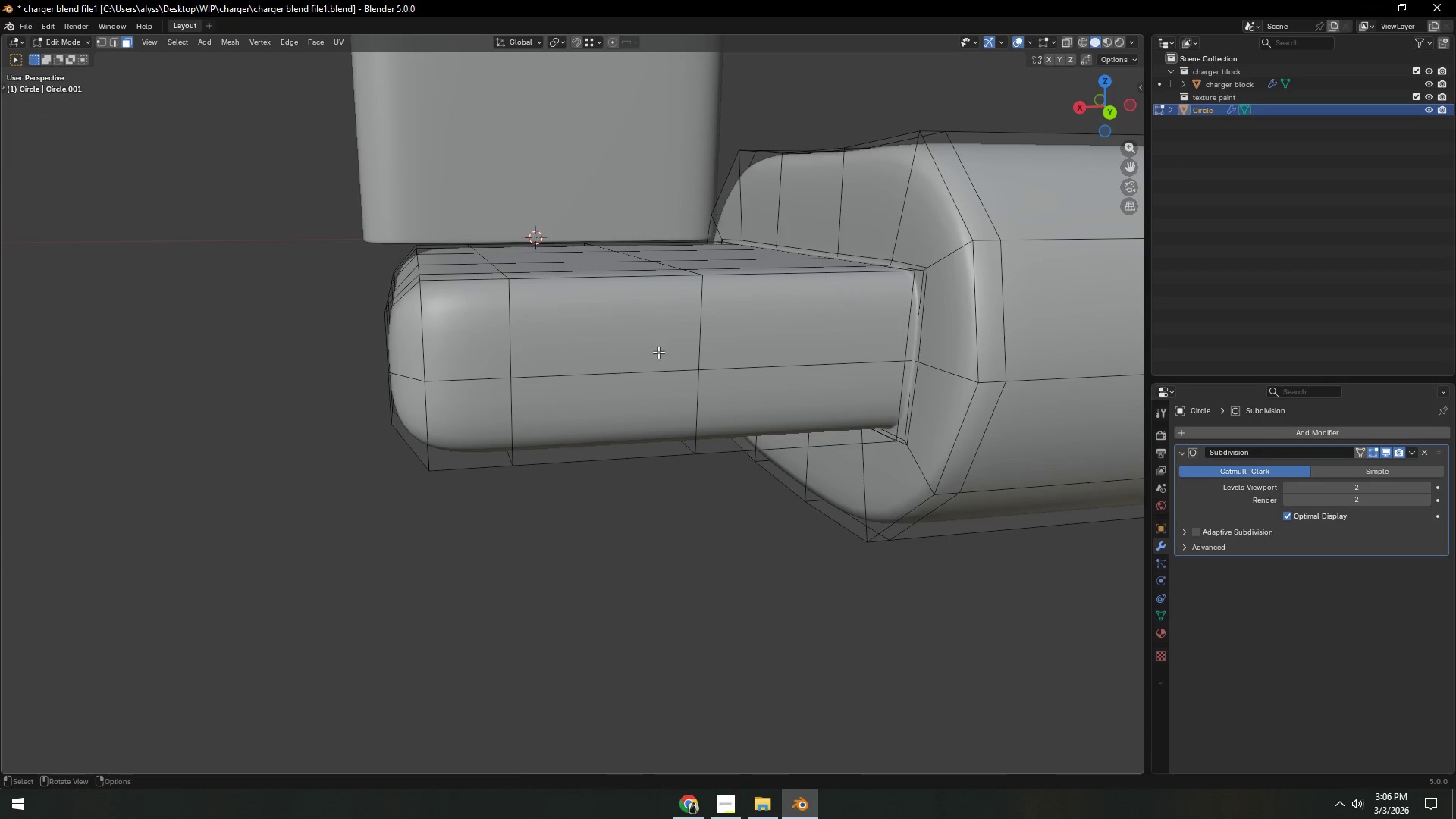 
left_click([660, 346])
 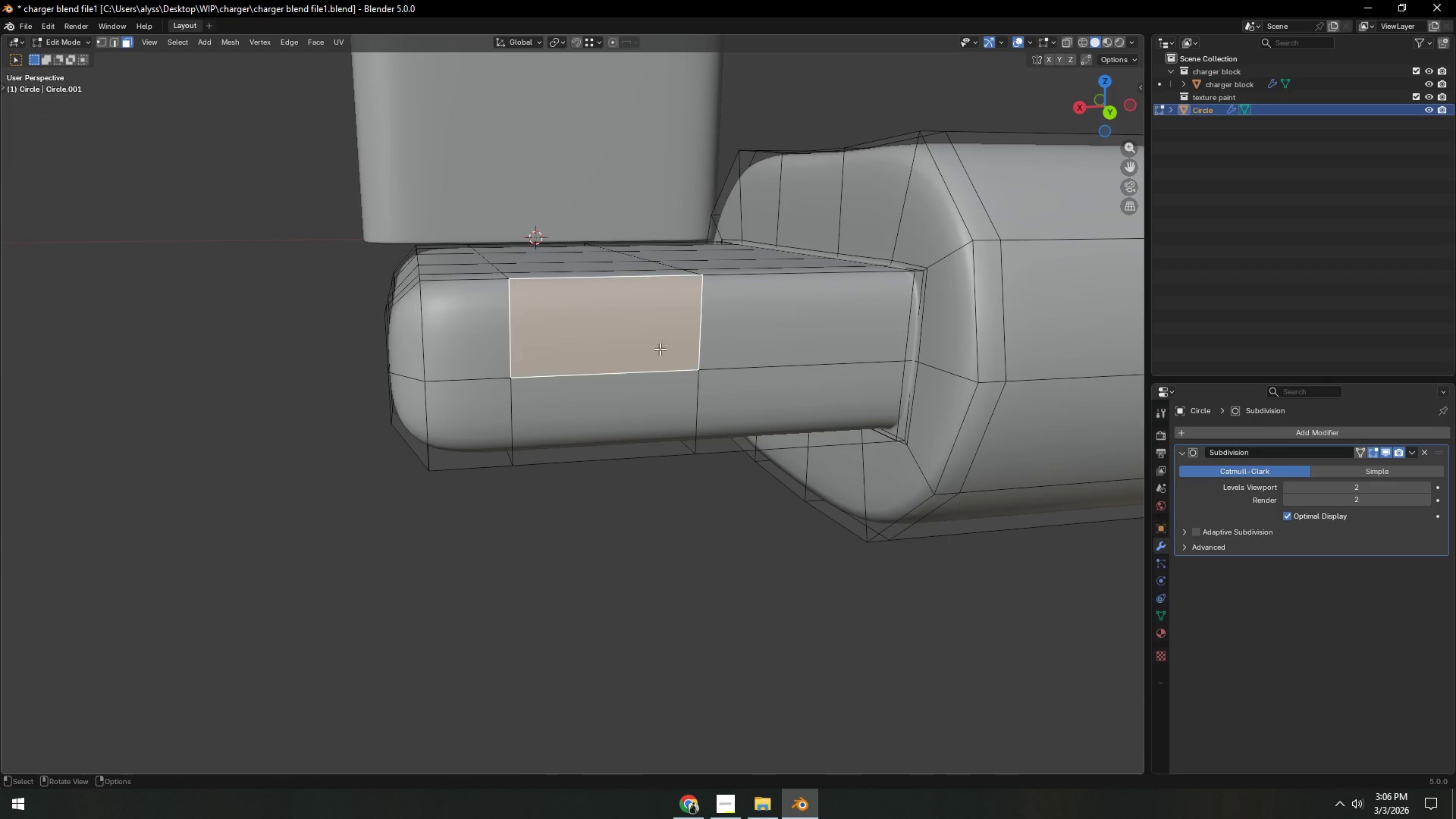 
hold_key(key=ShiftLeft, duration=0.33)
double_click([630, 406])
 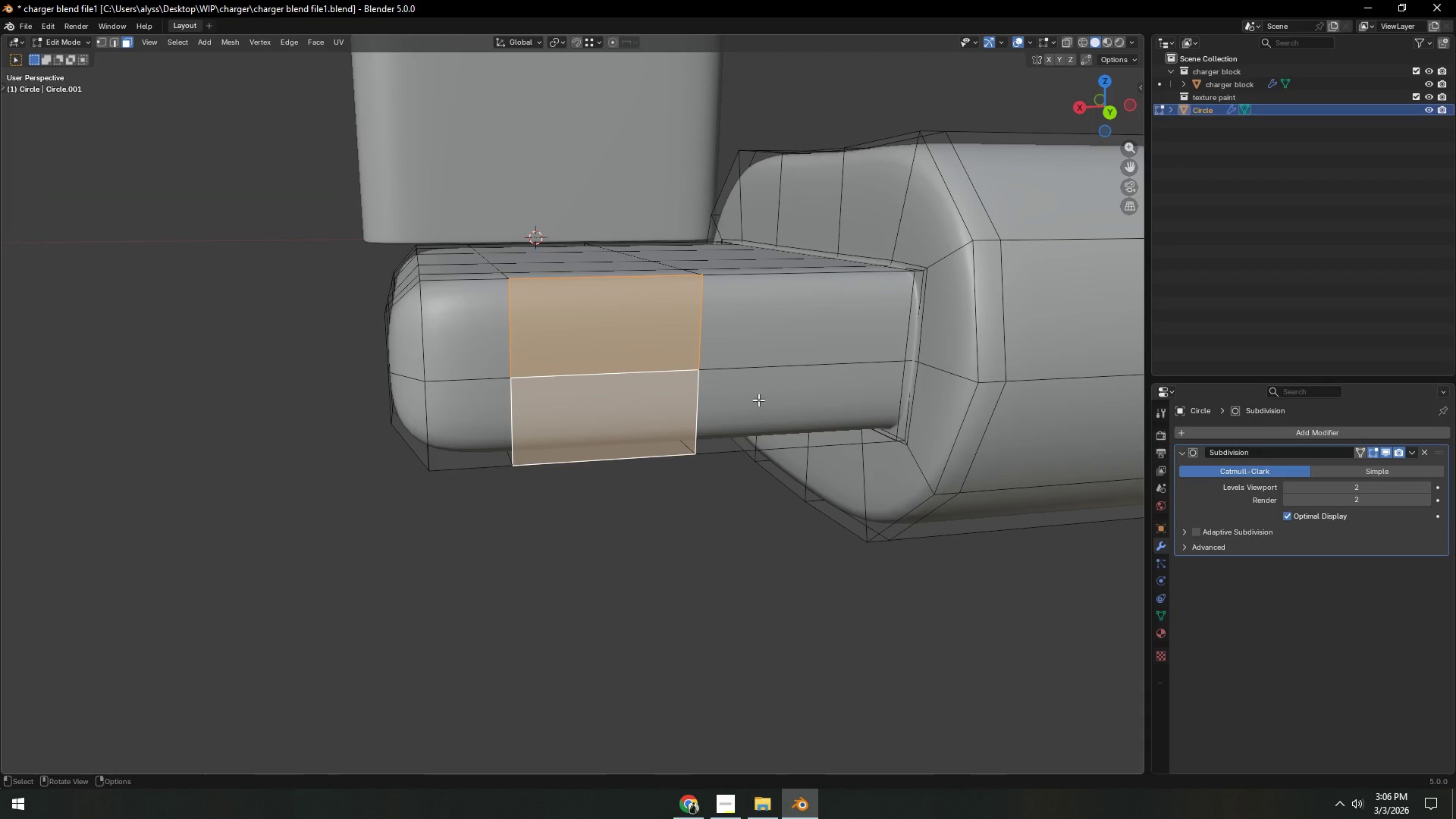 
key(I)
 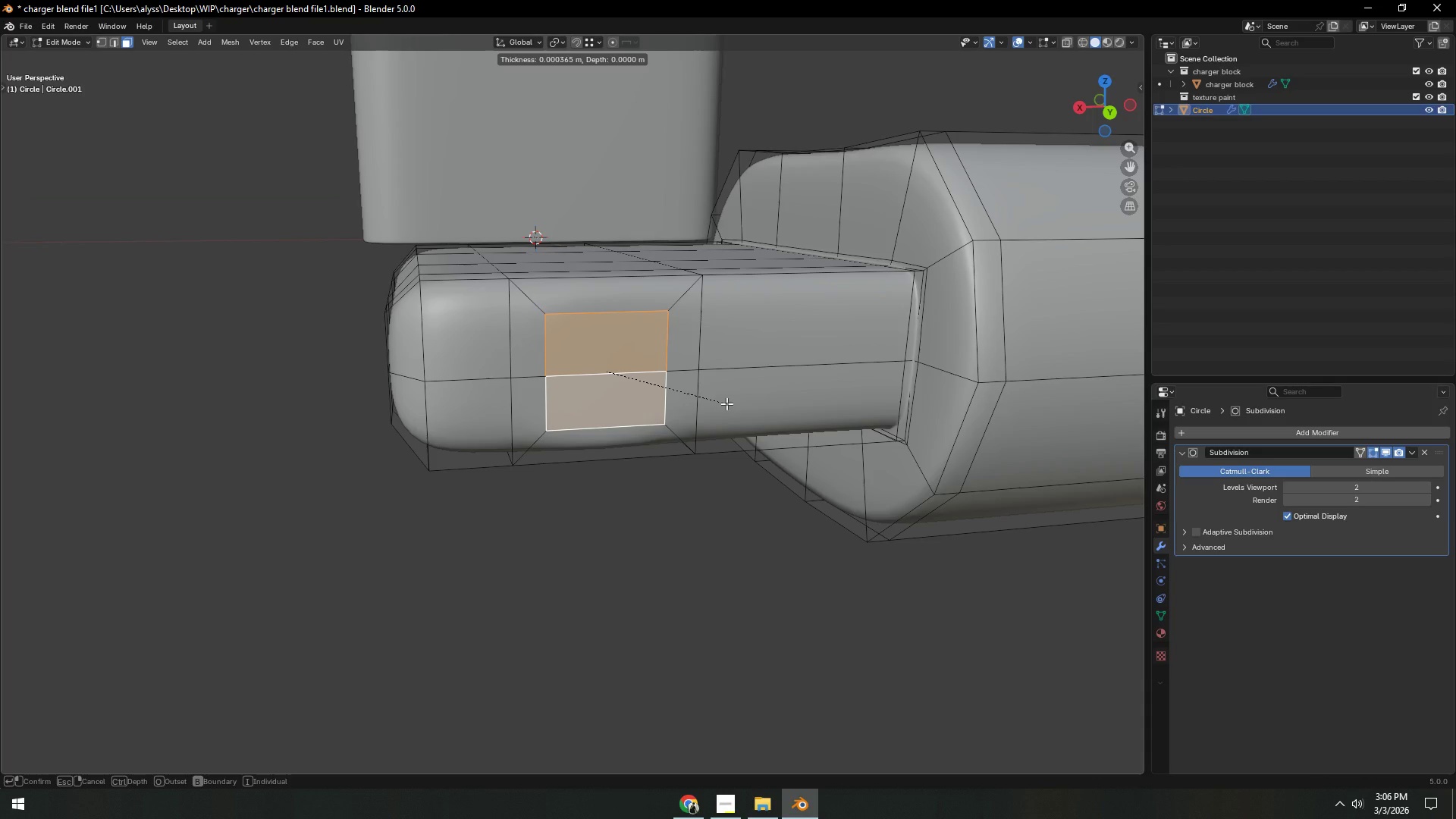 
left_click([726, 403])
 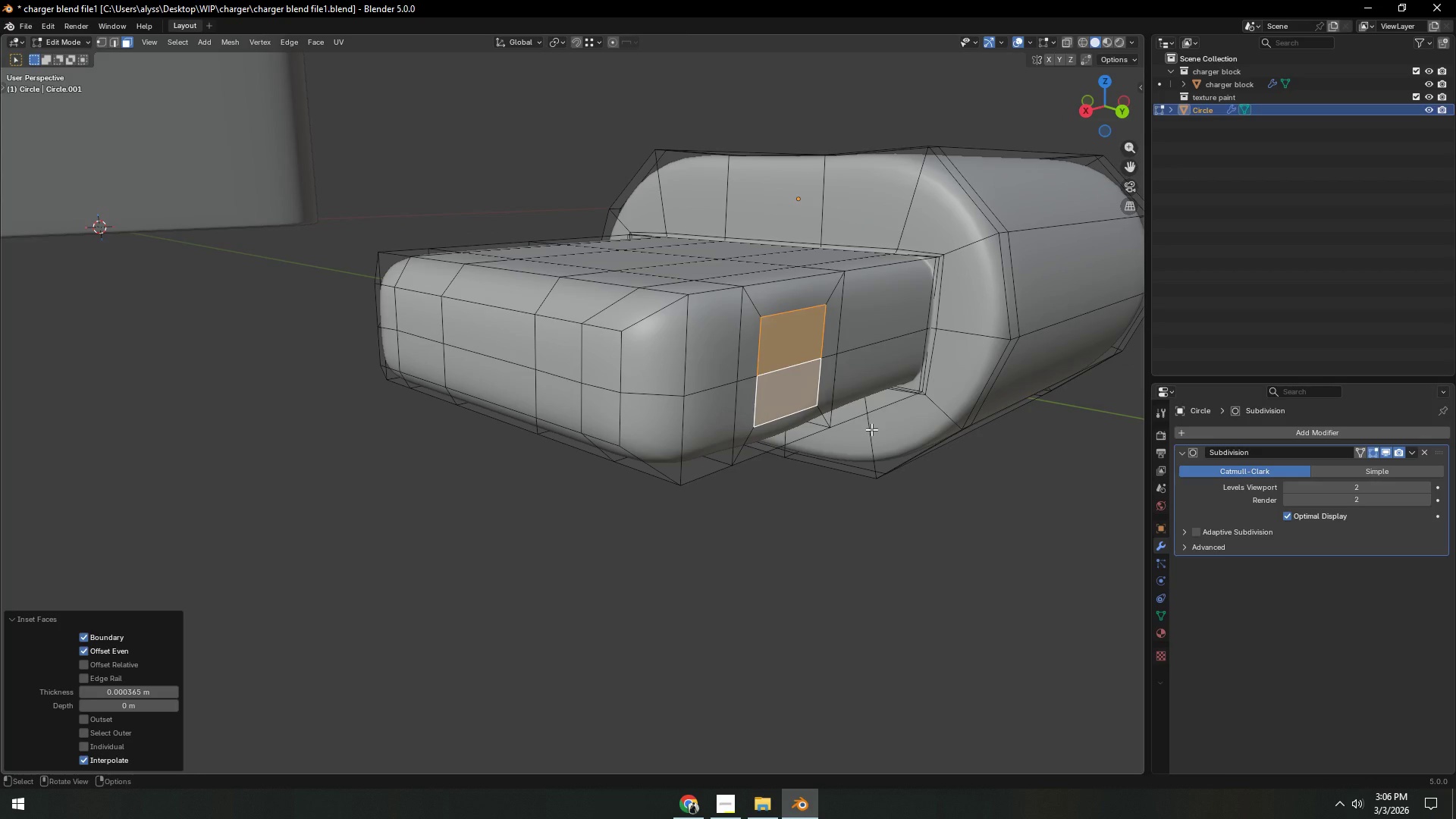 
key(E)
 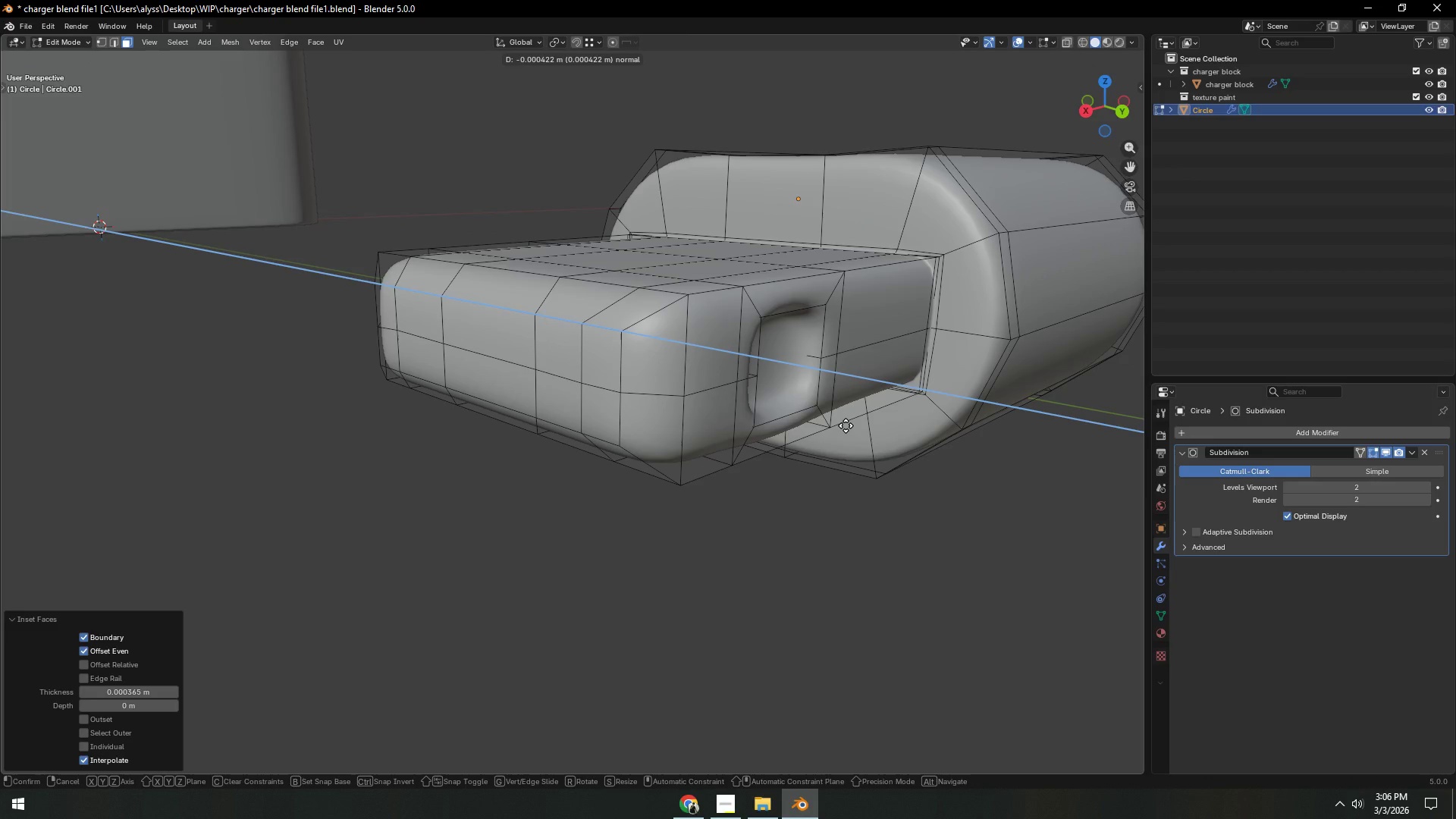 
key(Tab)
 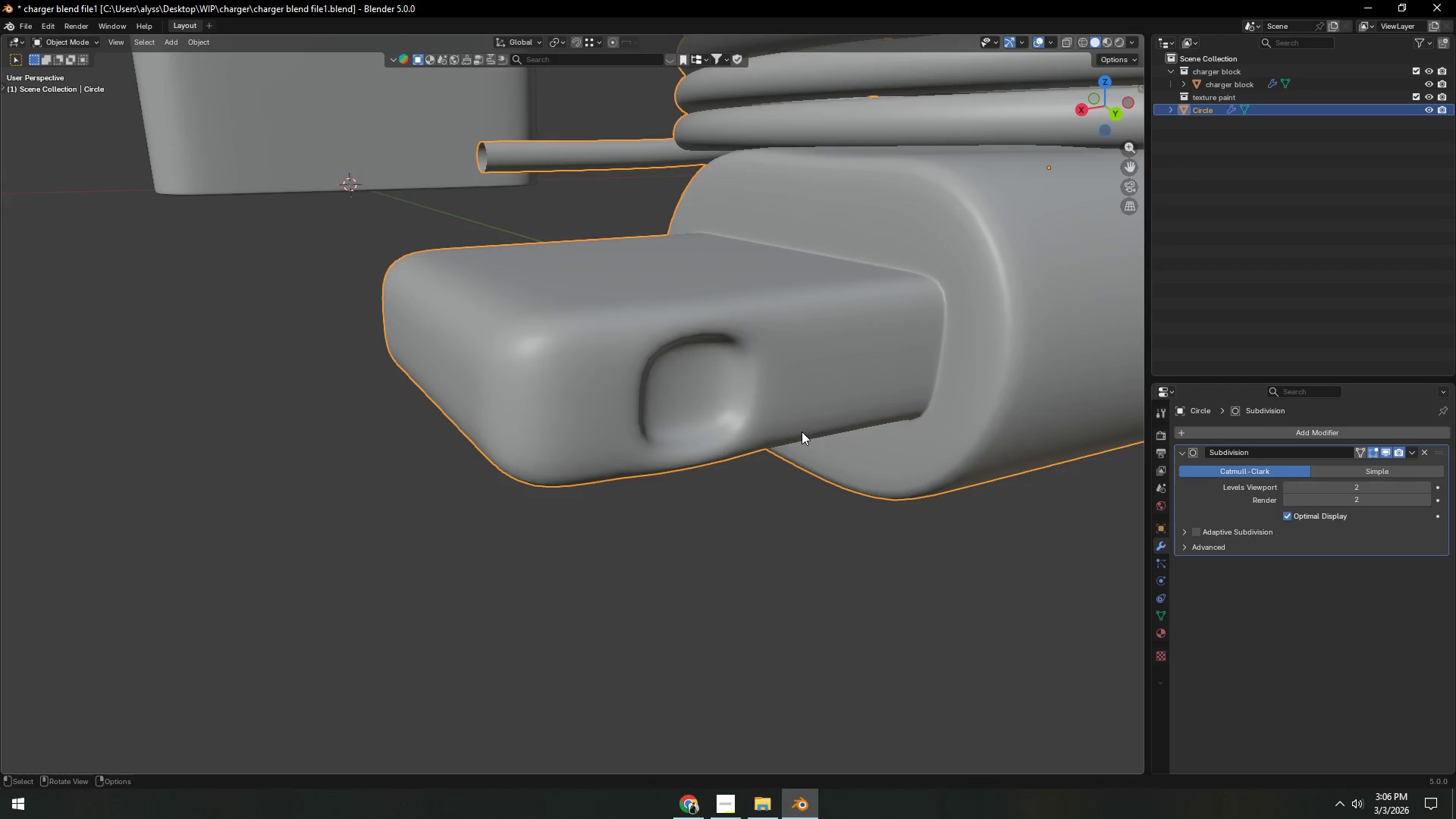 
scroll: coordinate [774, 475], scroll_direction: down, amount: 7.0
 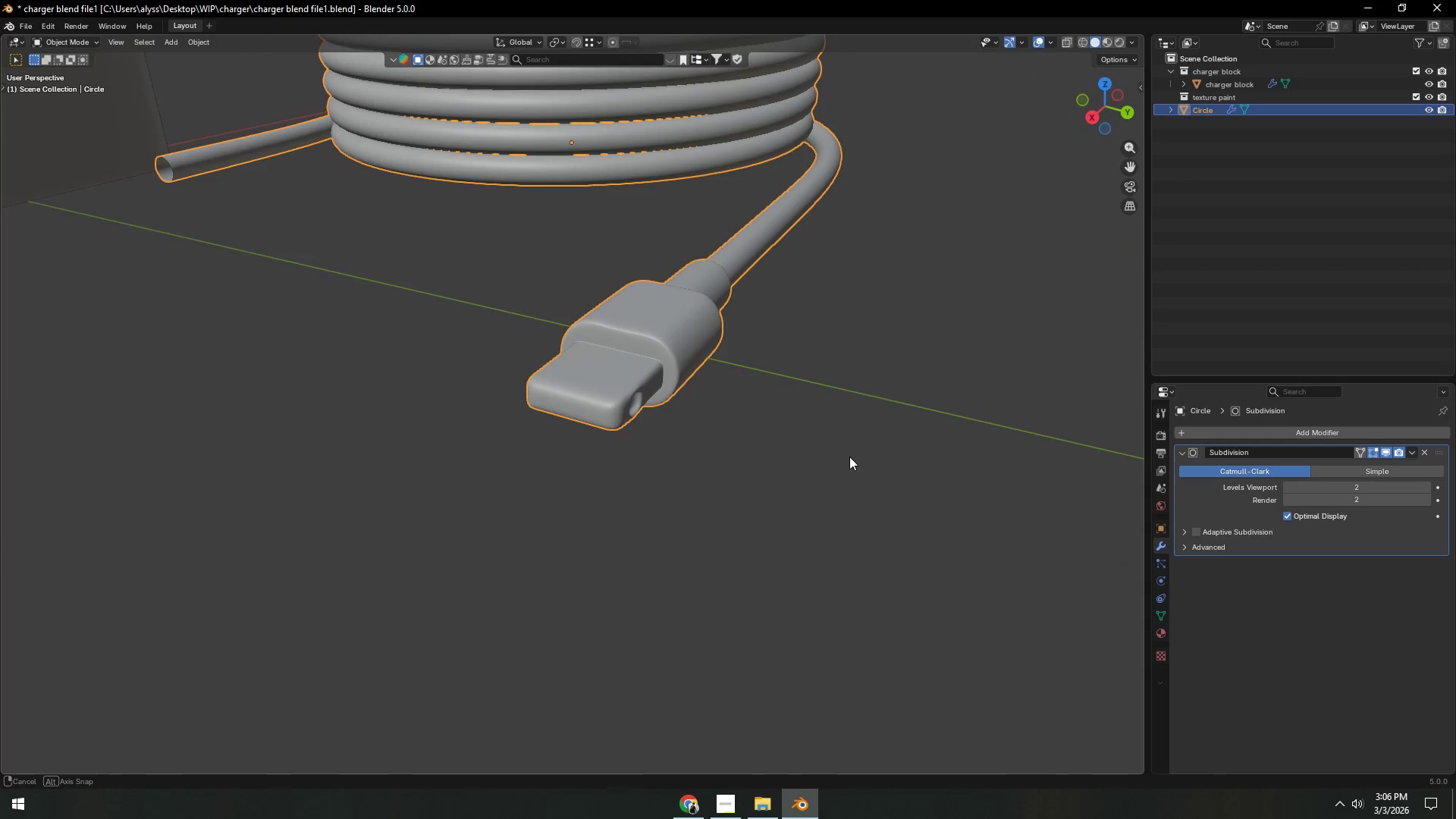 
key(Control+Z)
 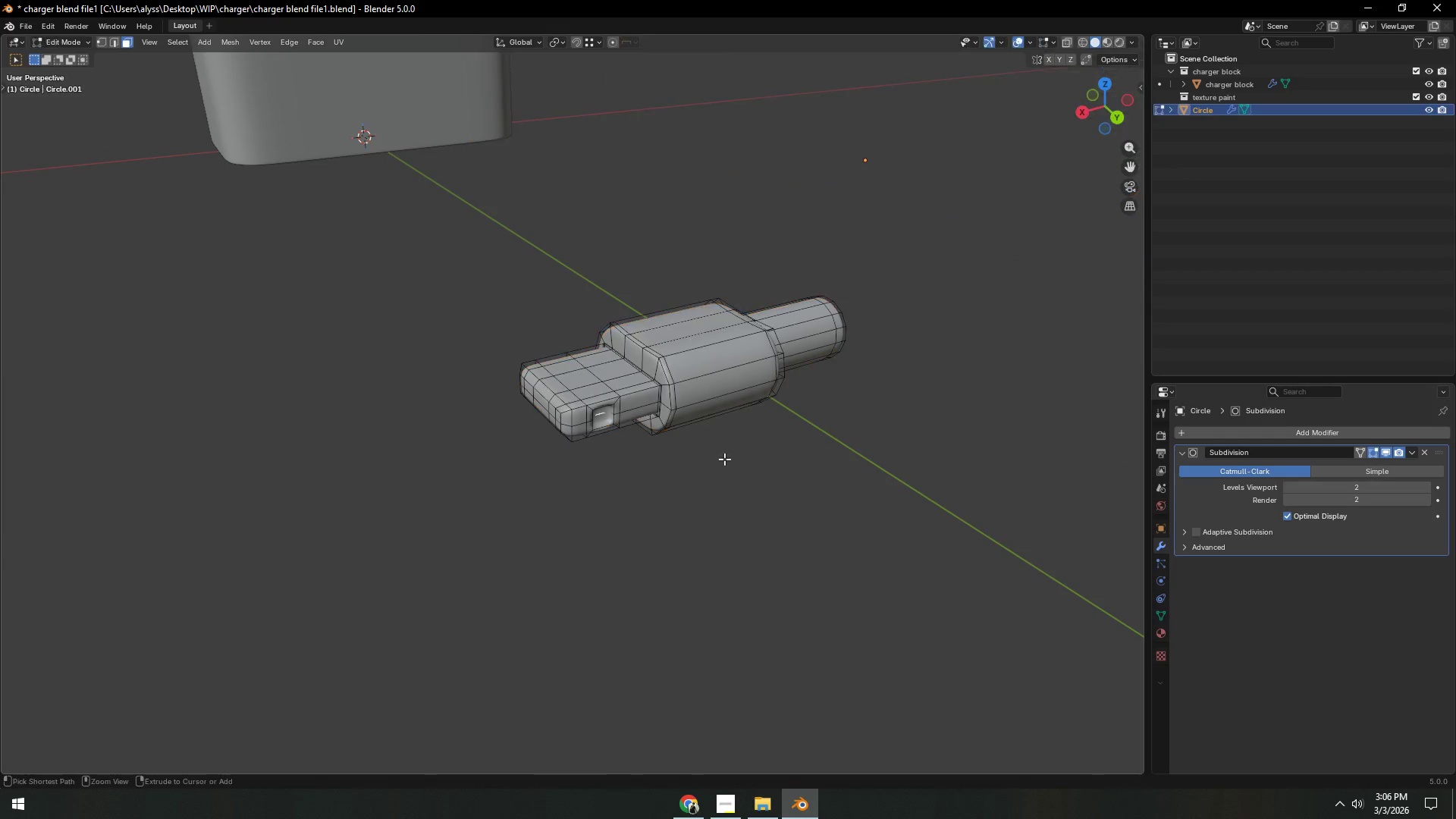 
key(Control+Z)
 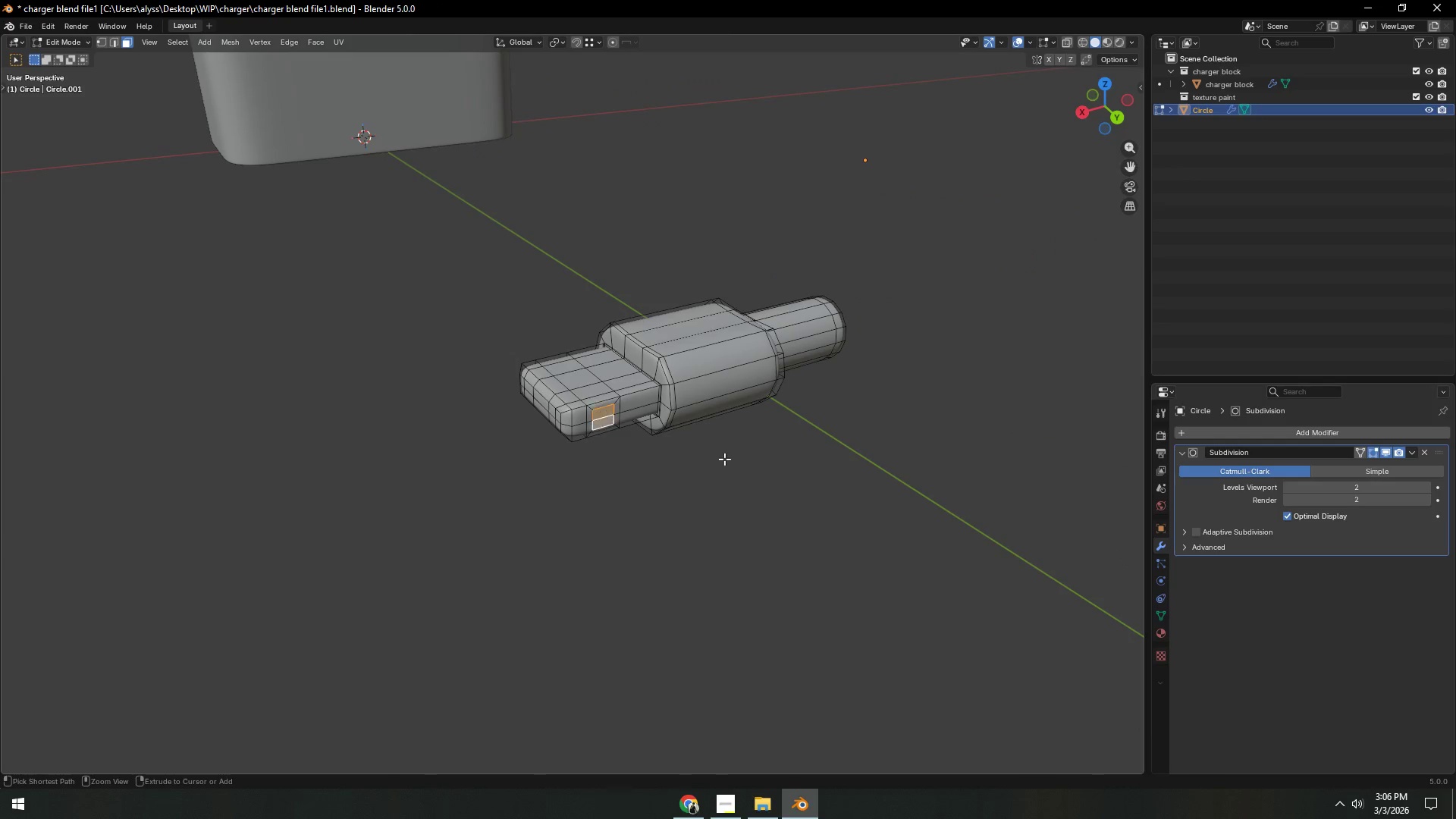 
key(Control+Z)
 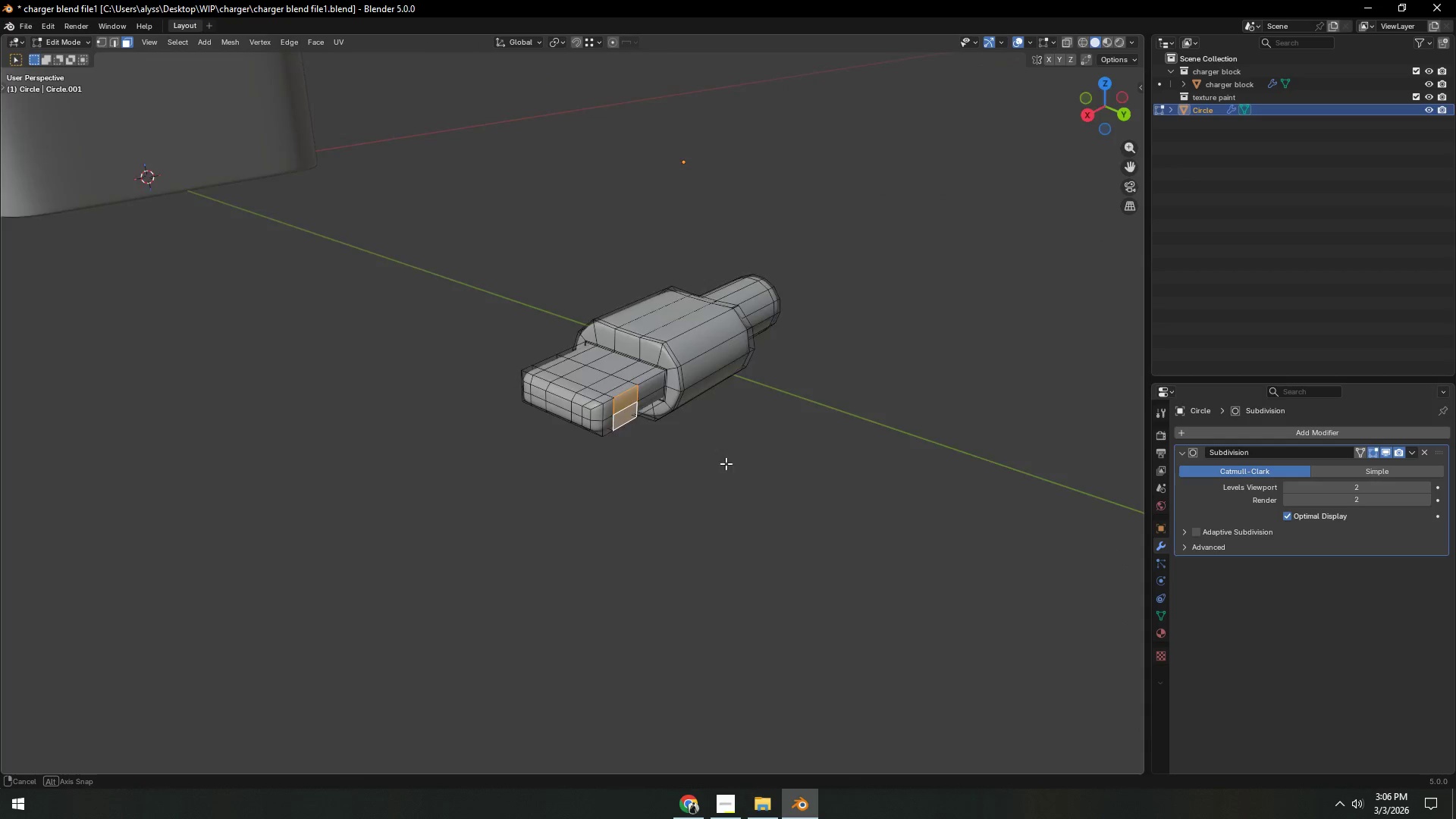 
scroll: coordinate [808, 461], scroll_direction: up, amount: 5.0
 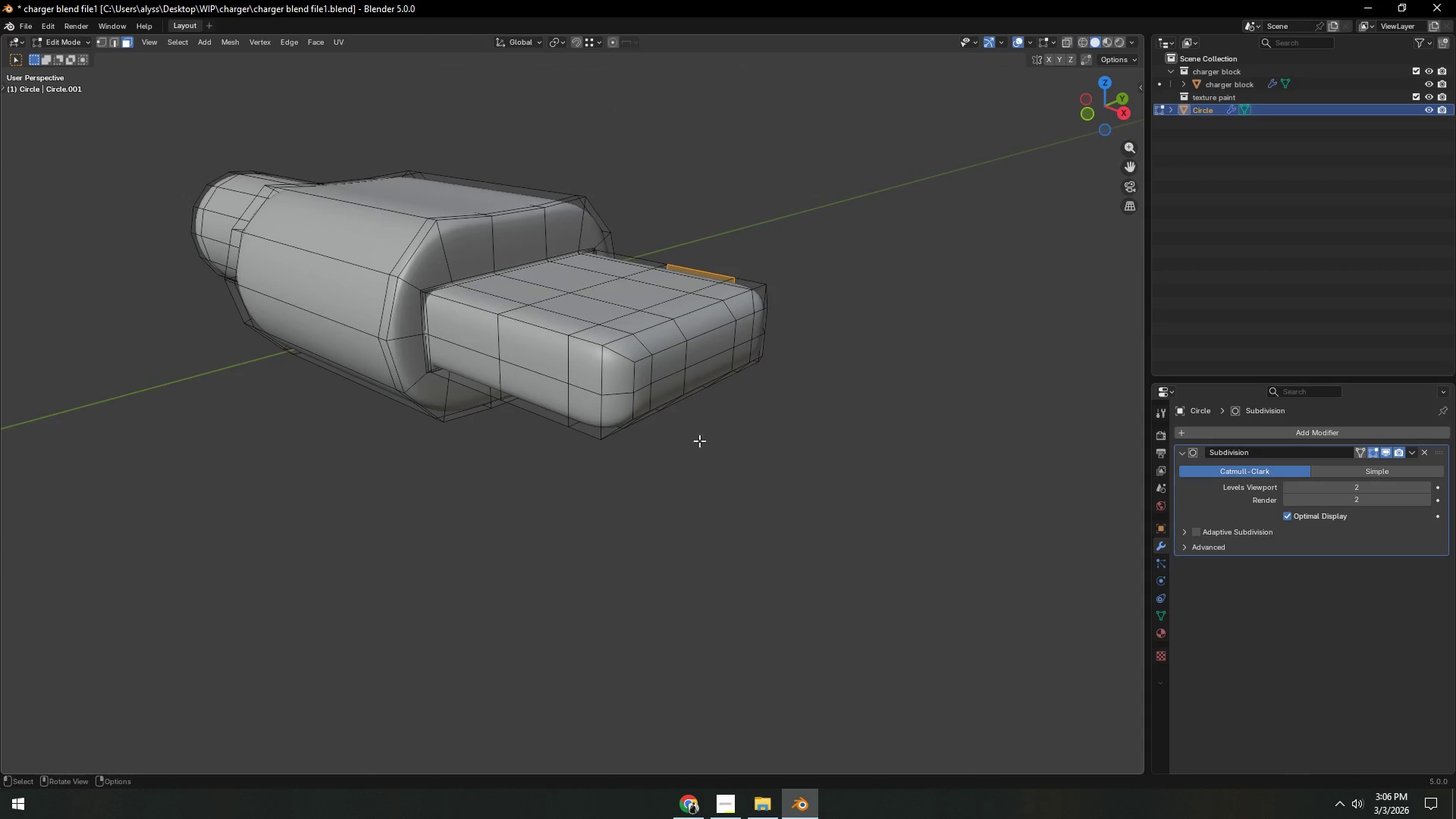 
hold_key(key=ShiftLeft, duration=0.73)
double_click([537, 388])
 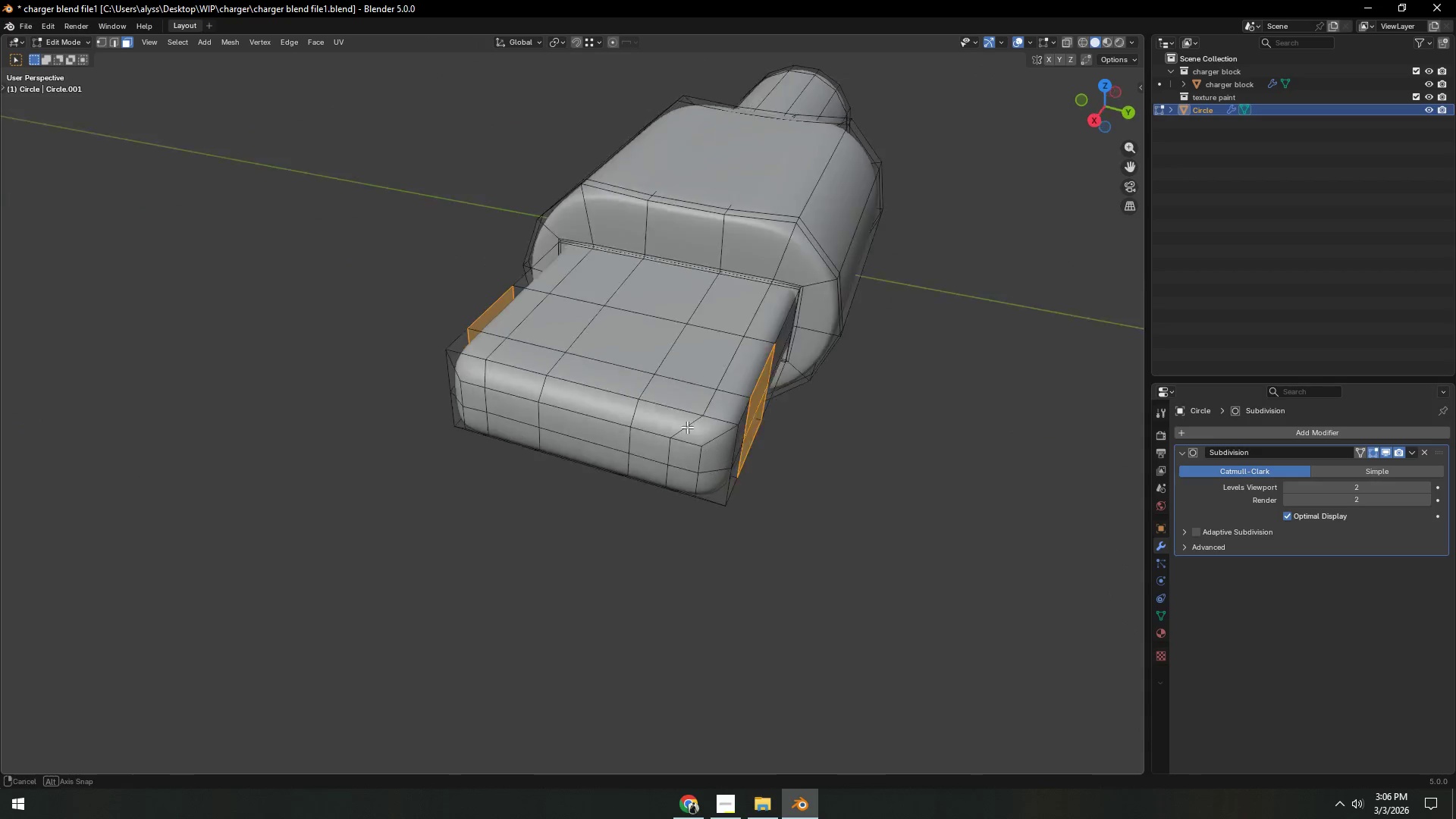 
scroll: coordinate [796, 431], scroll_direction: up, amount: 2.0
 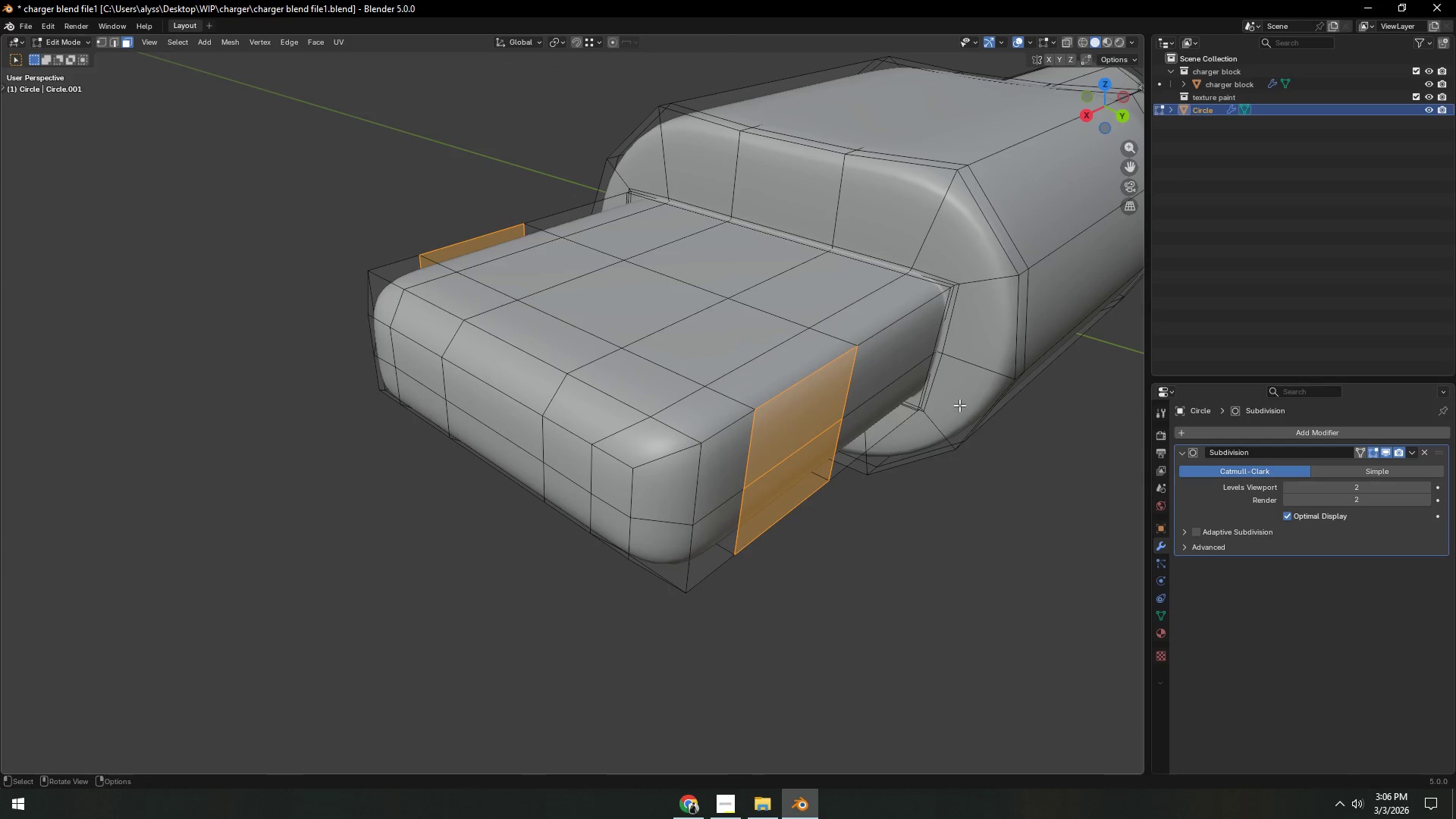 
key(I)
 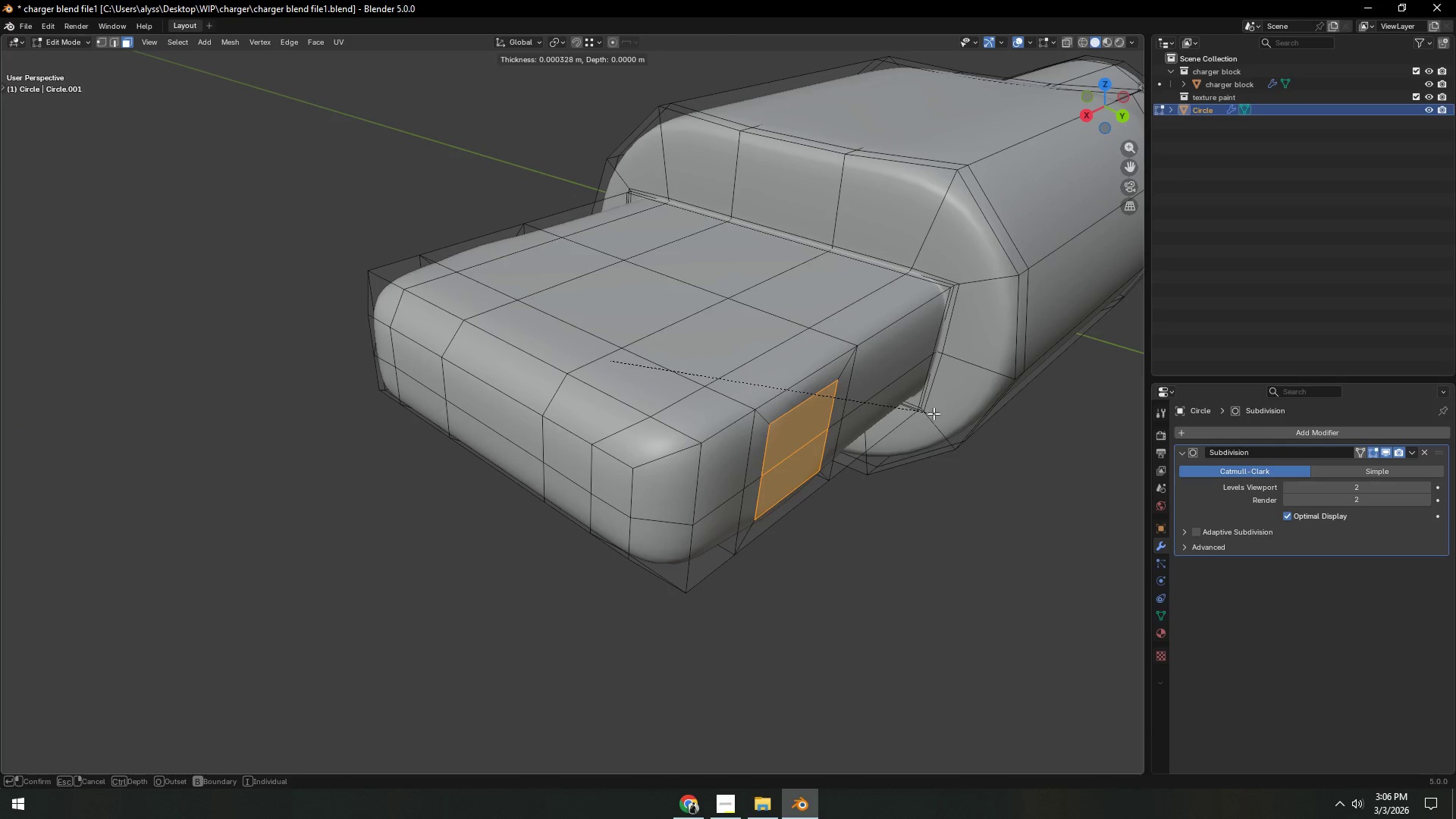 
left_click([934, 413])
 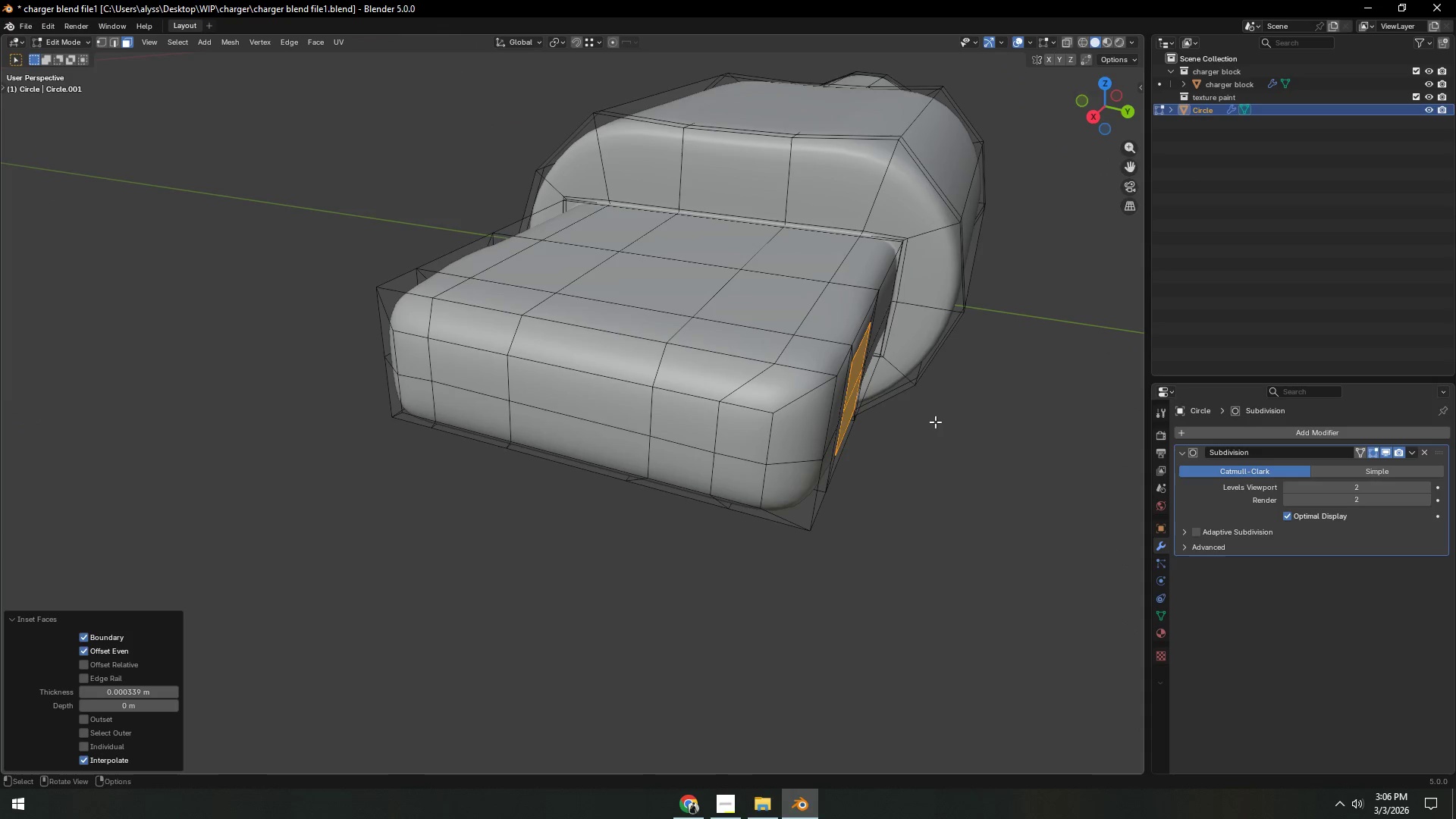 
key(E)
 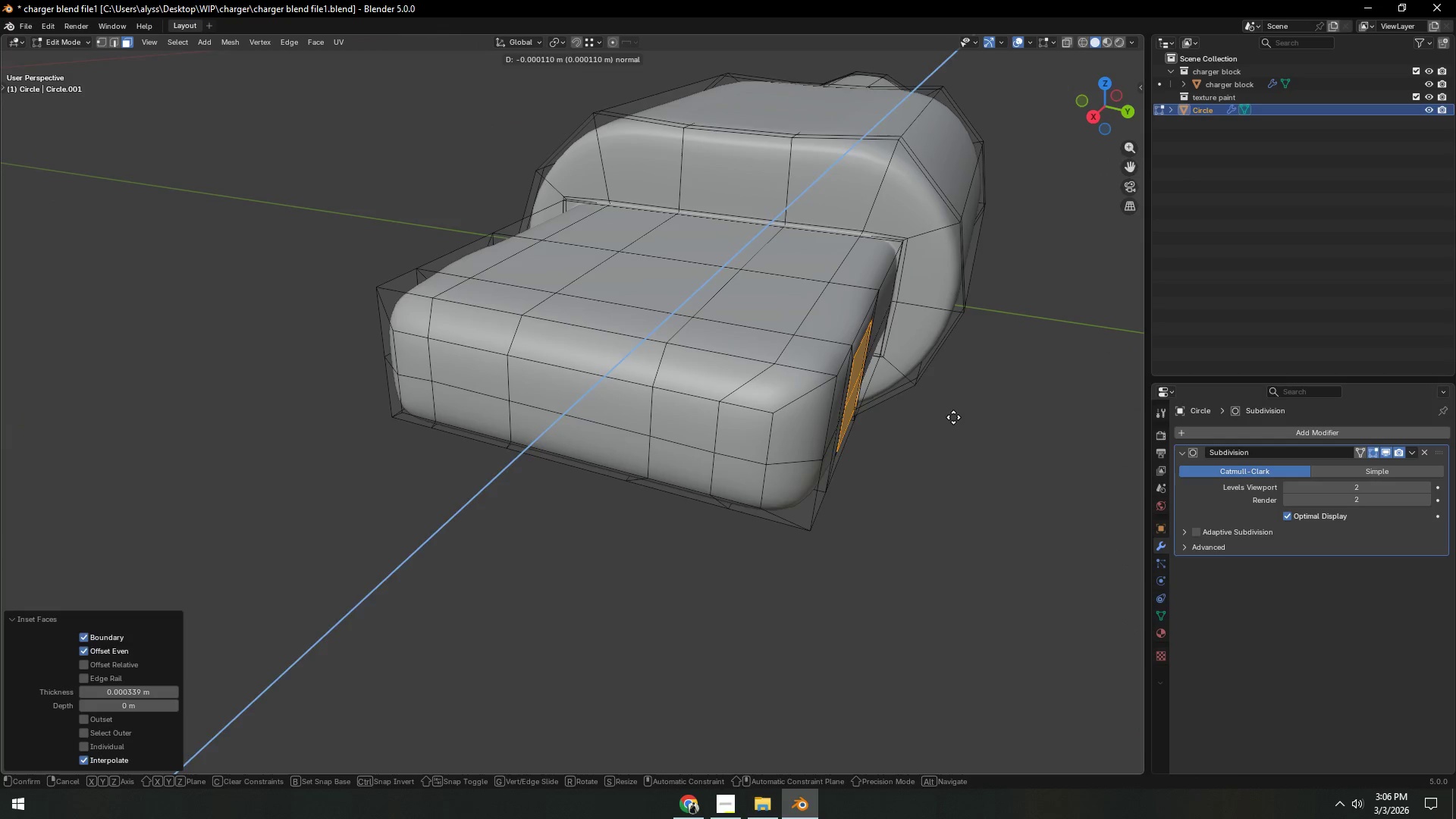 
right_click([953, 417])
 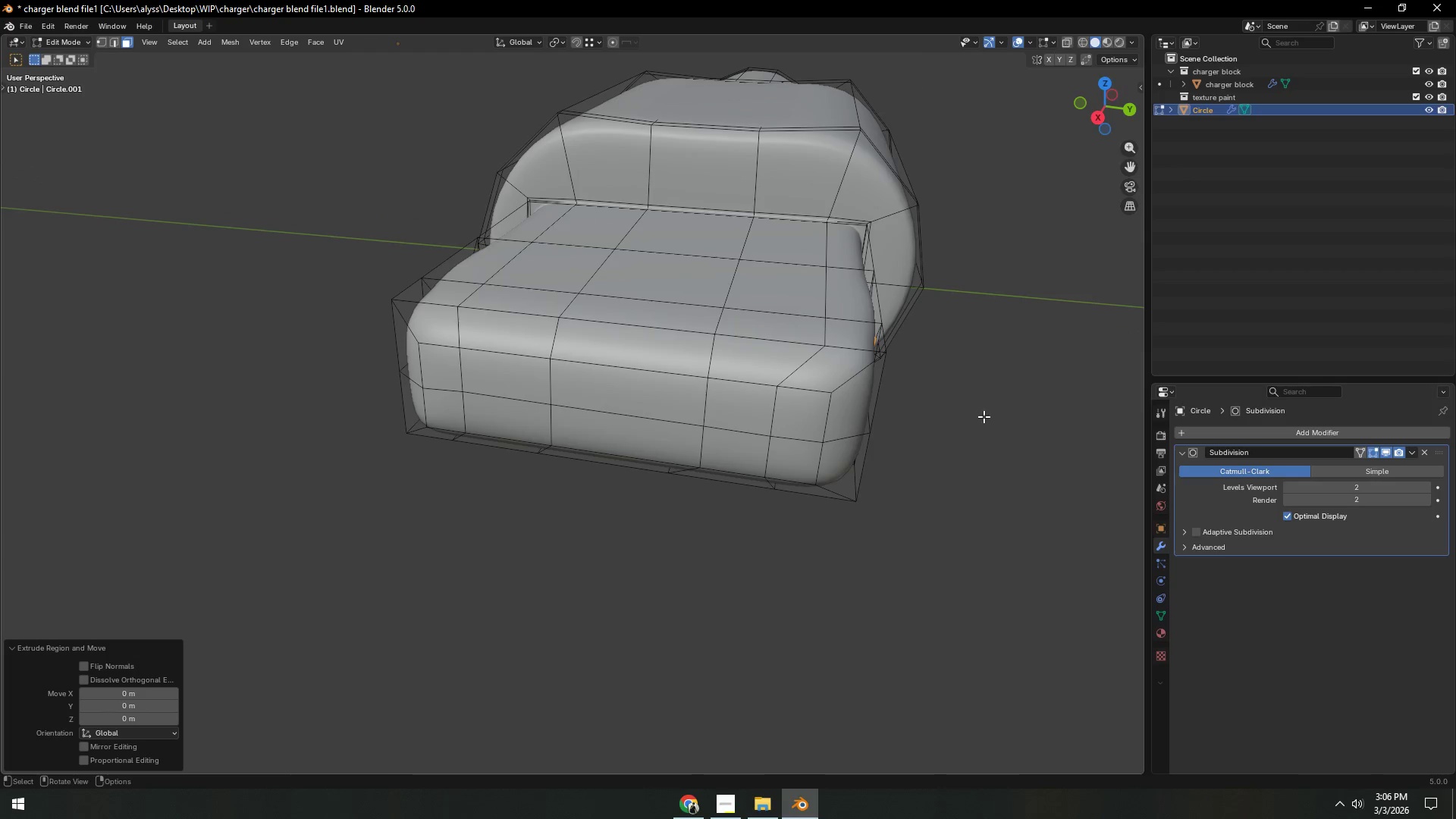 
type(sy)
 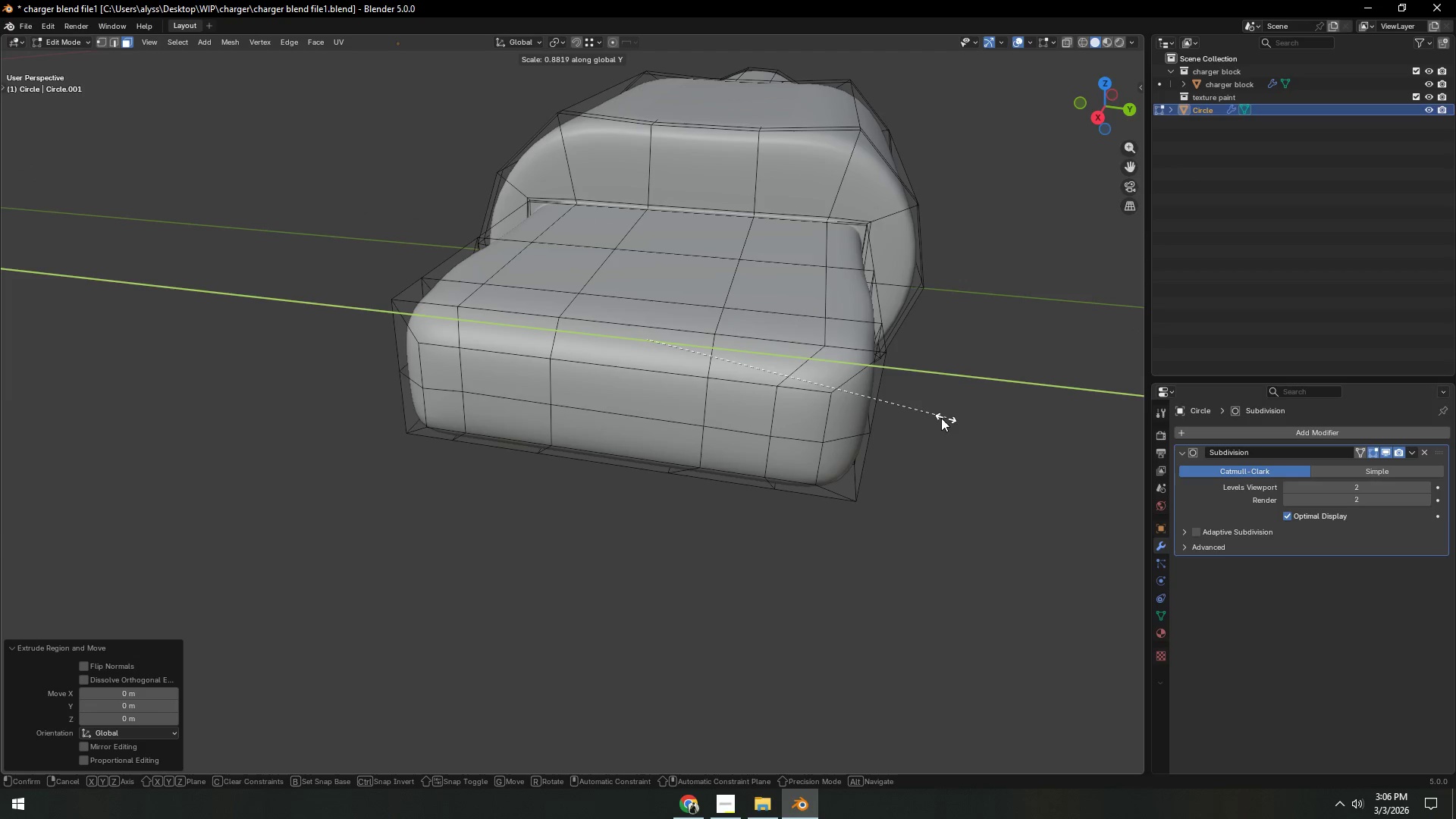 
left_click([935, 418])
 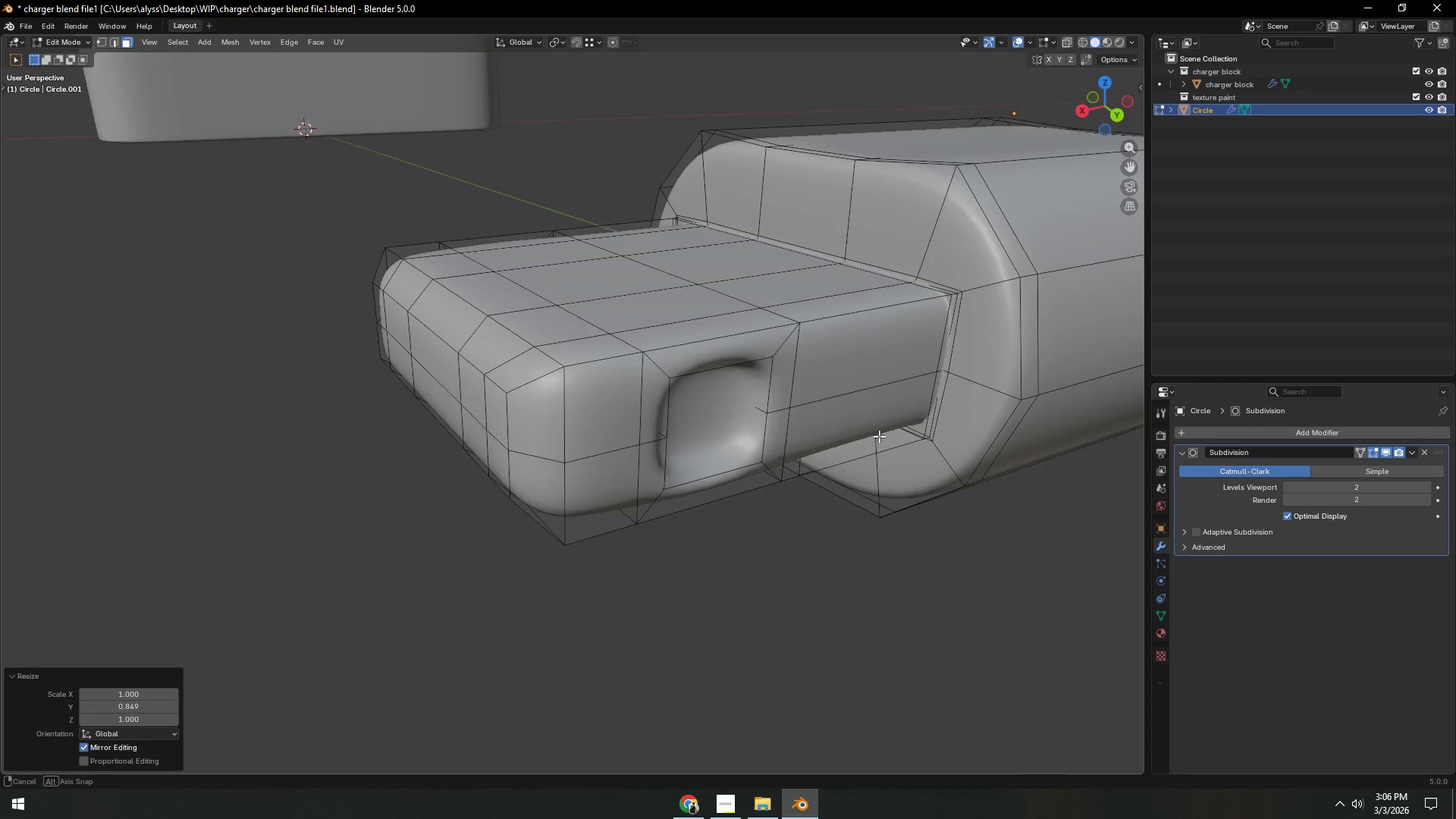 
left_click([1388, 449])
 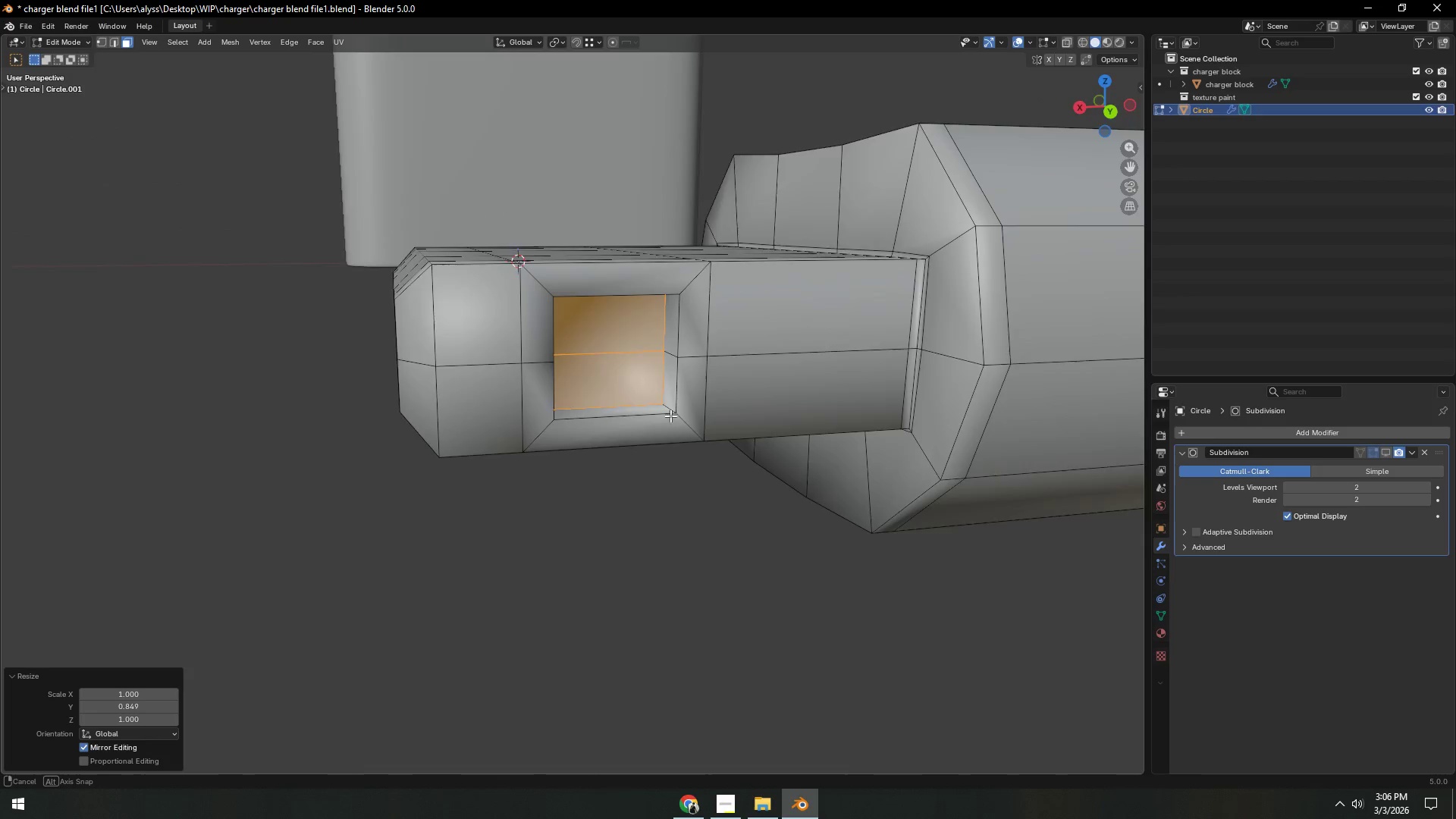 
key(Control+ControlLeft)
 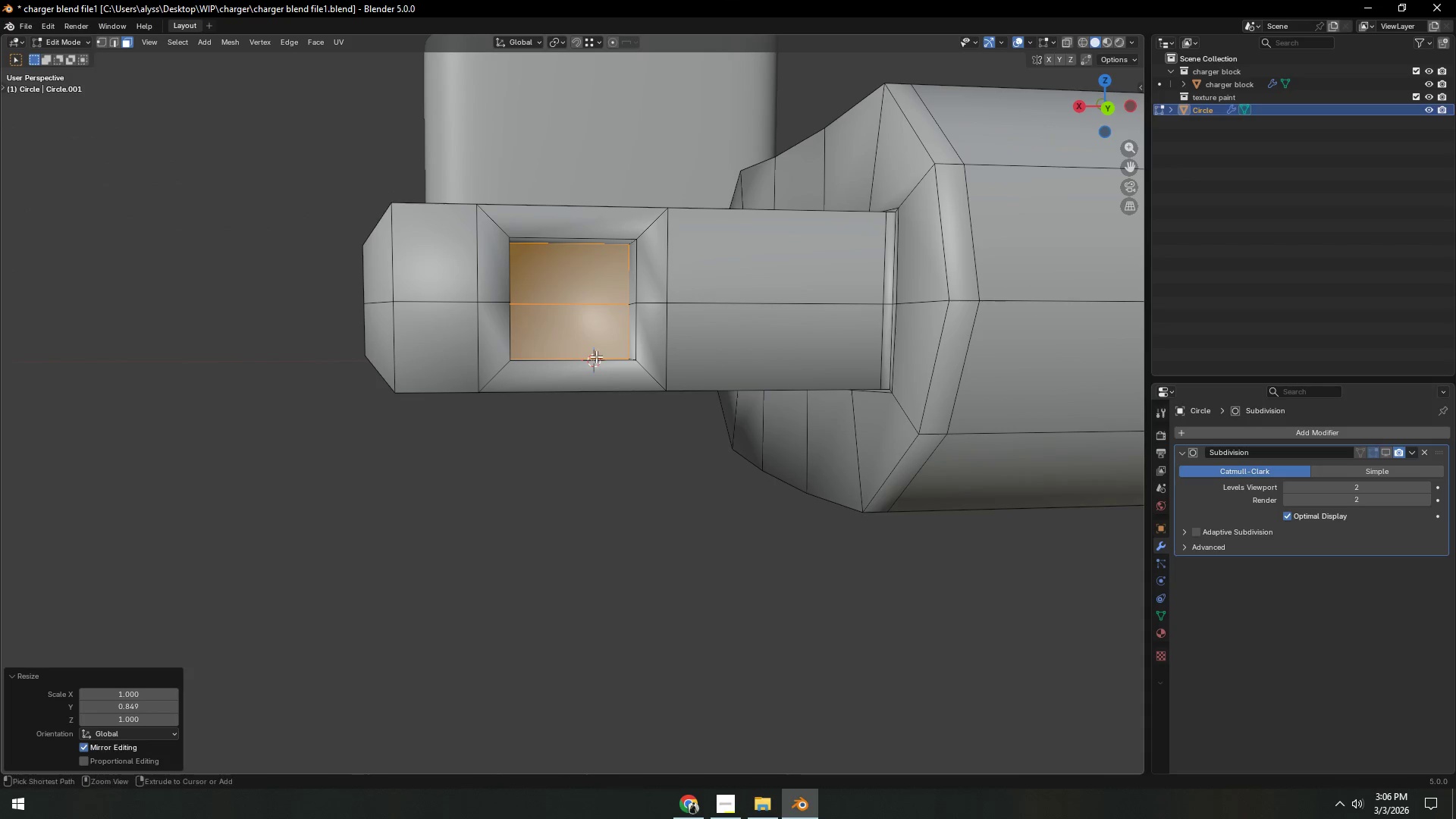 
key(Control+R)
 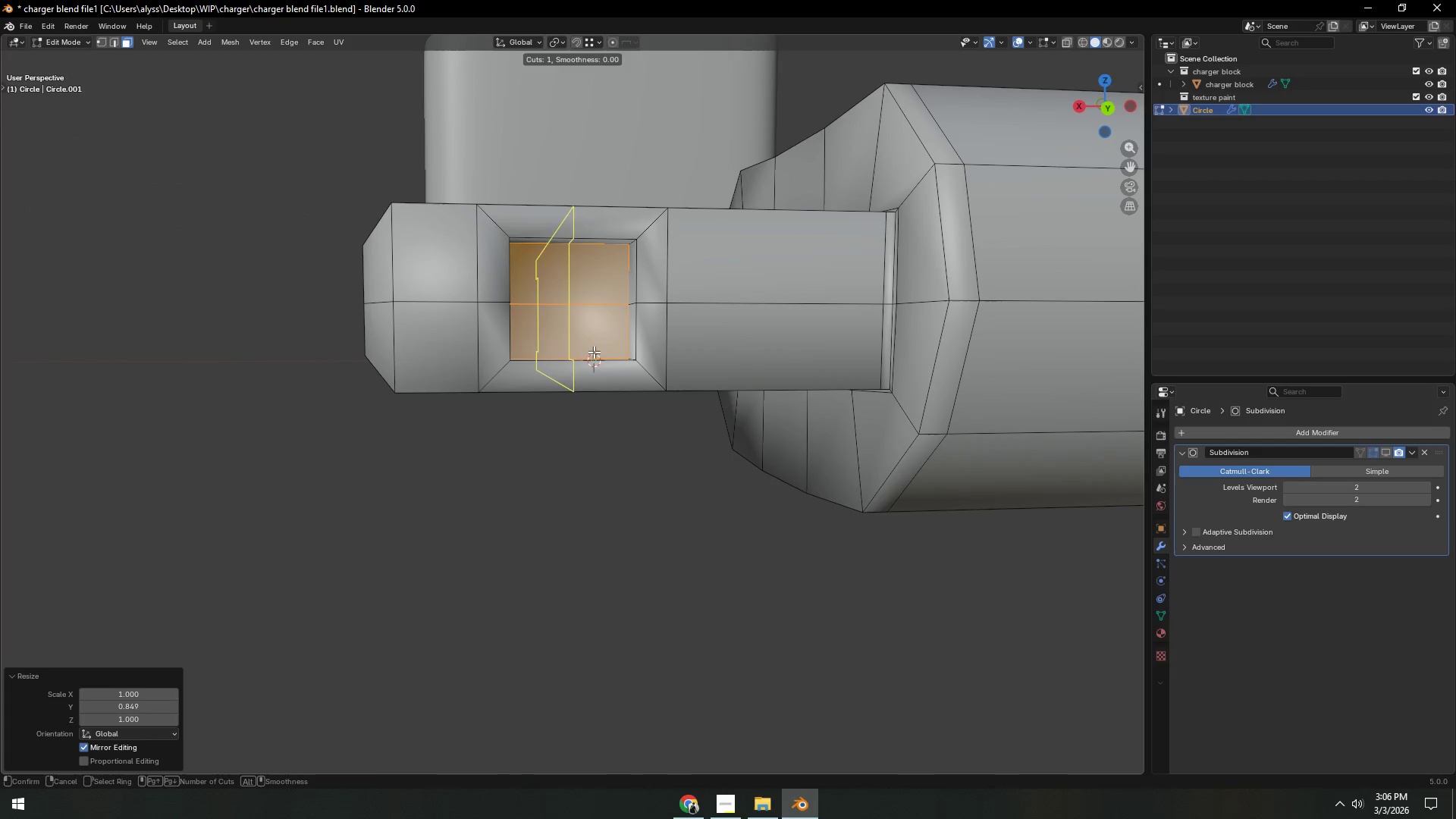 
right_click([594, 352])
 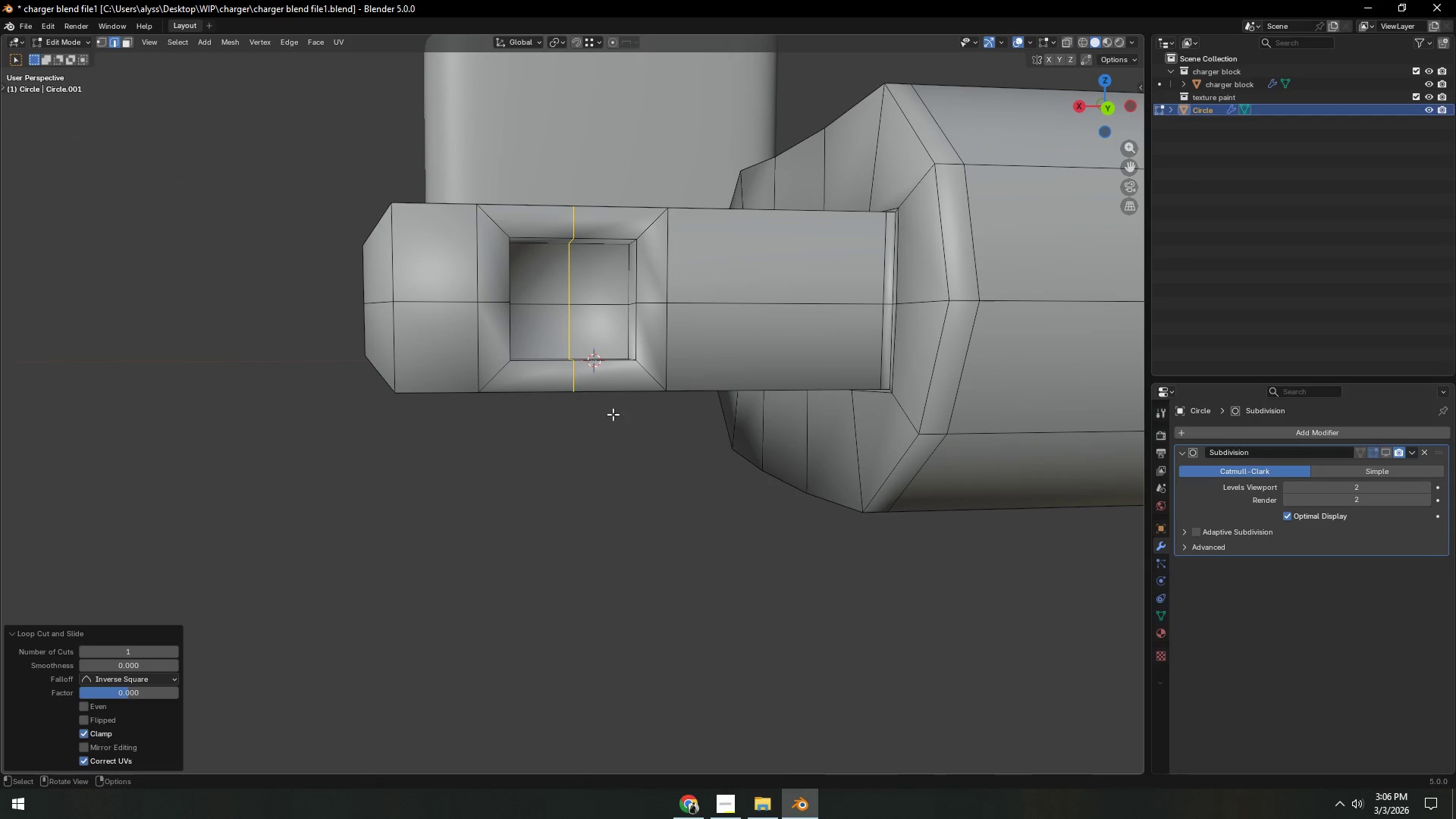 
left_click([594, 352])
 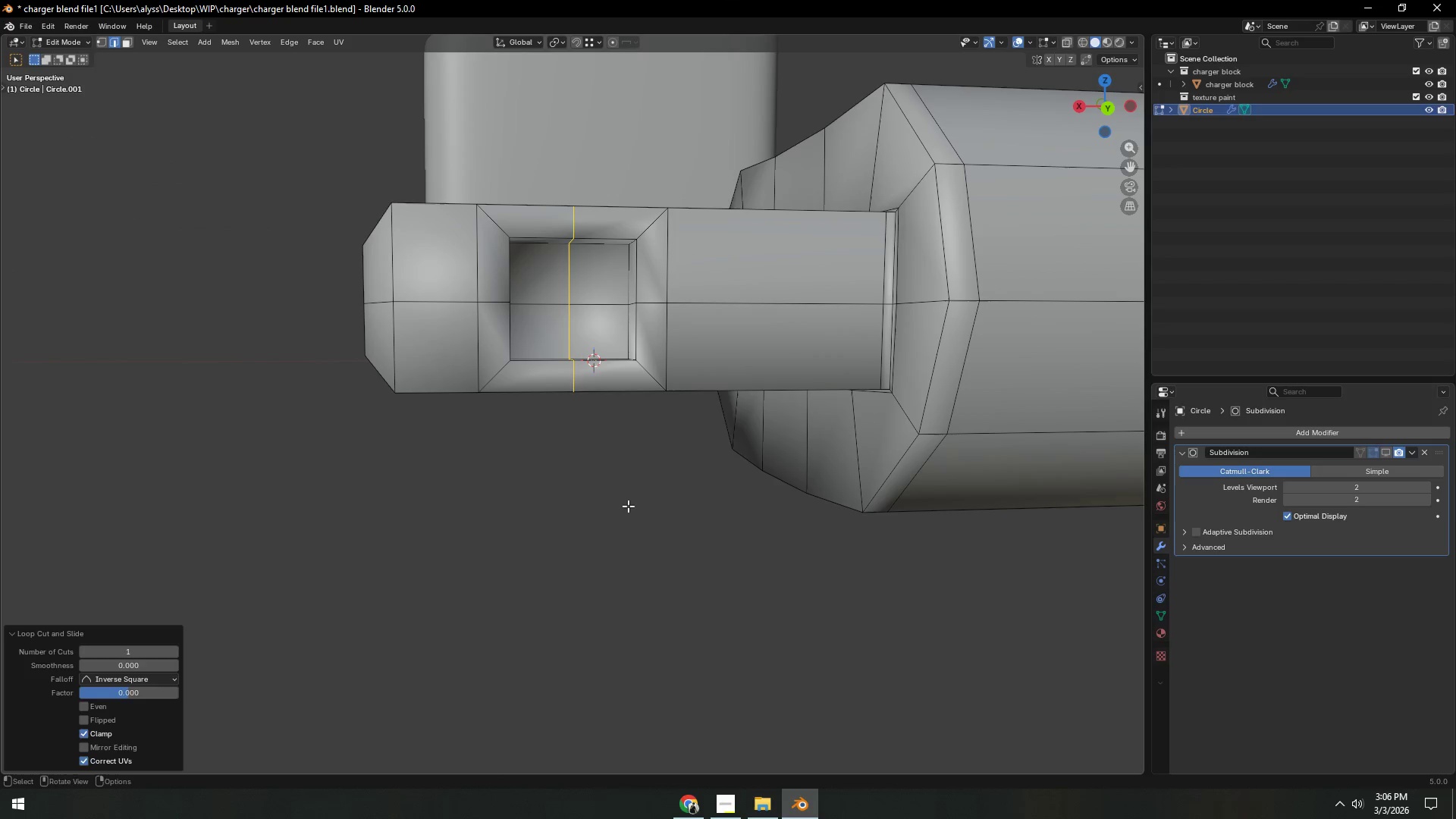 
left_click([627, 506])
 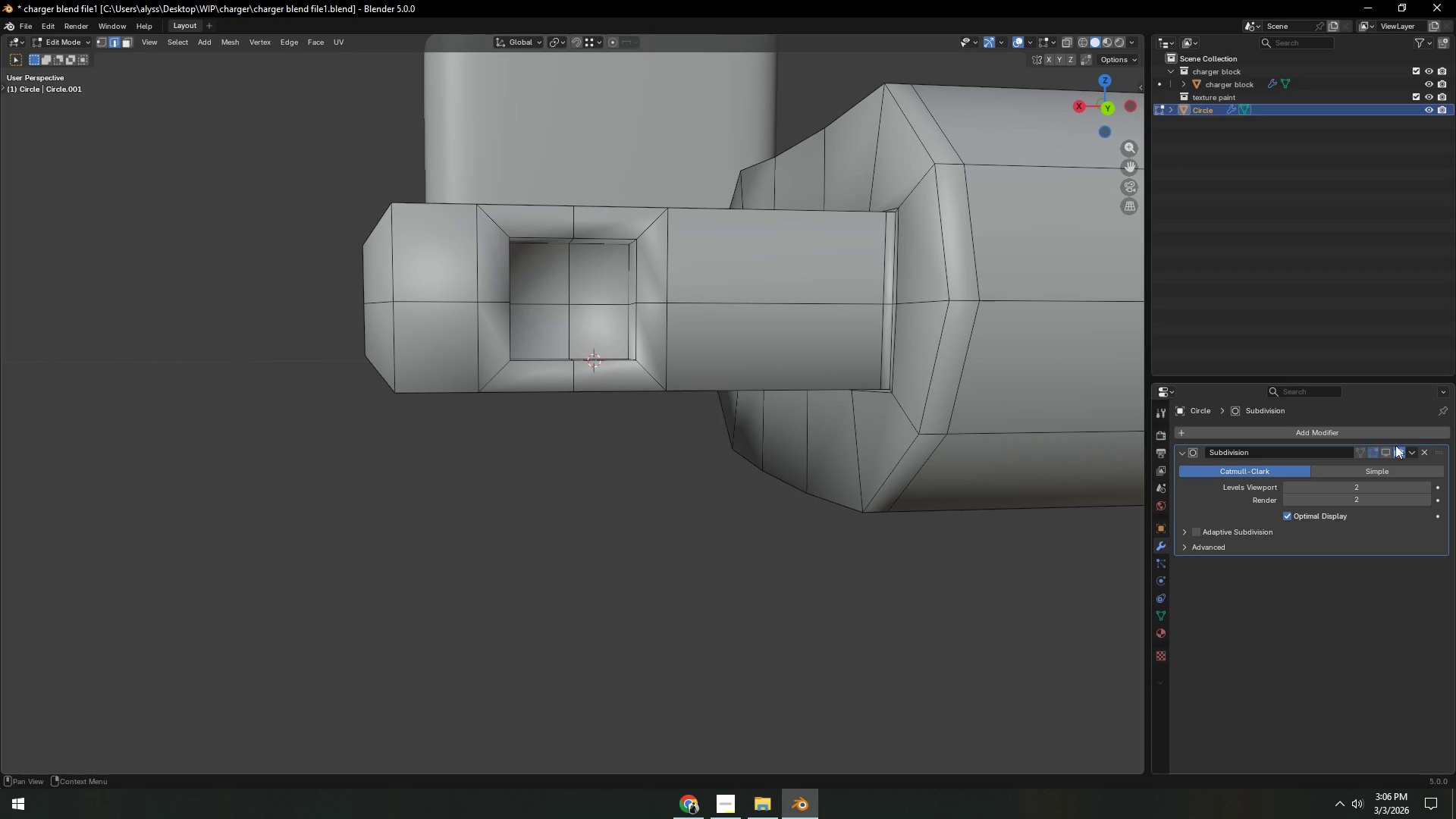 
left_click([1386, 447])
 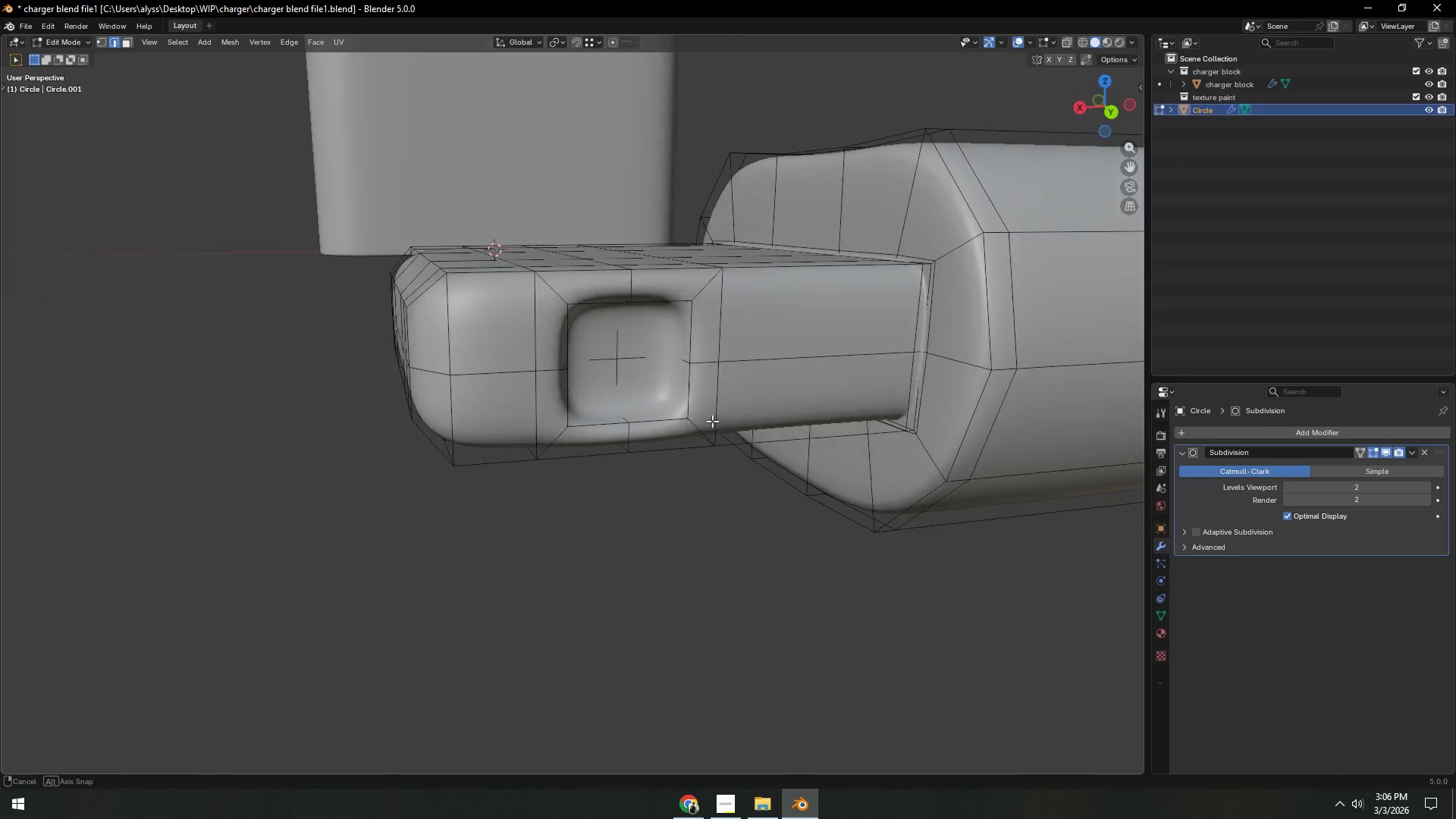 
key(1)
 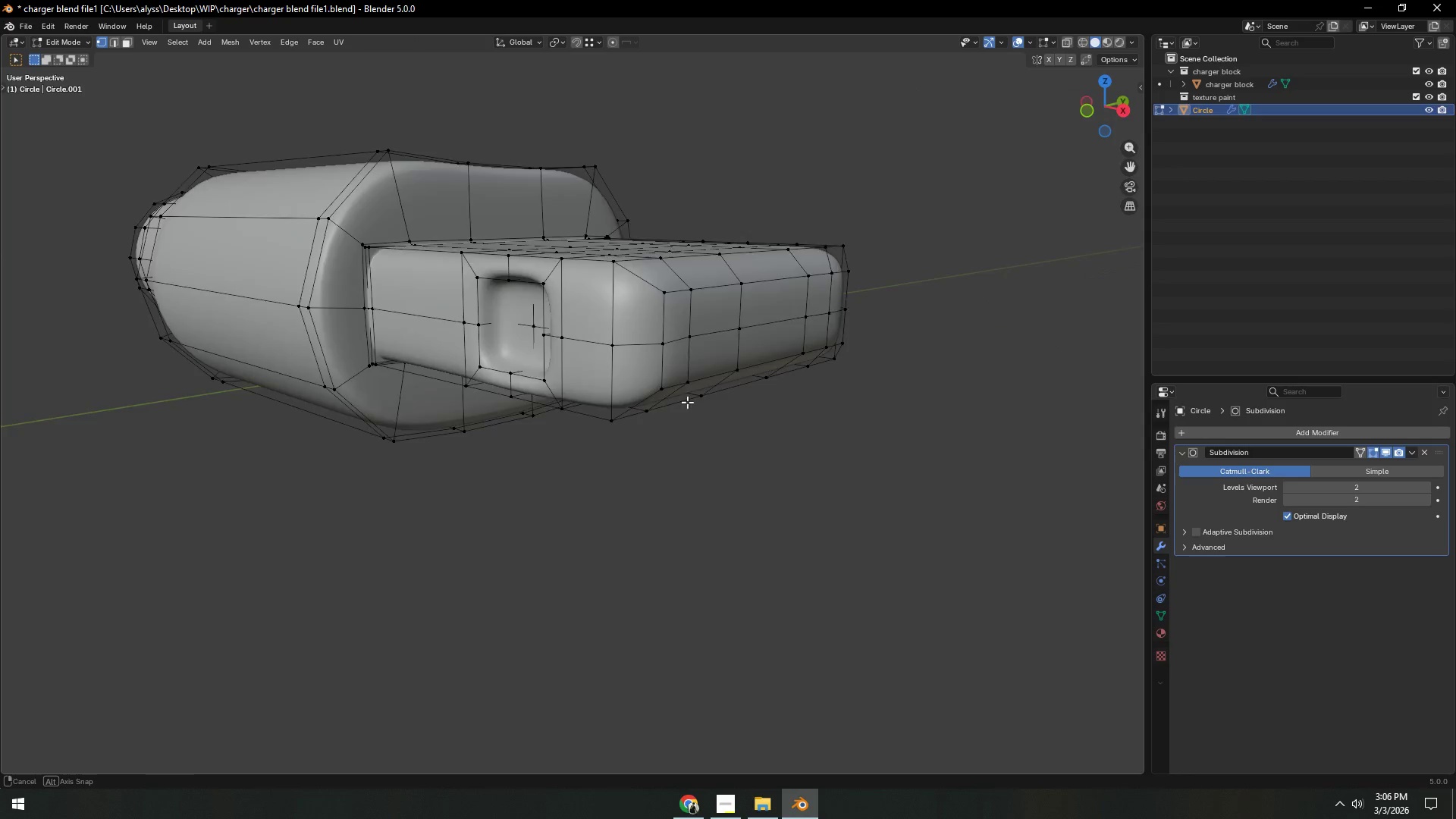 
hold_key(key=ShiftLeft, duration=0.53)
 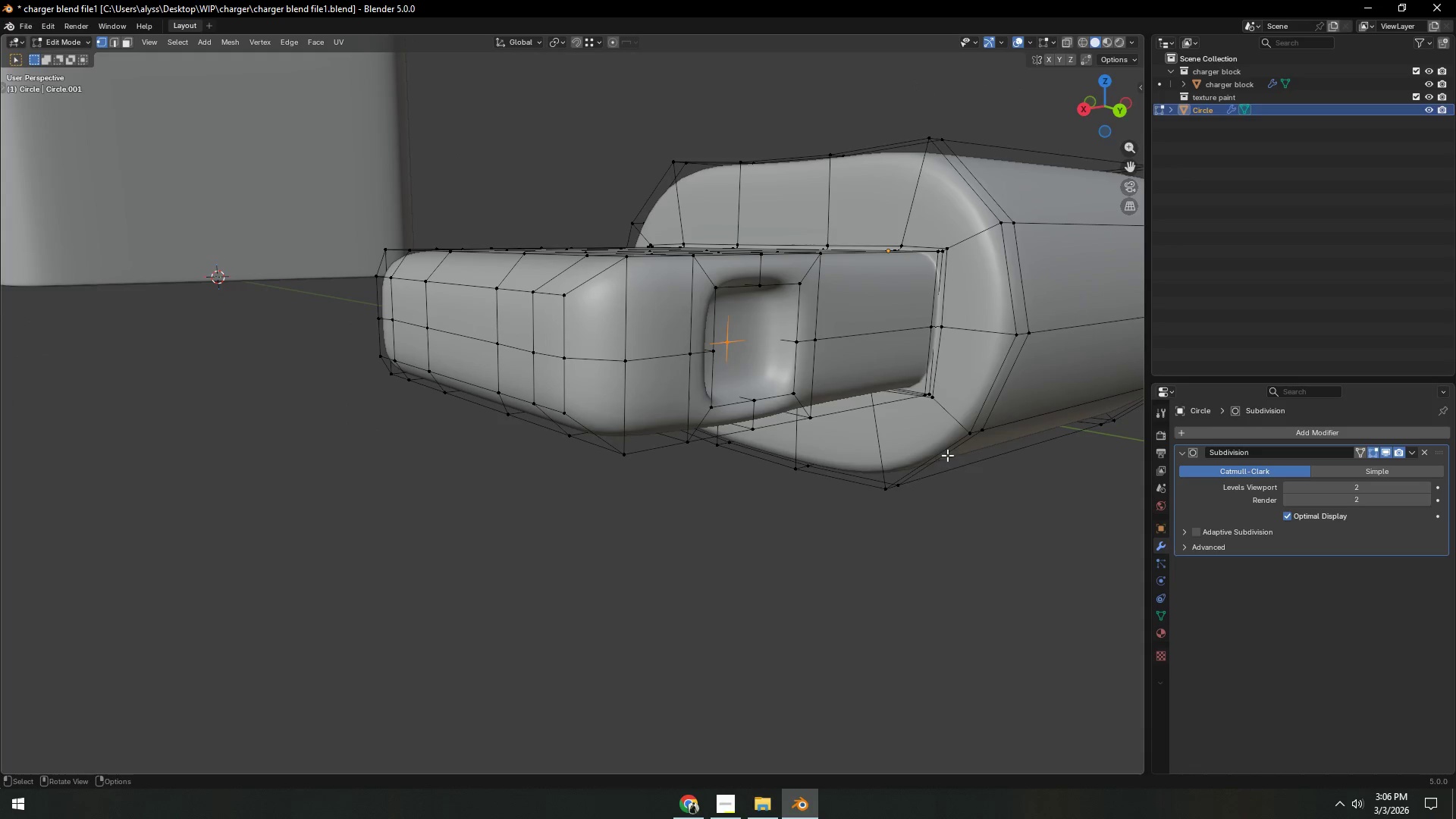 
type(sy)
 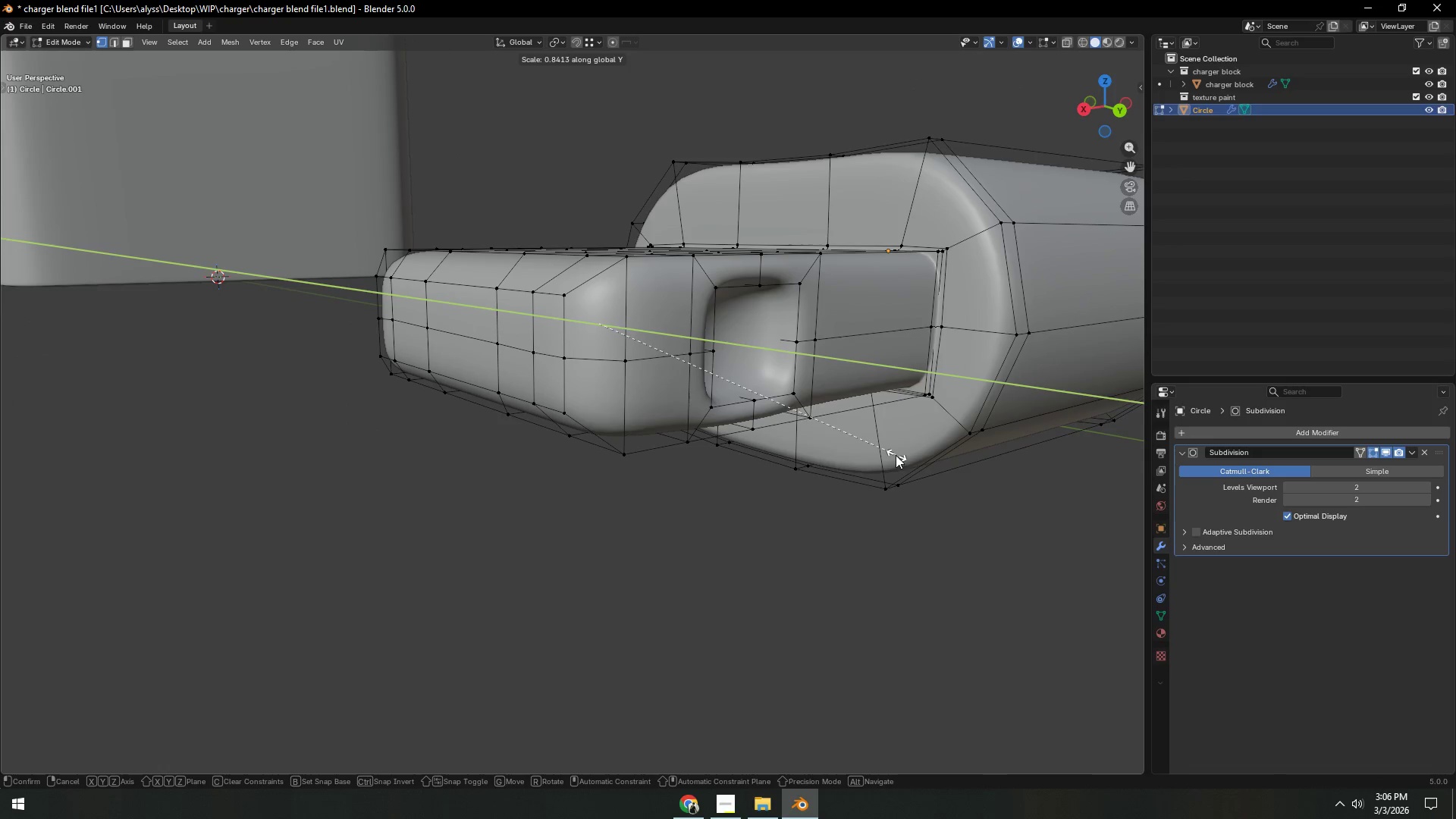 
left_click([891, 454])
 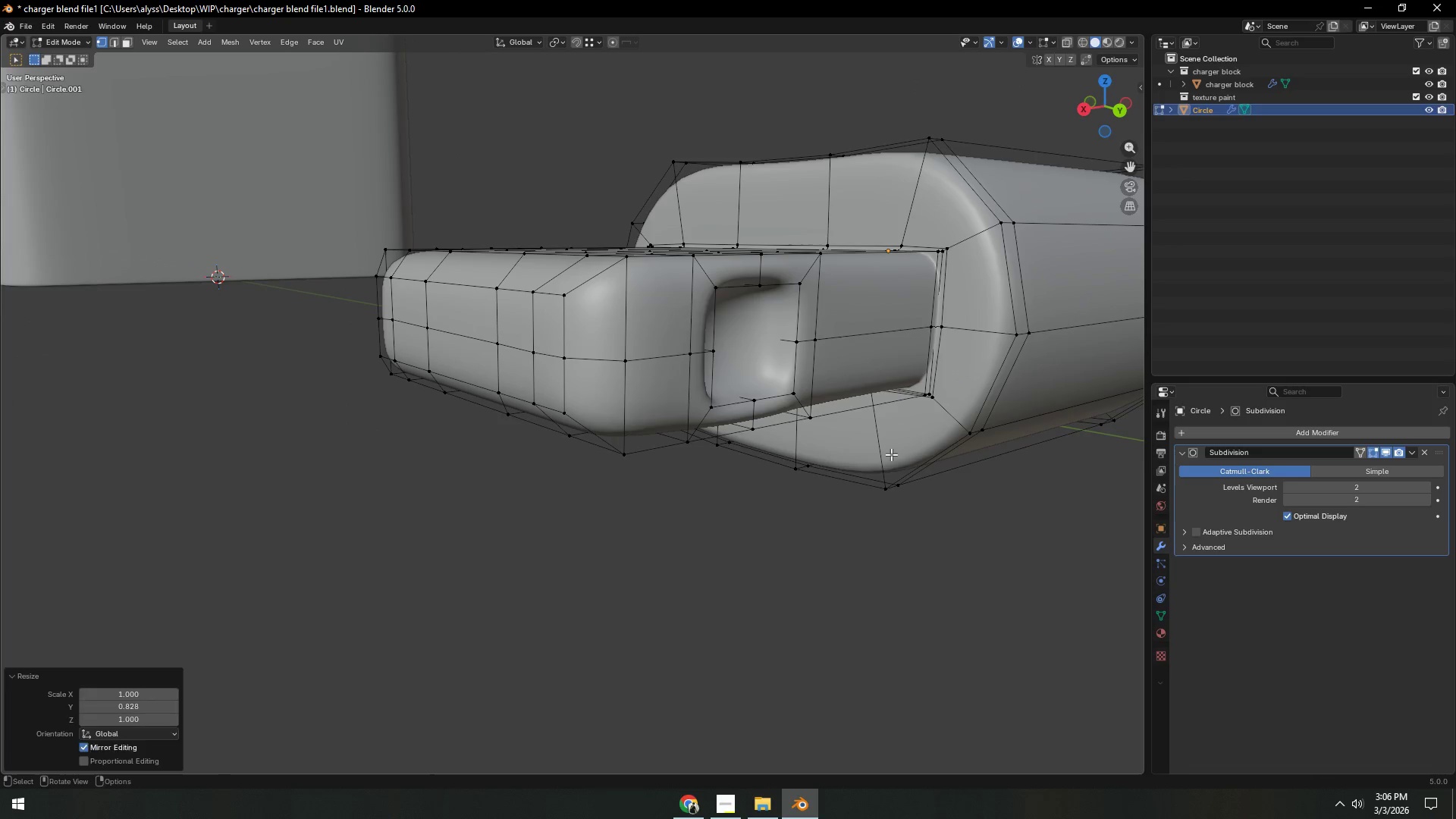 
 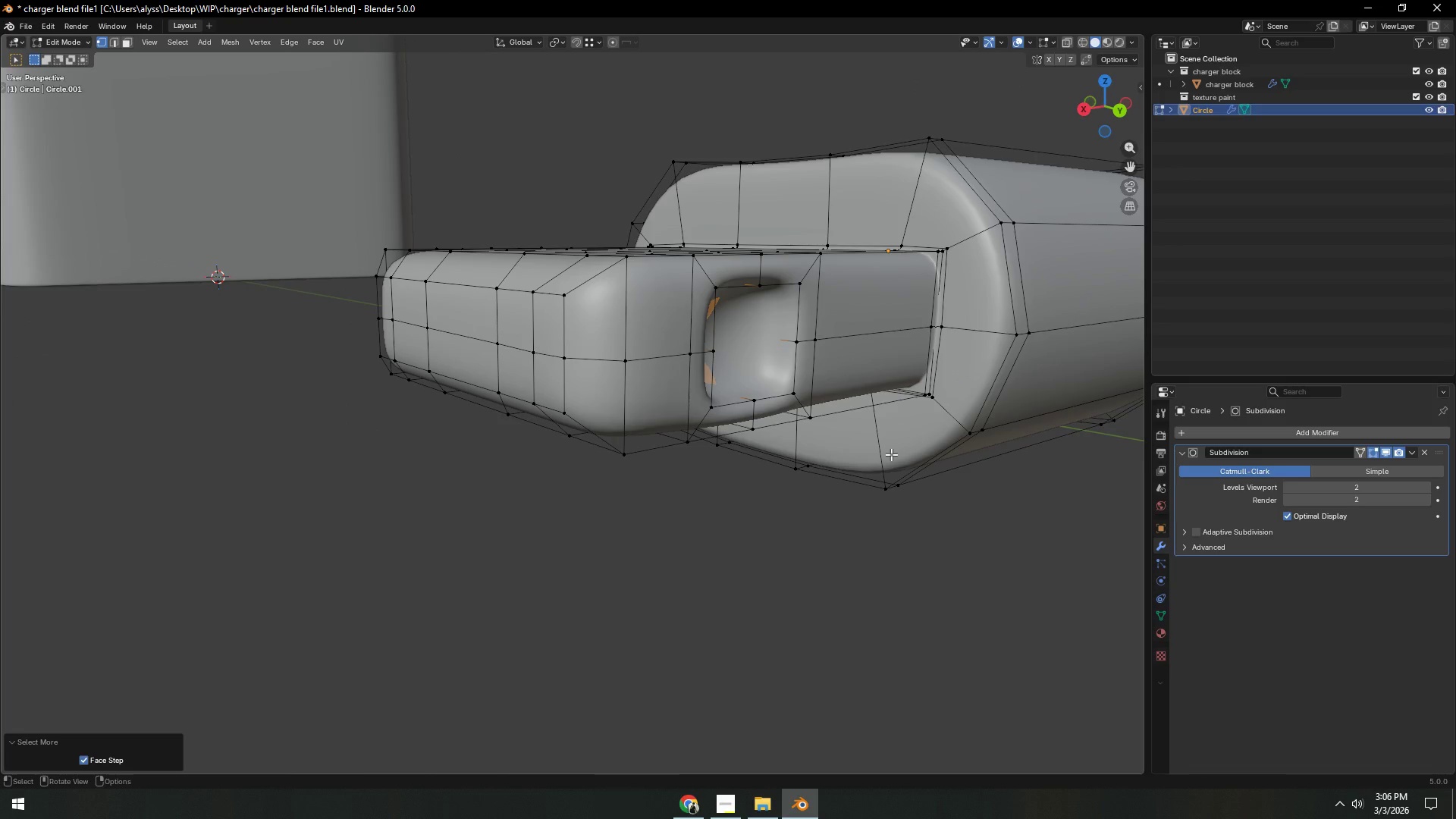 
type(gy)
 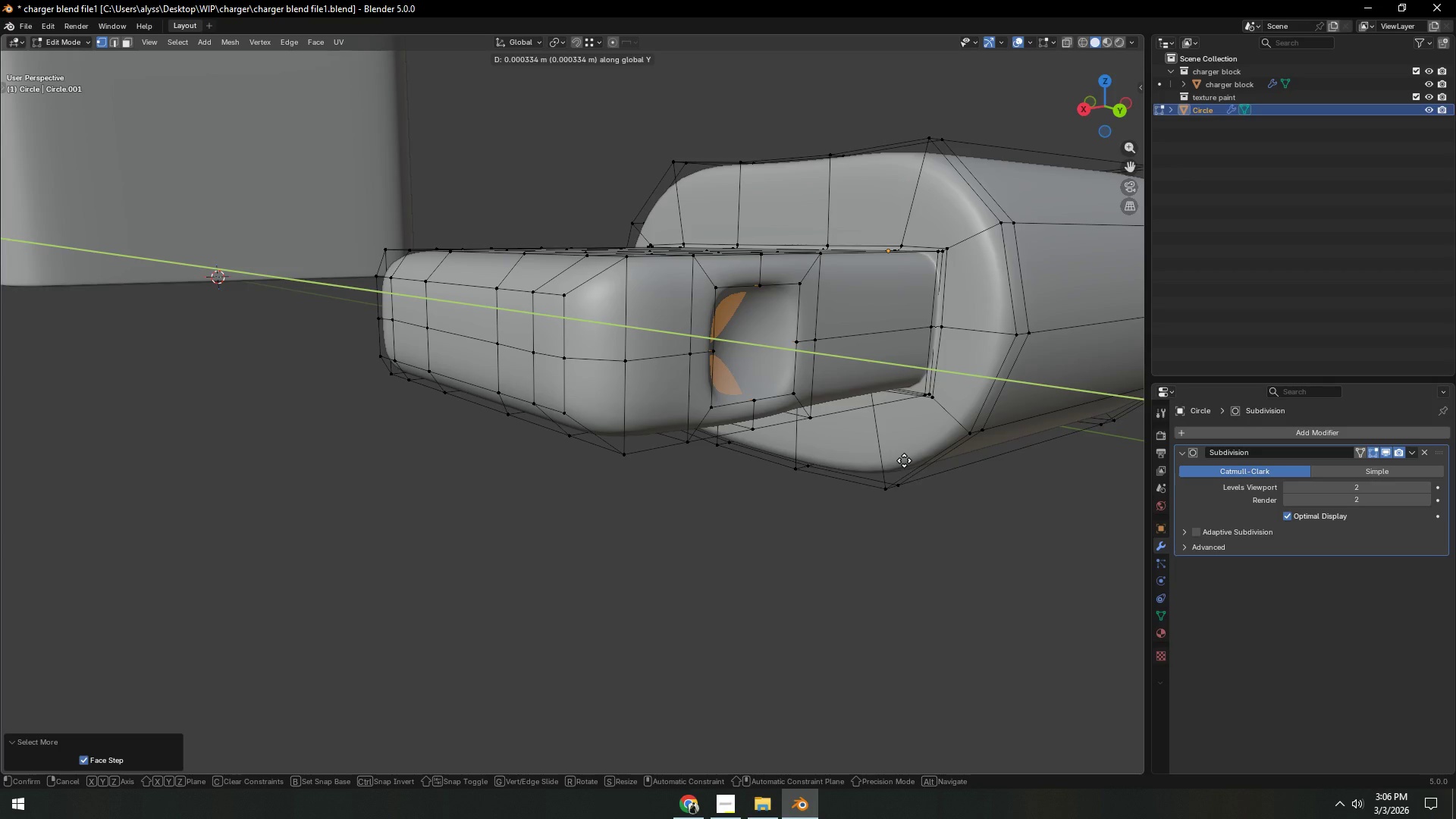 
left_click([904, 460])
 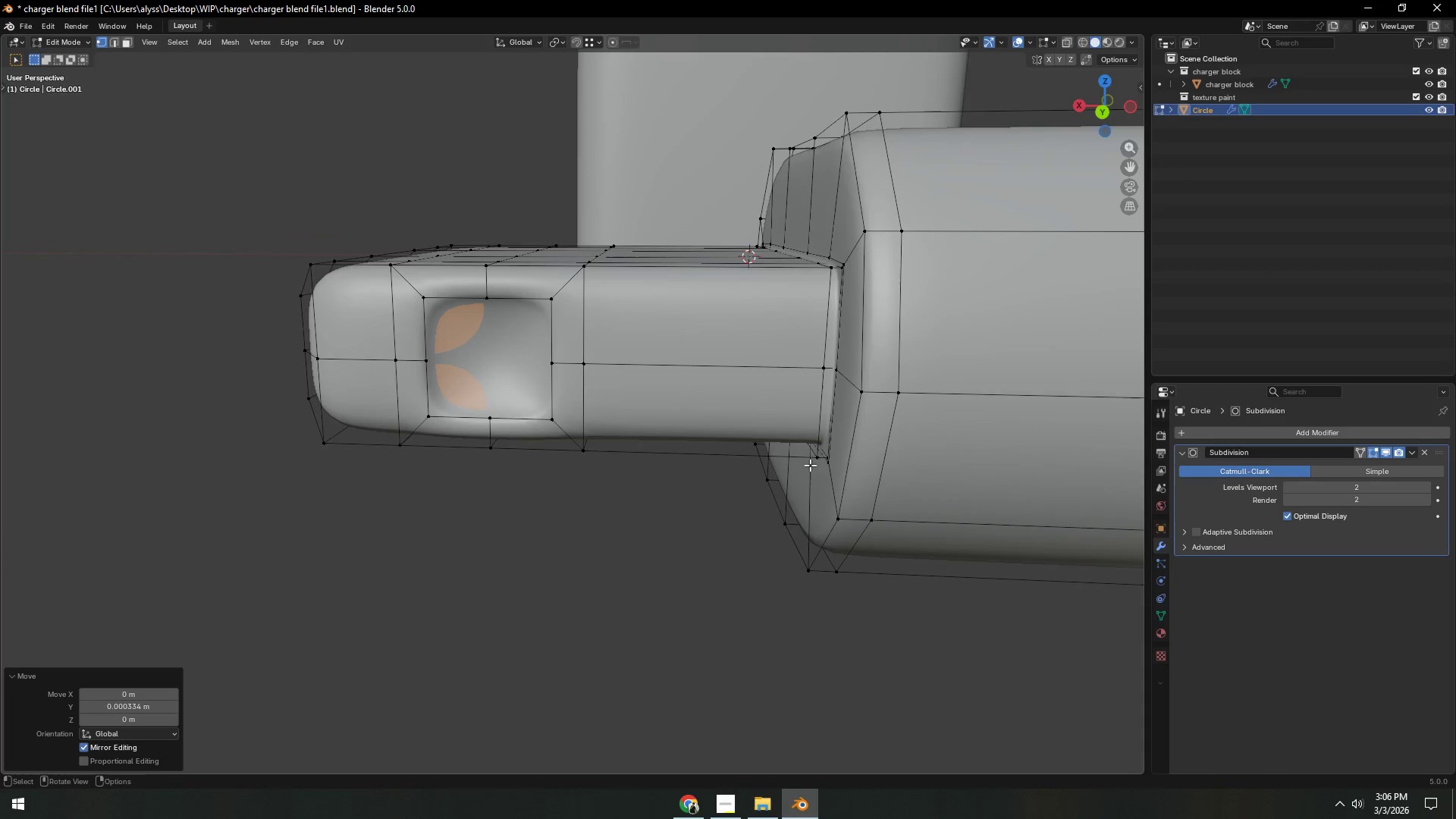 
key(Shift+ShiftLeft)
 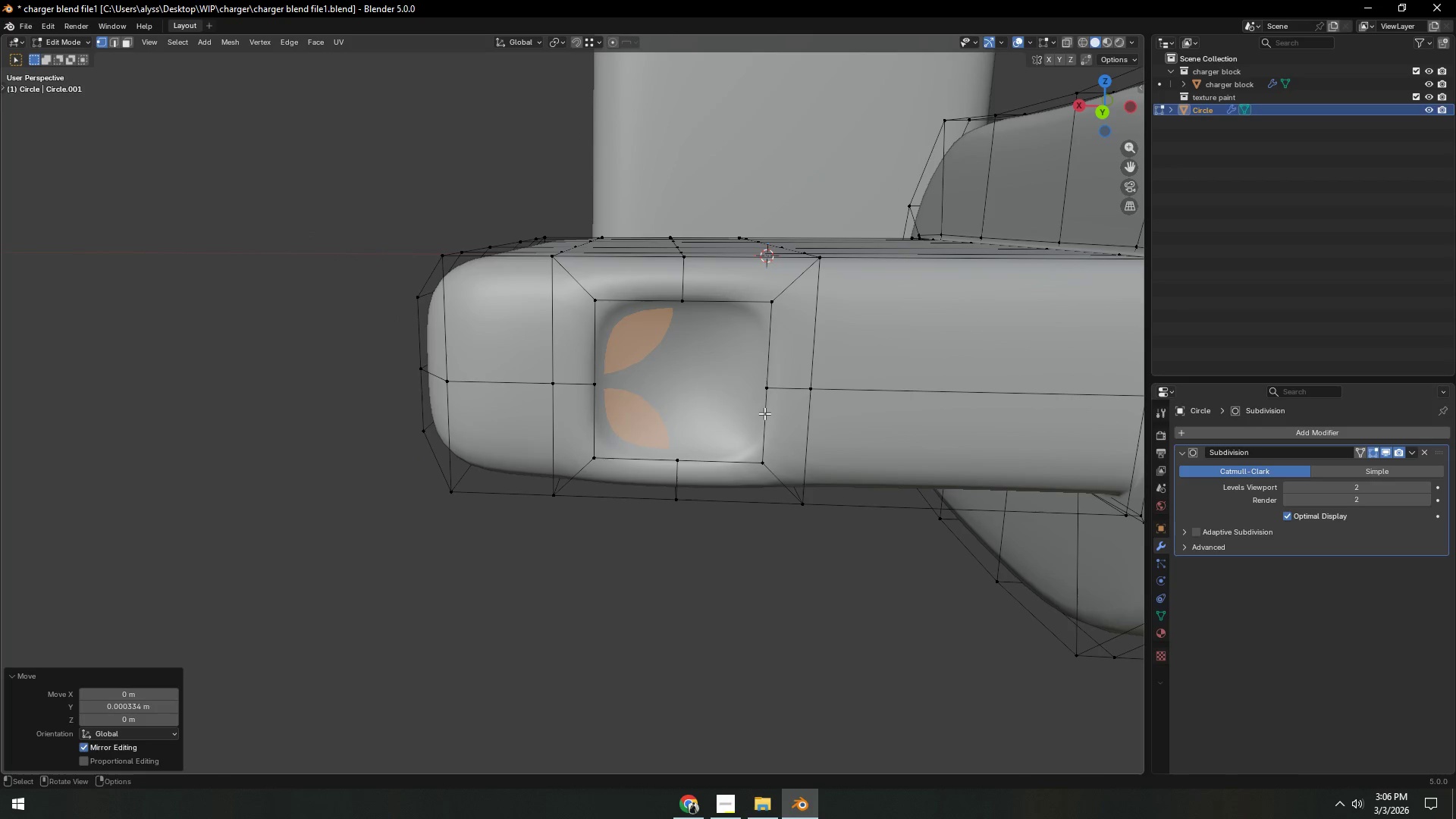 
scroll: coordinate [795, 463], scroll_direction: up, amount: 1.0
 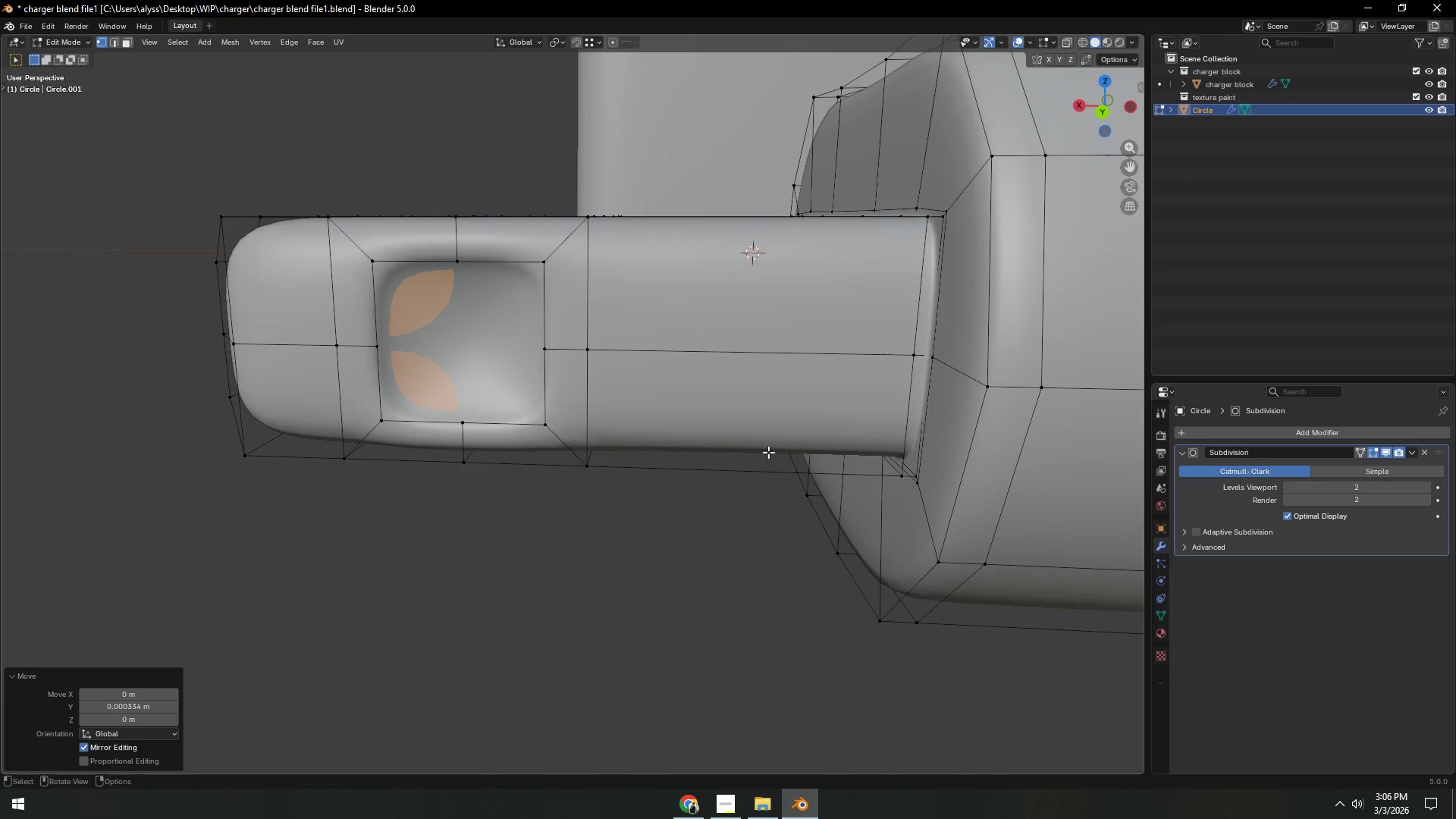 
left_click([767, 399])
 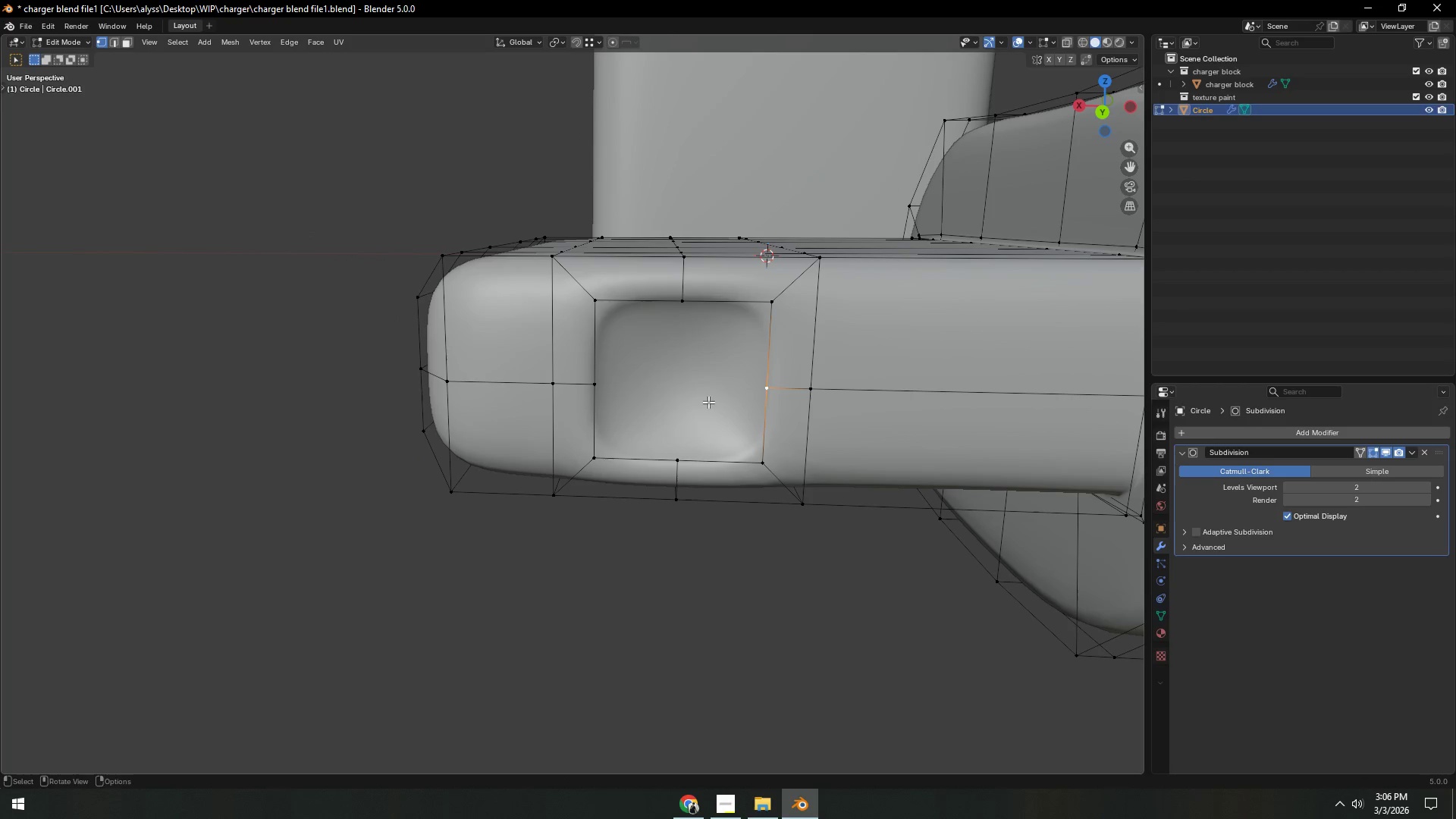 
hold_key(key=ShiftLeft, duration=0.58)
left_click([590, 385])
 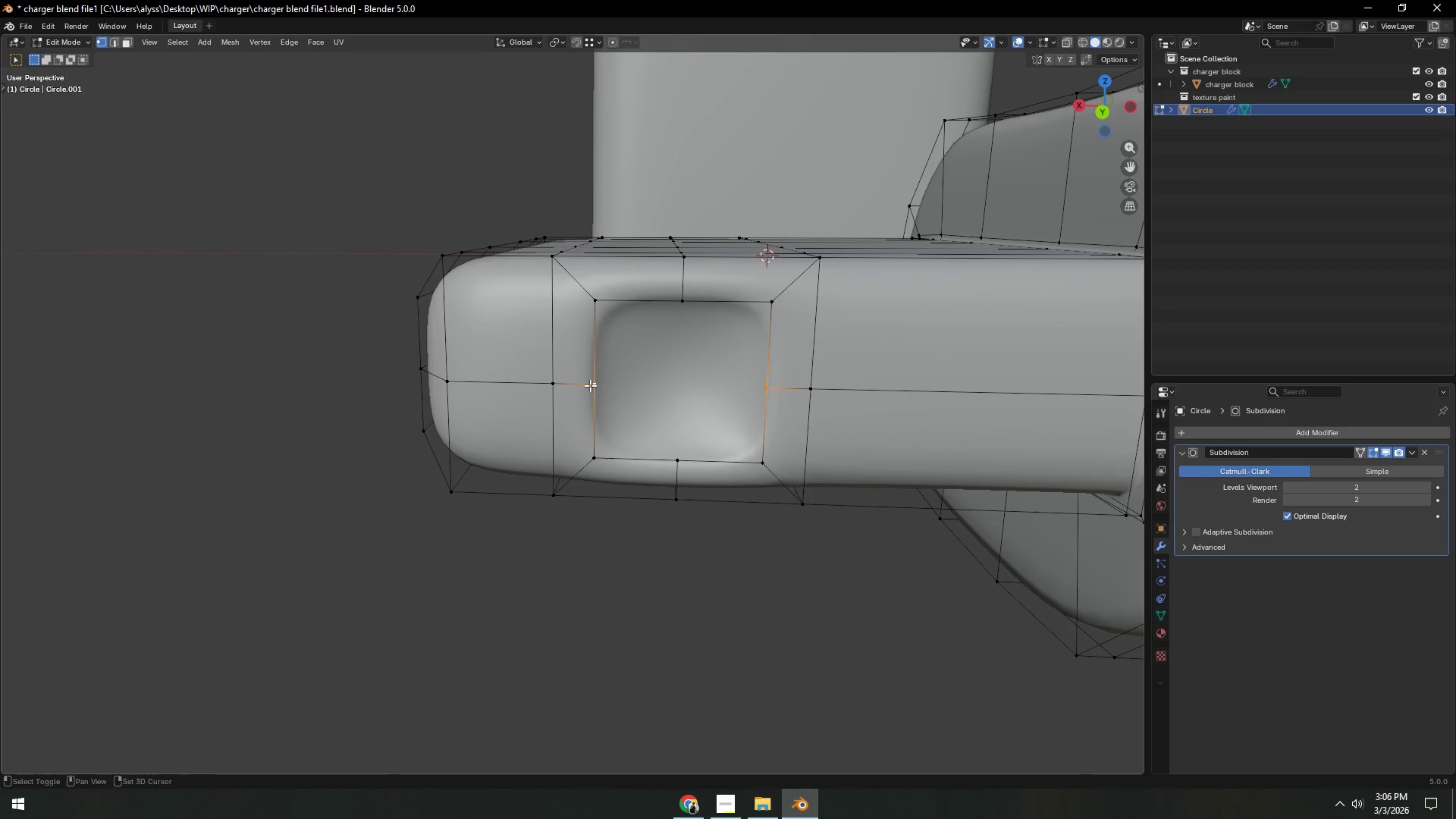 
hold_key(key=ShiftLeft, duration=2.59)
 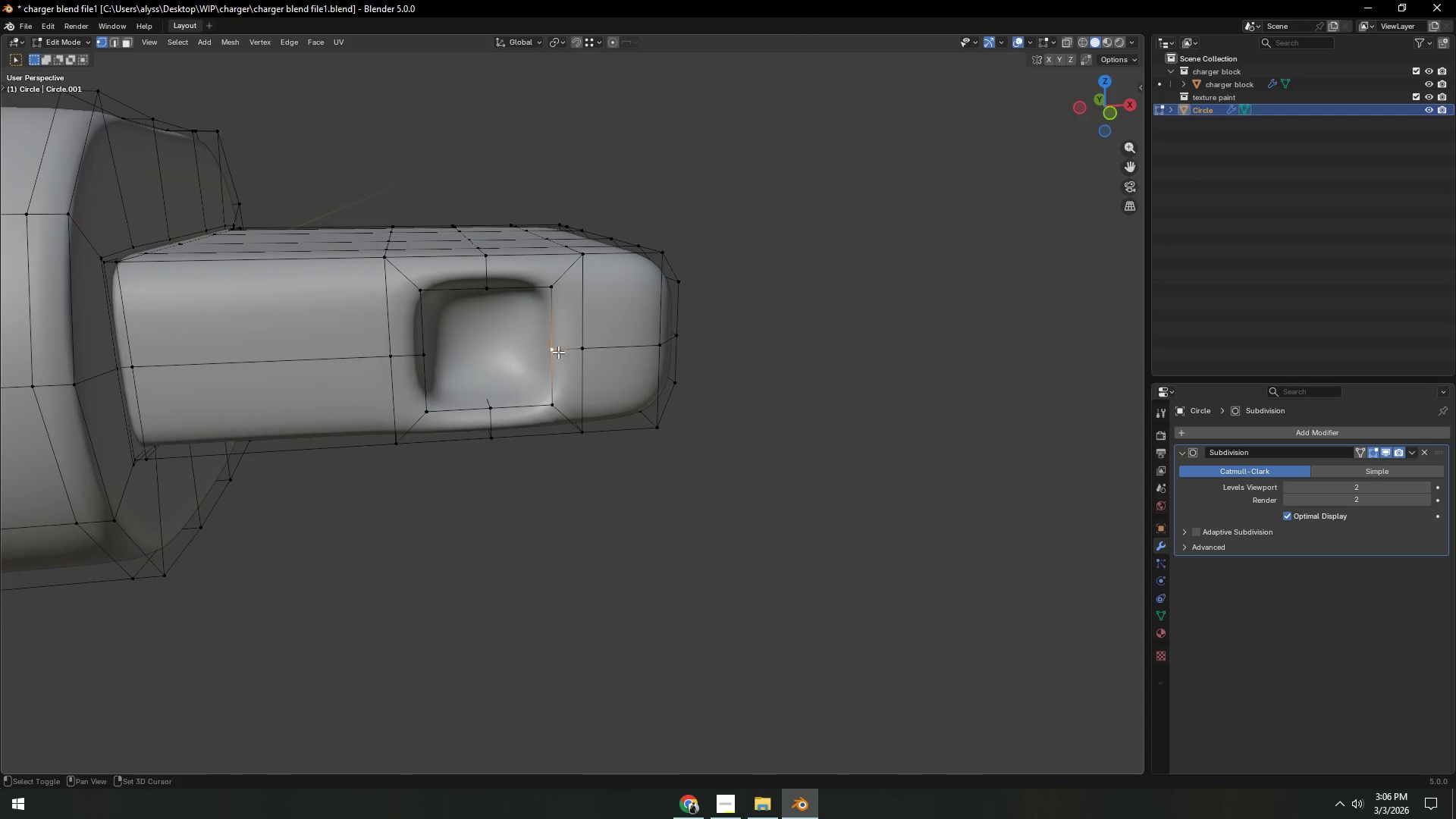 
hold_key(key=ShiftLeft, duration=1.08)
left_click([422, 356])
 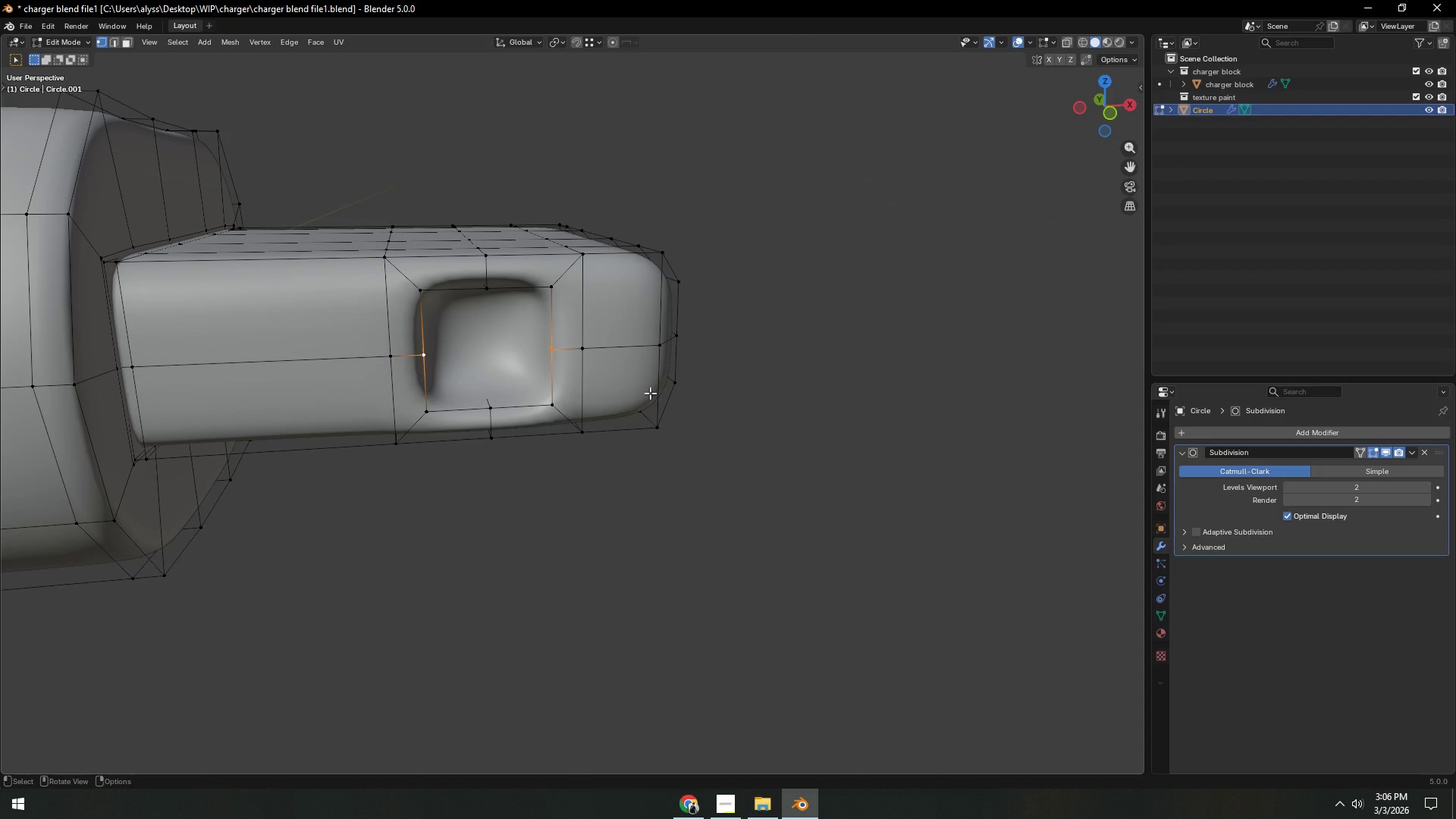 
type(sx)
 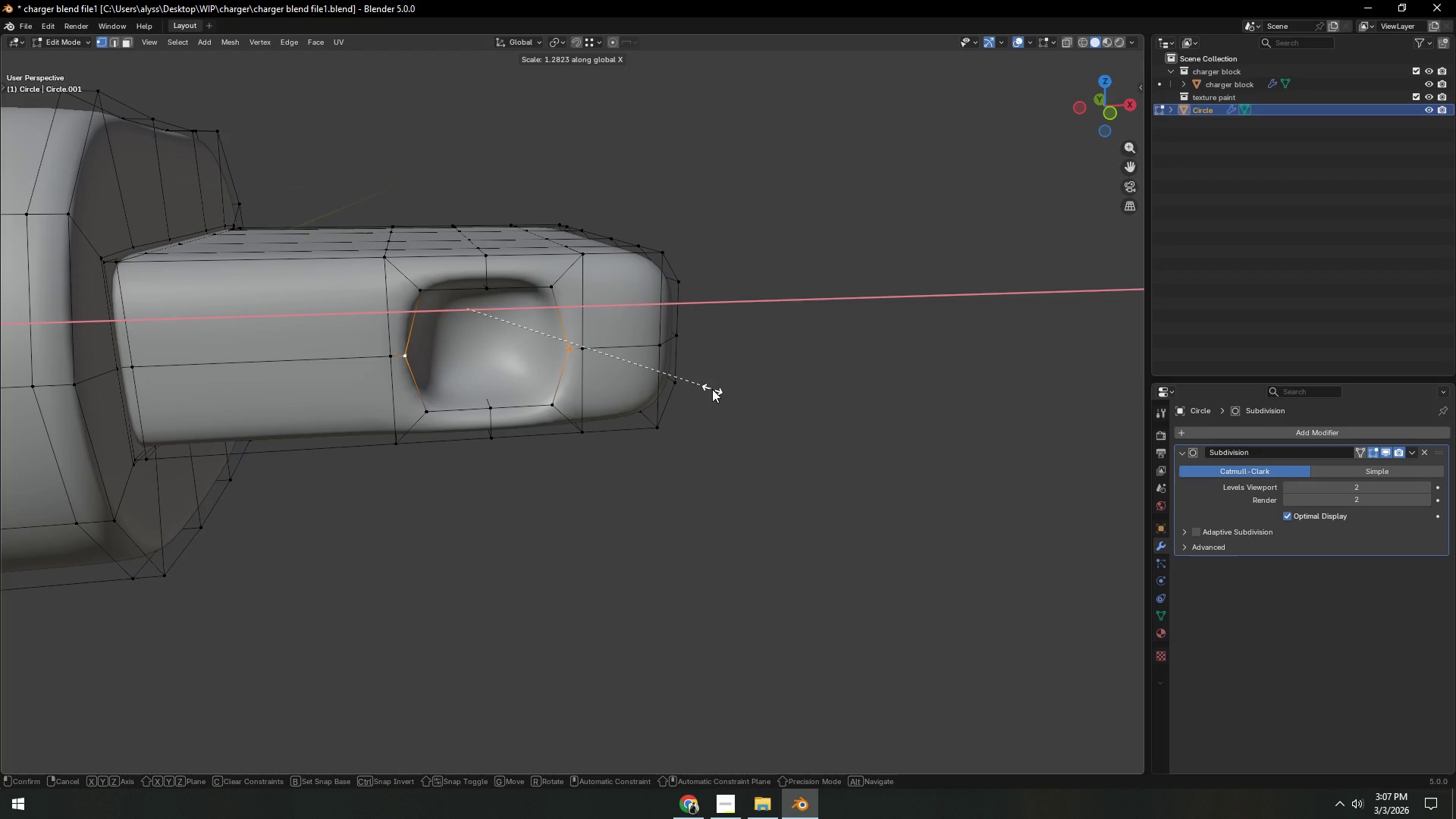 
left_click([712, 389])
 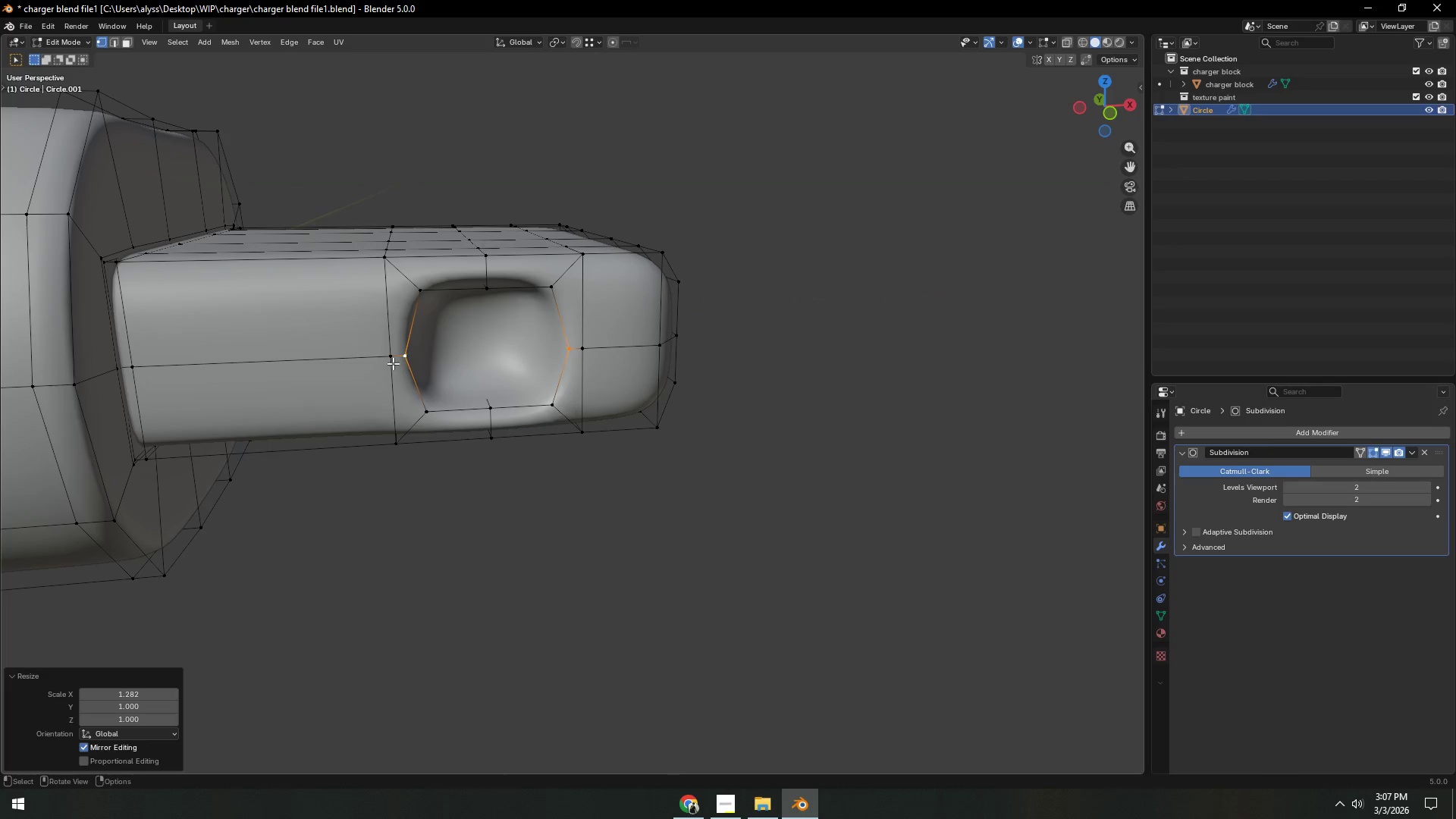 
left_click([392, 362])
 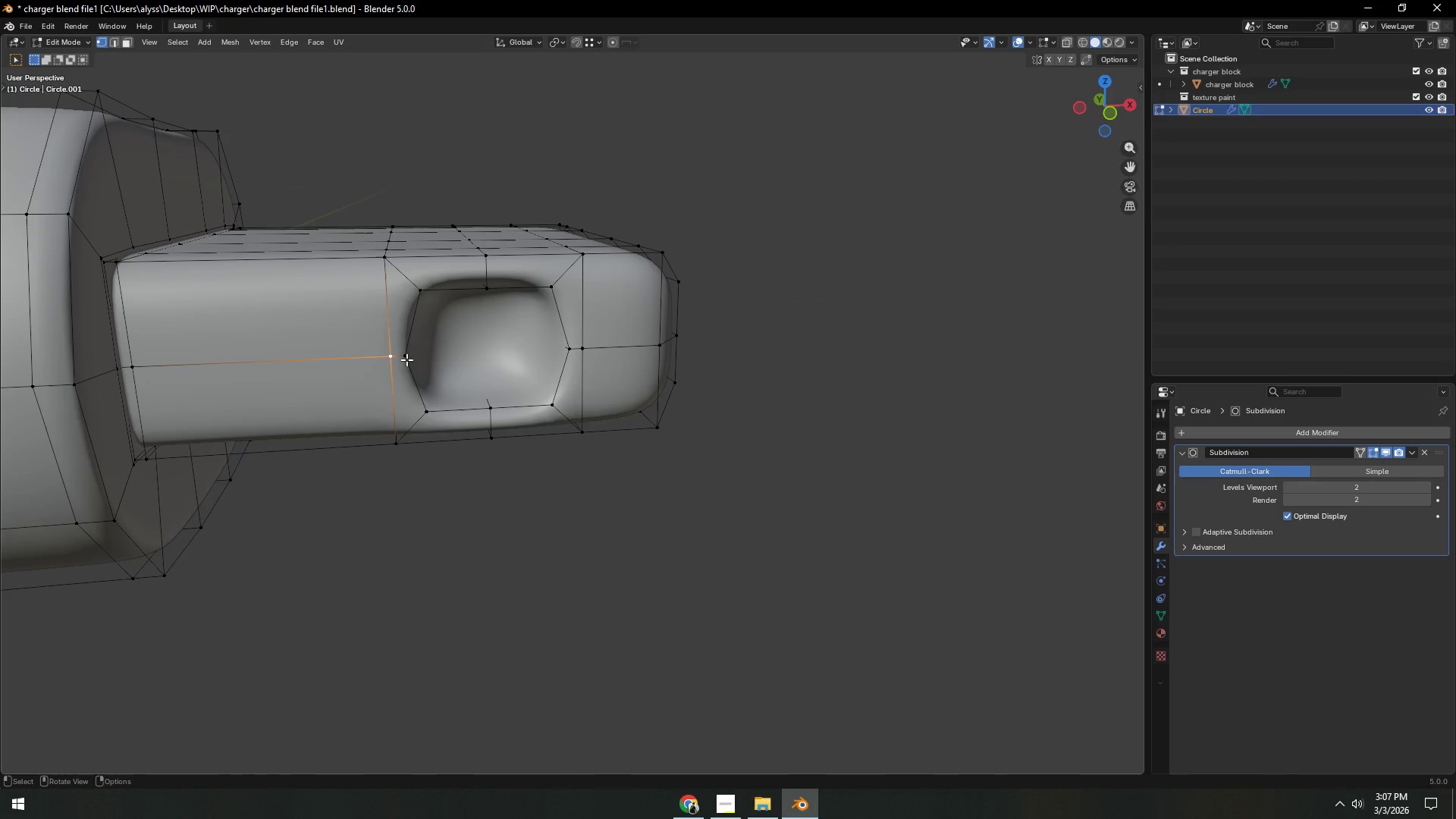 
hold_key(key=ShiftLeft, duration=1.45)
left_click([406, 356])
 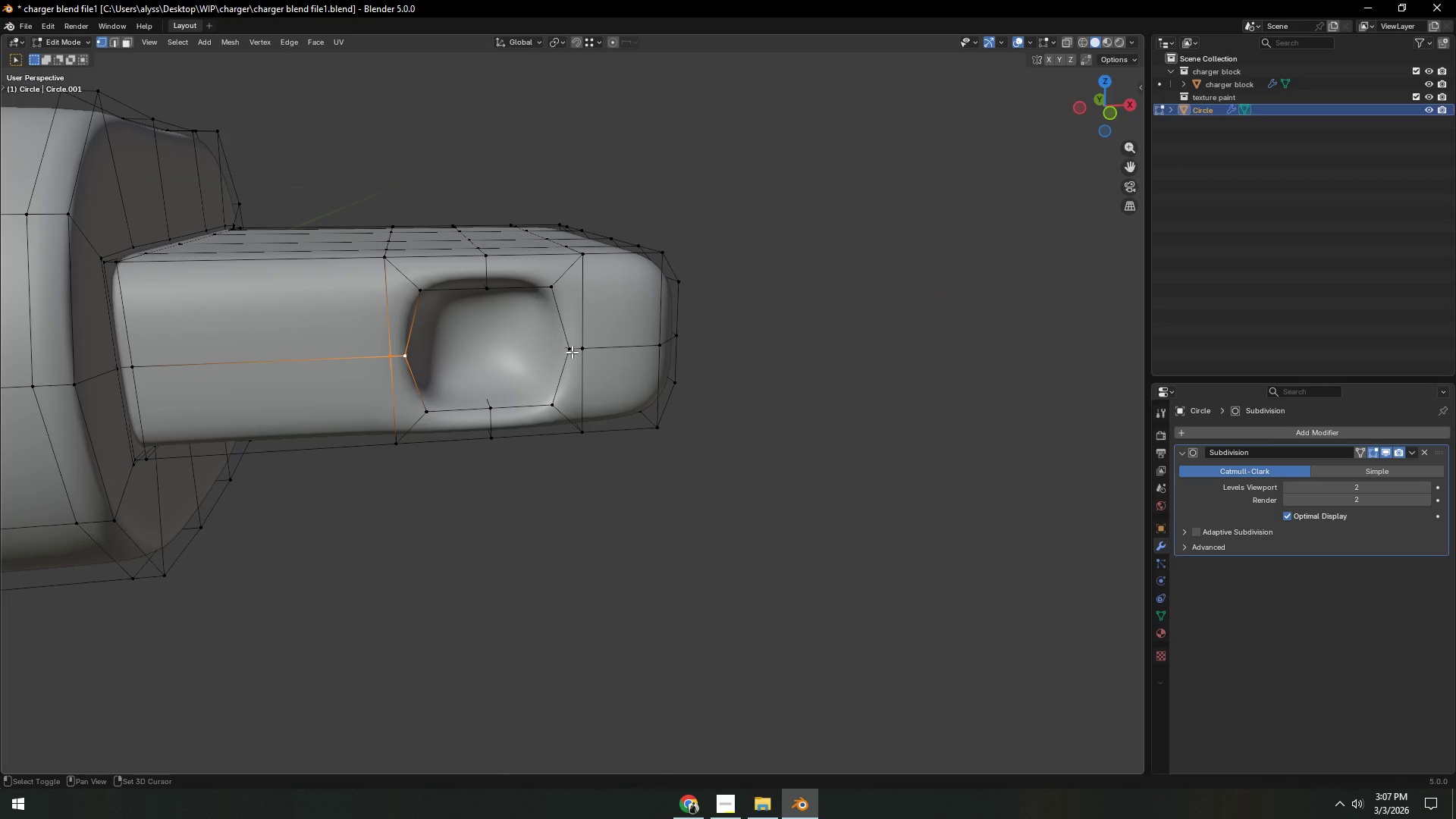 
left_click([573, 352])
 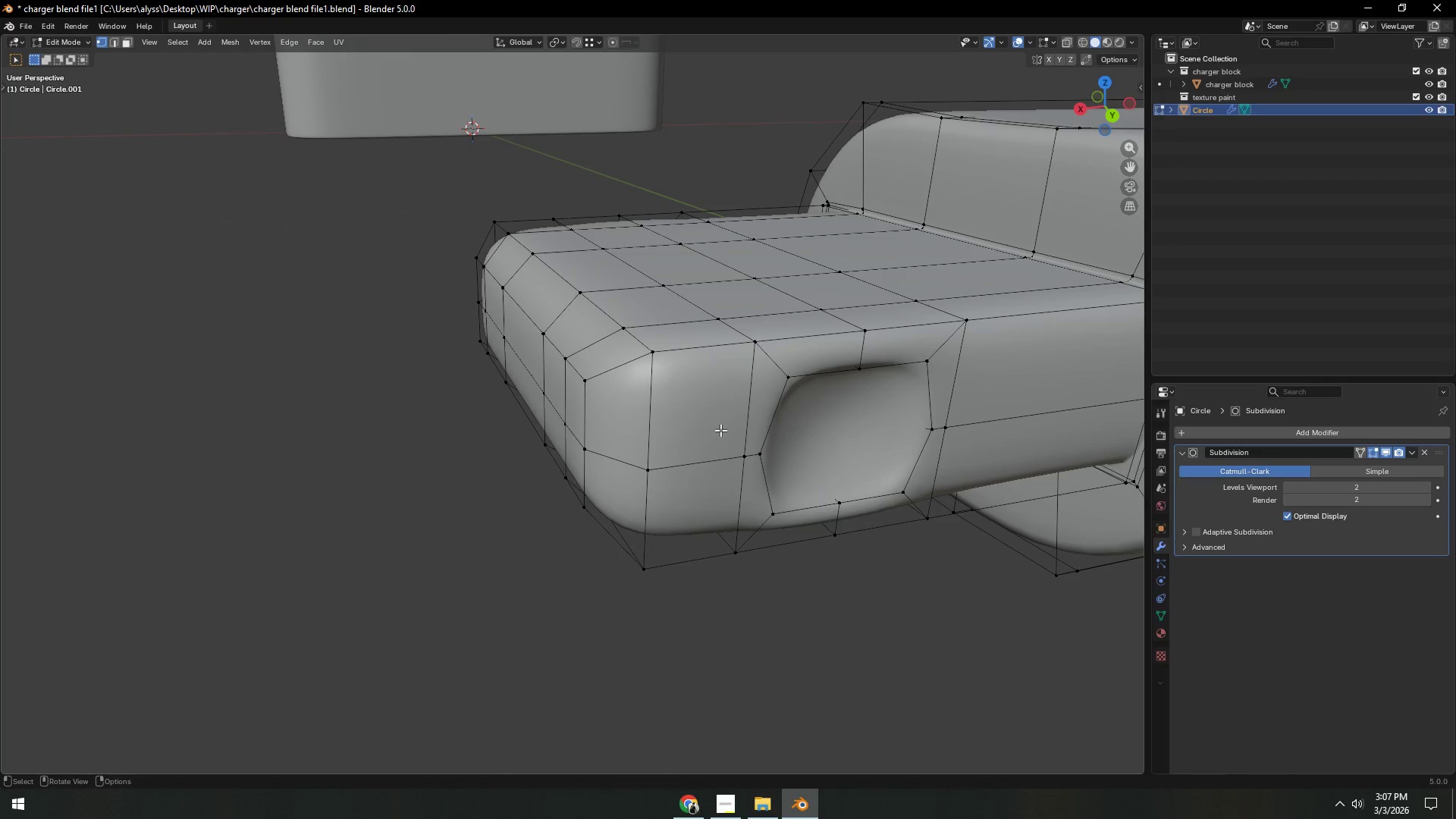 
hold_key(key=ShiftLeft, duration=1.5)
double_click([642, 411])
 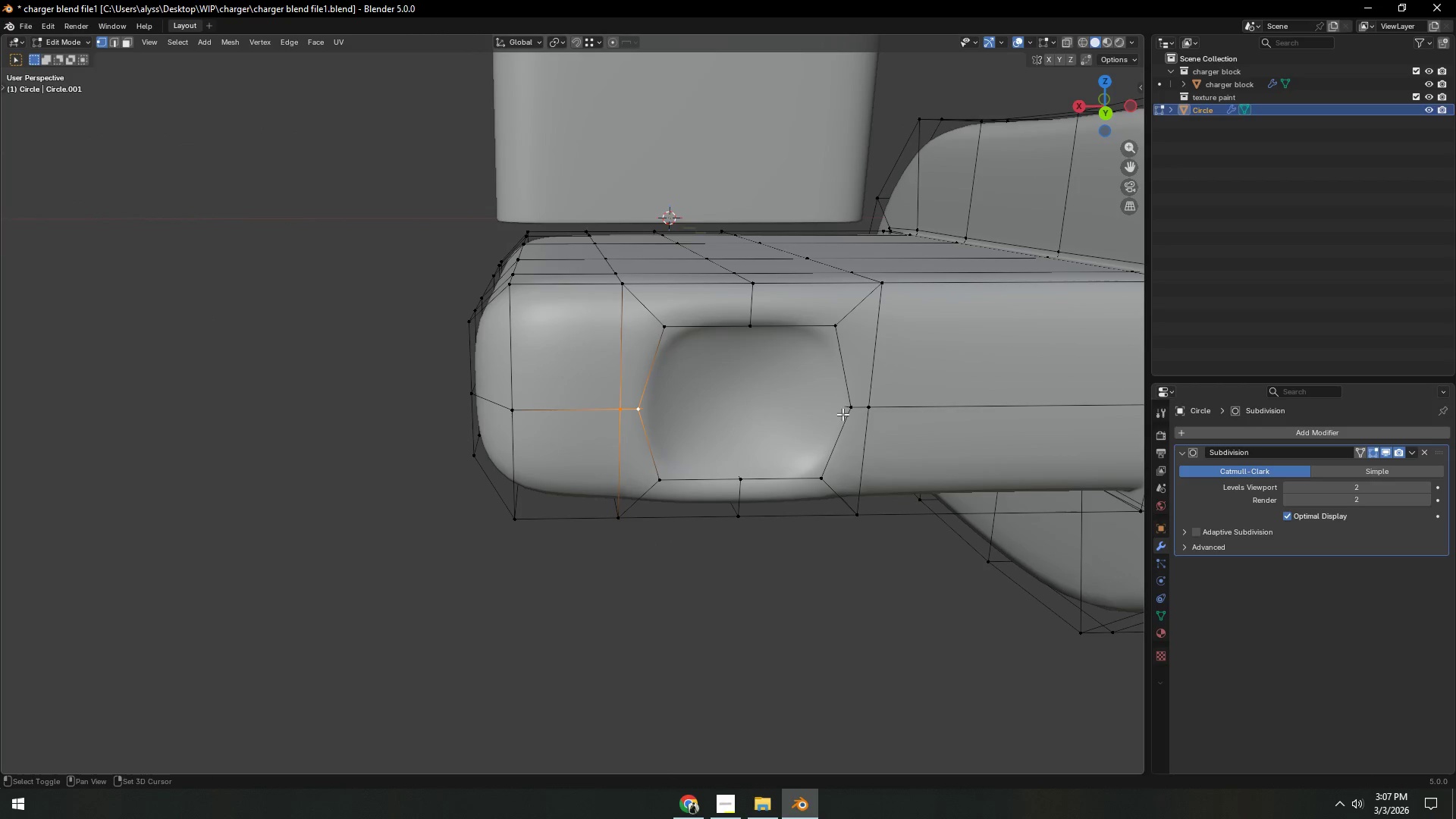 
left_click([857, 407])
 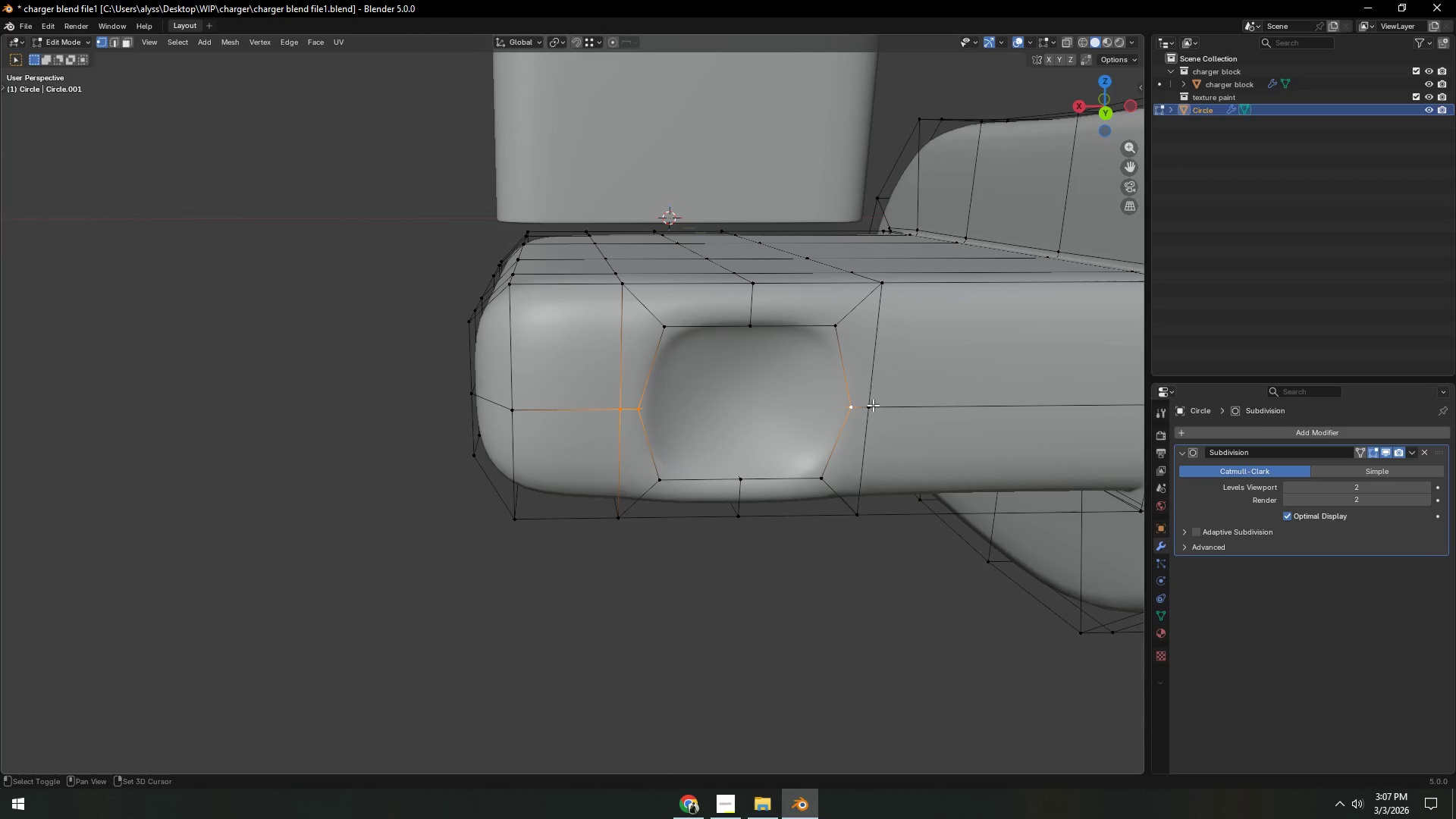 
double_click([882, 404])
 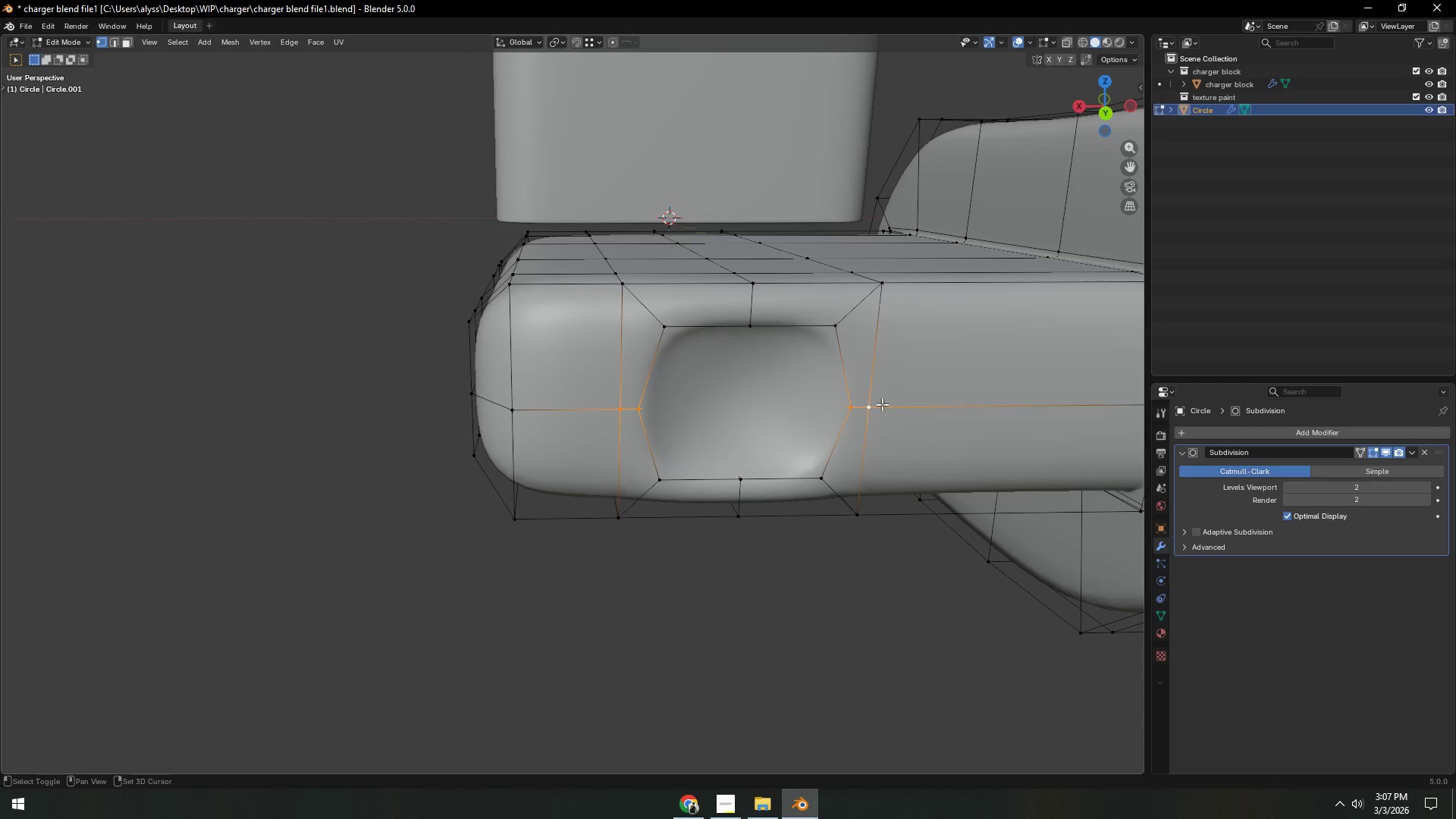 
type(syx)
 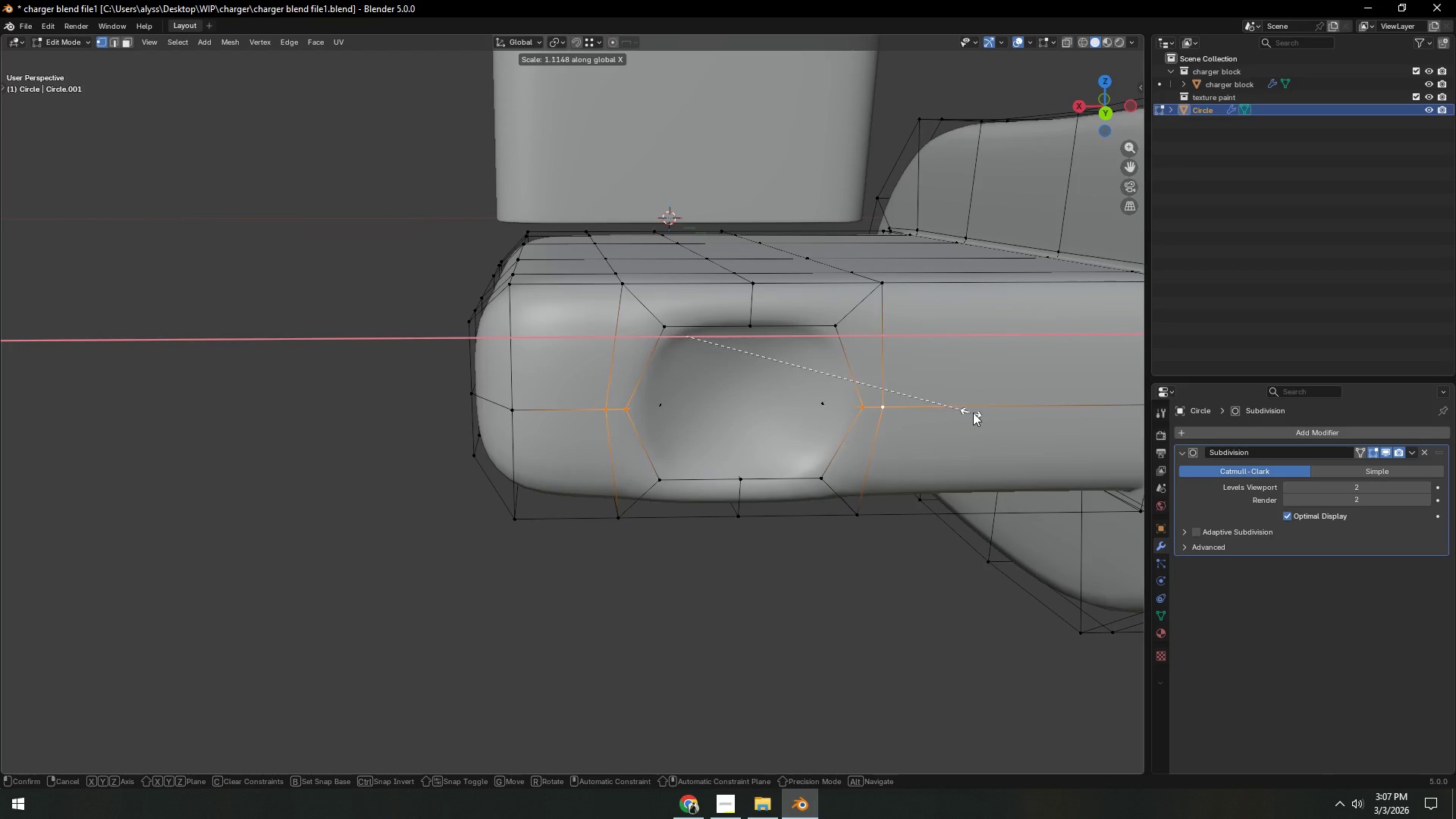 
hold_key(key=ShiftLeft, duration=7.39)
left_click([992, 411])
 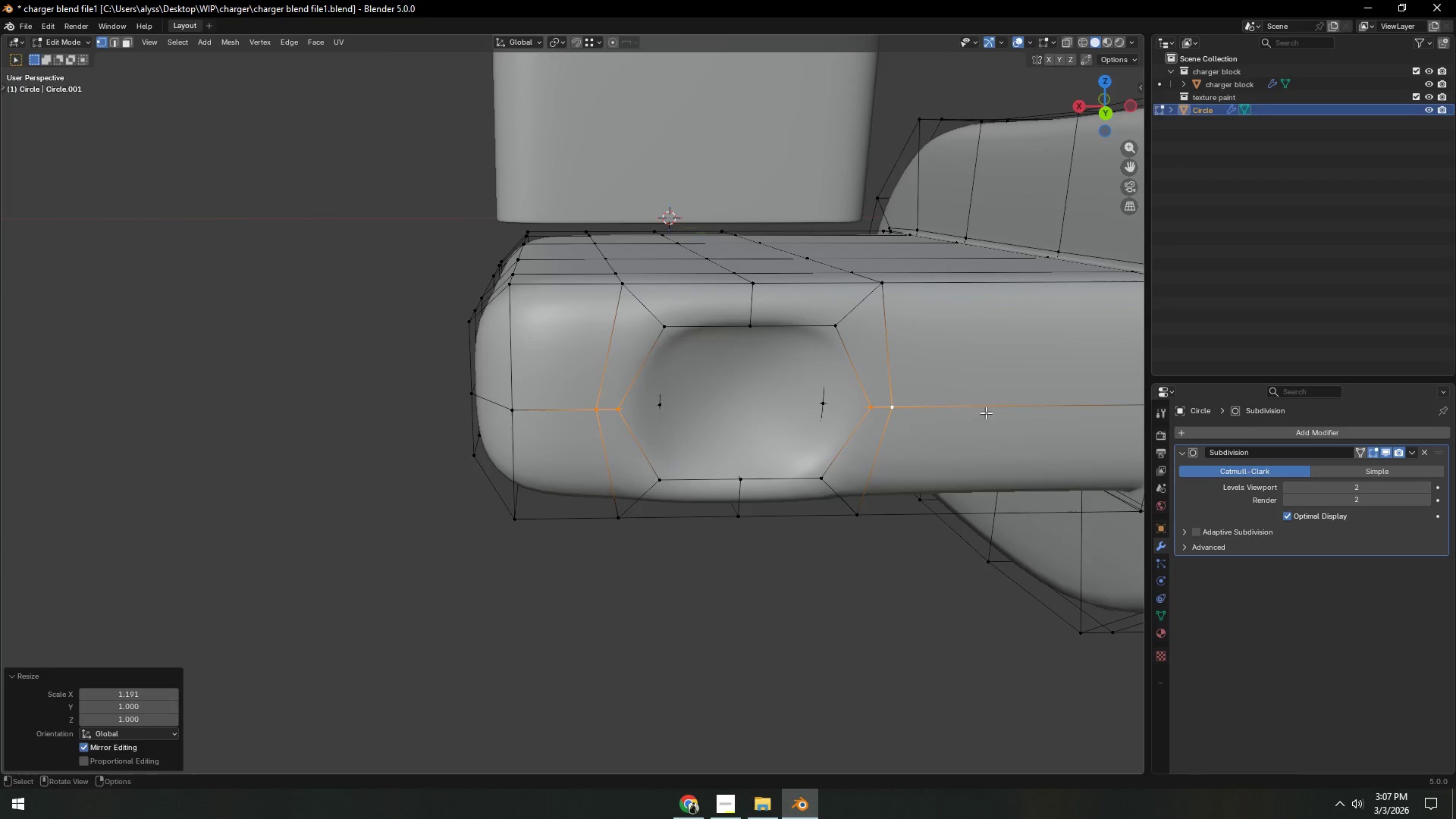 
key(Tab)
 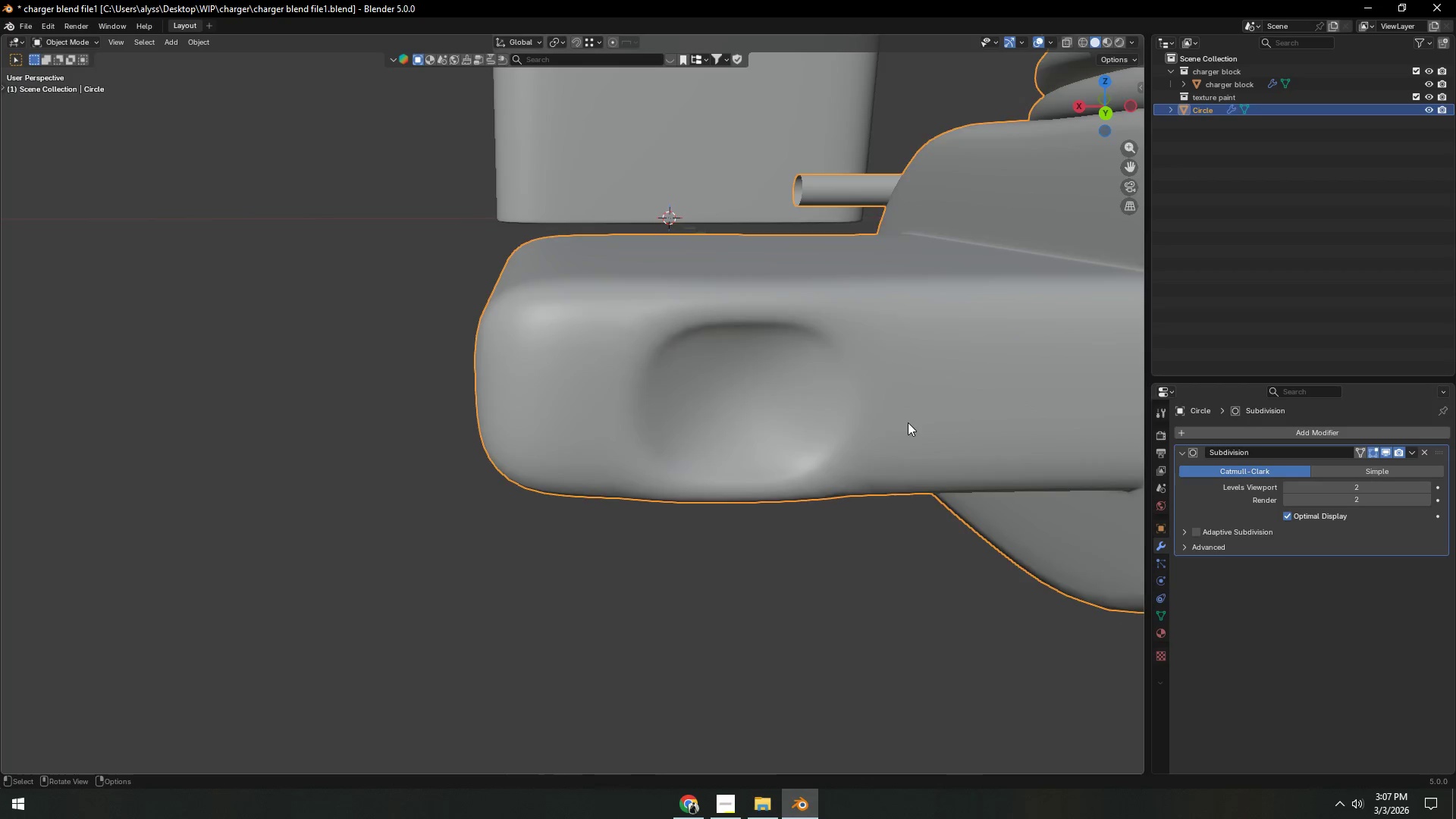 
scroll: coordinate [902, 422], scroll_direction: down, amount: 3.0
 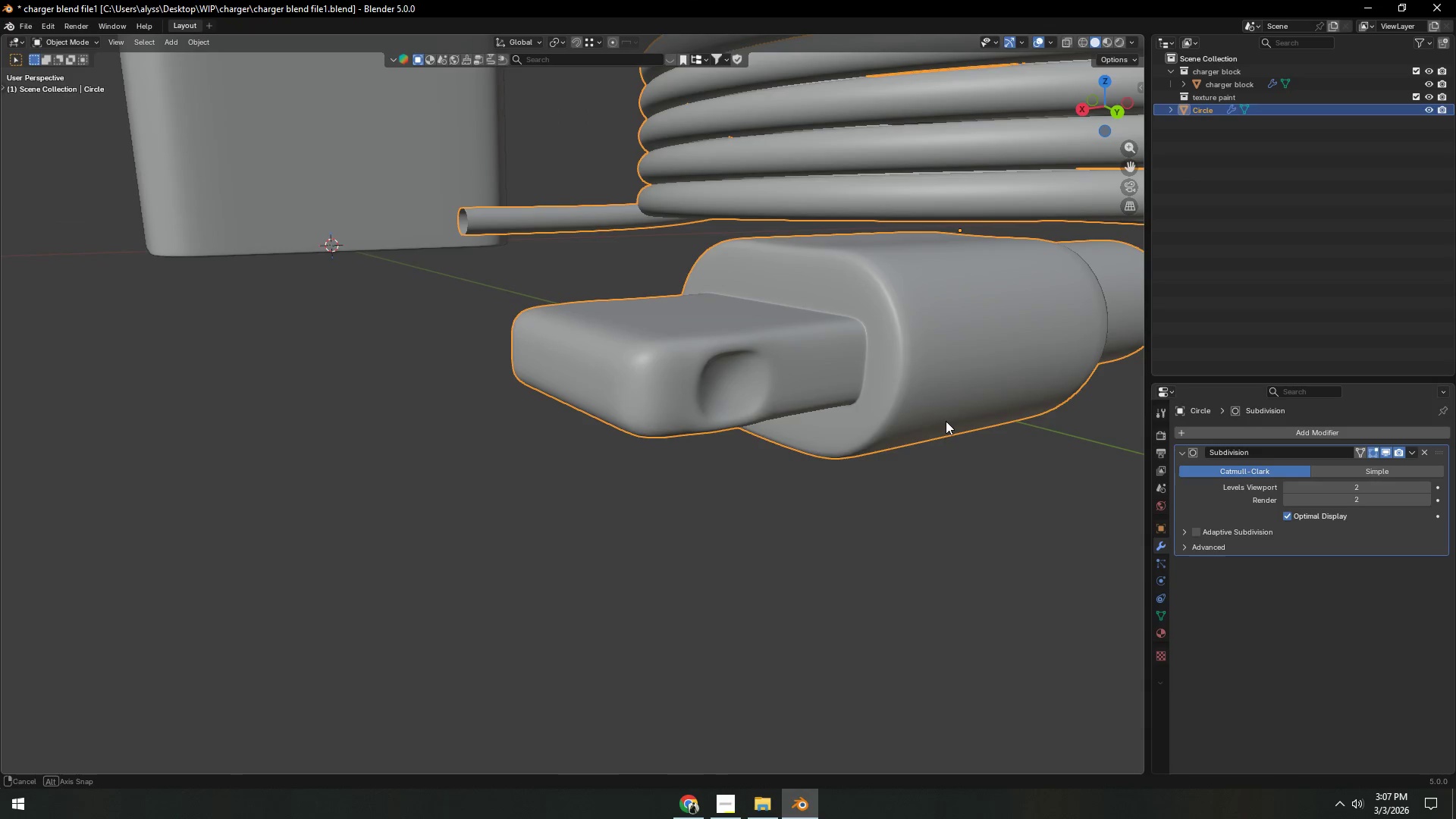 
key(Tab)
 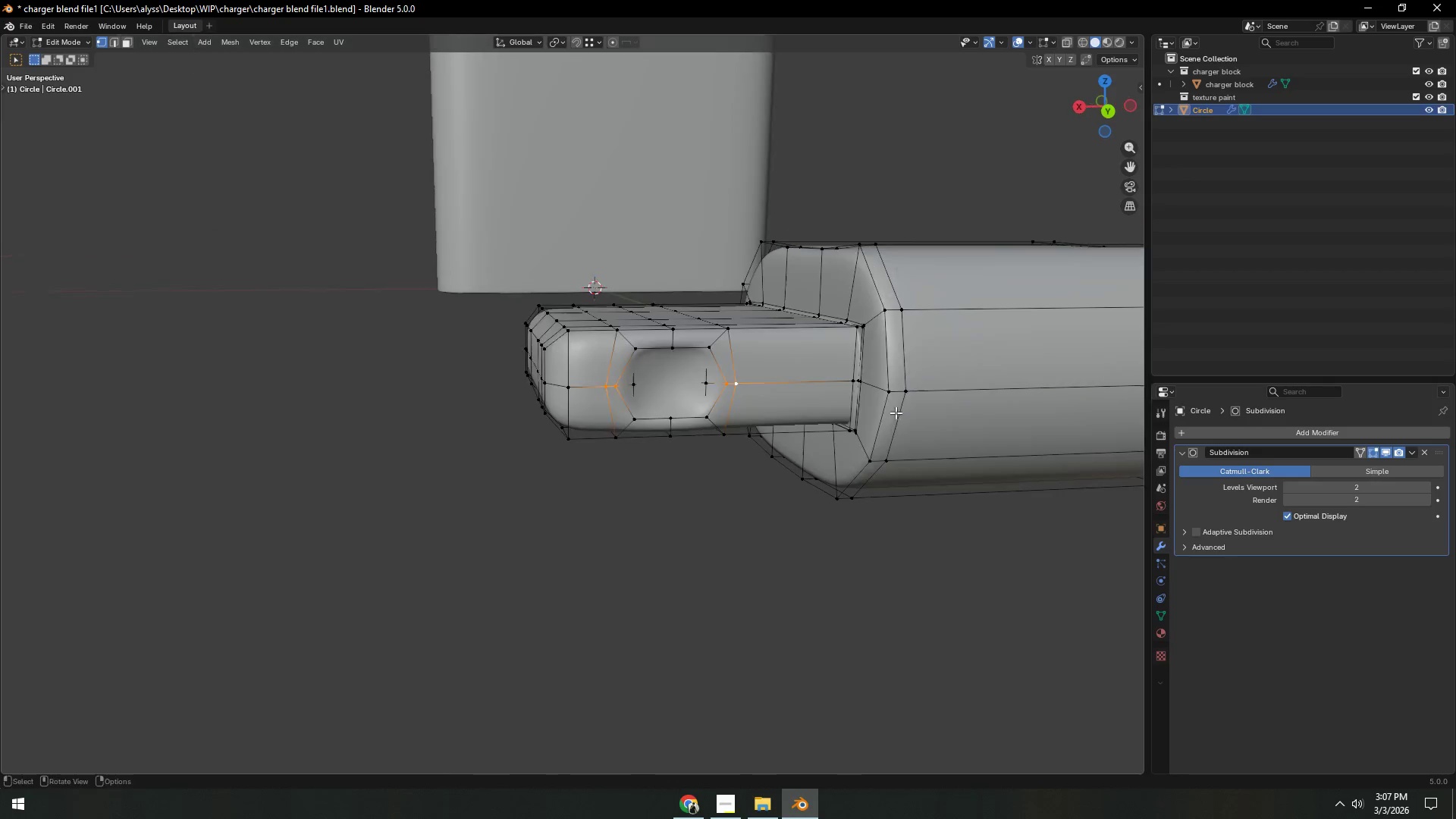 
scroll: coordinate [805, 435], scroll_direction: up, amount: 4.0
 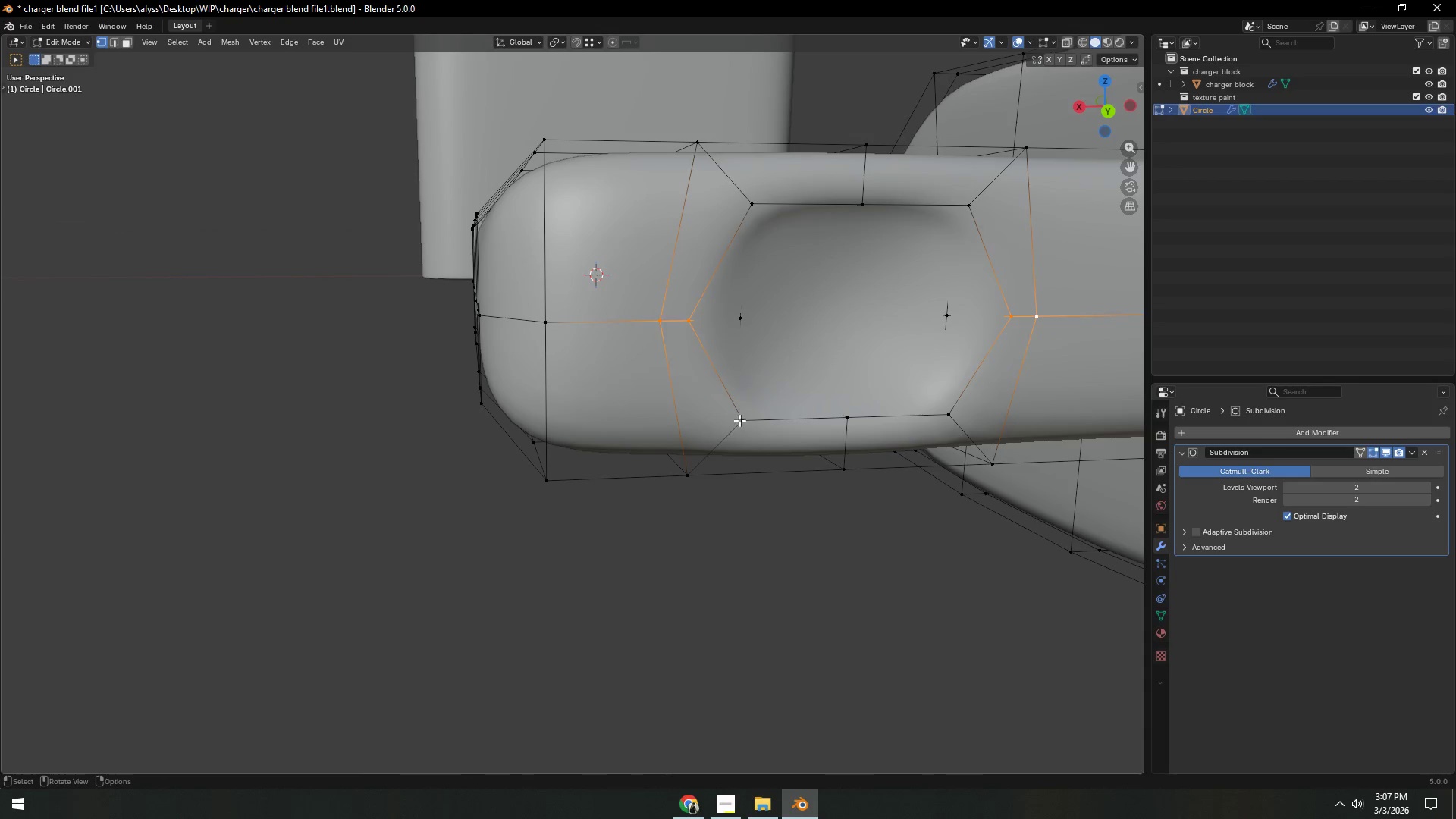 
hold_key(key=ShiftLeft, duration=0.8)
double_click([837, 418])
 